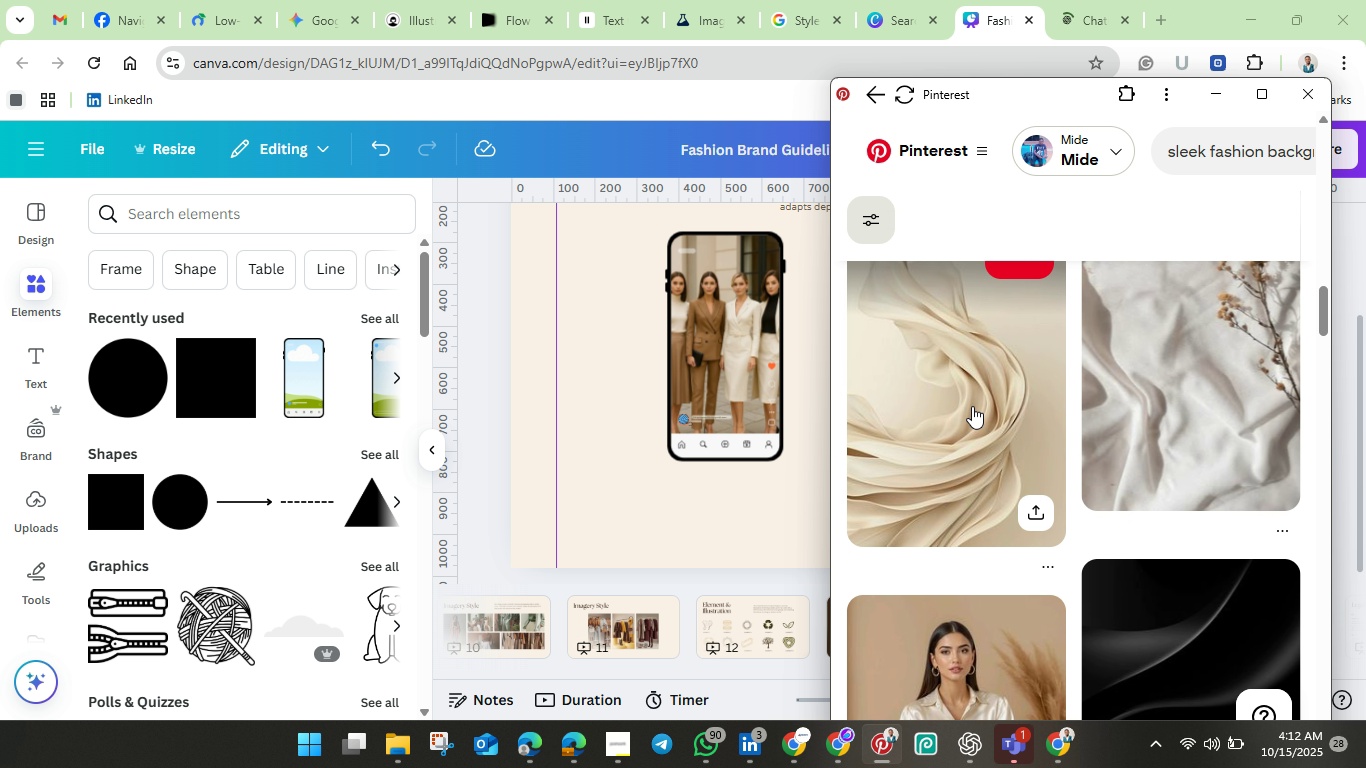 
left_click([972, 406])
 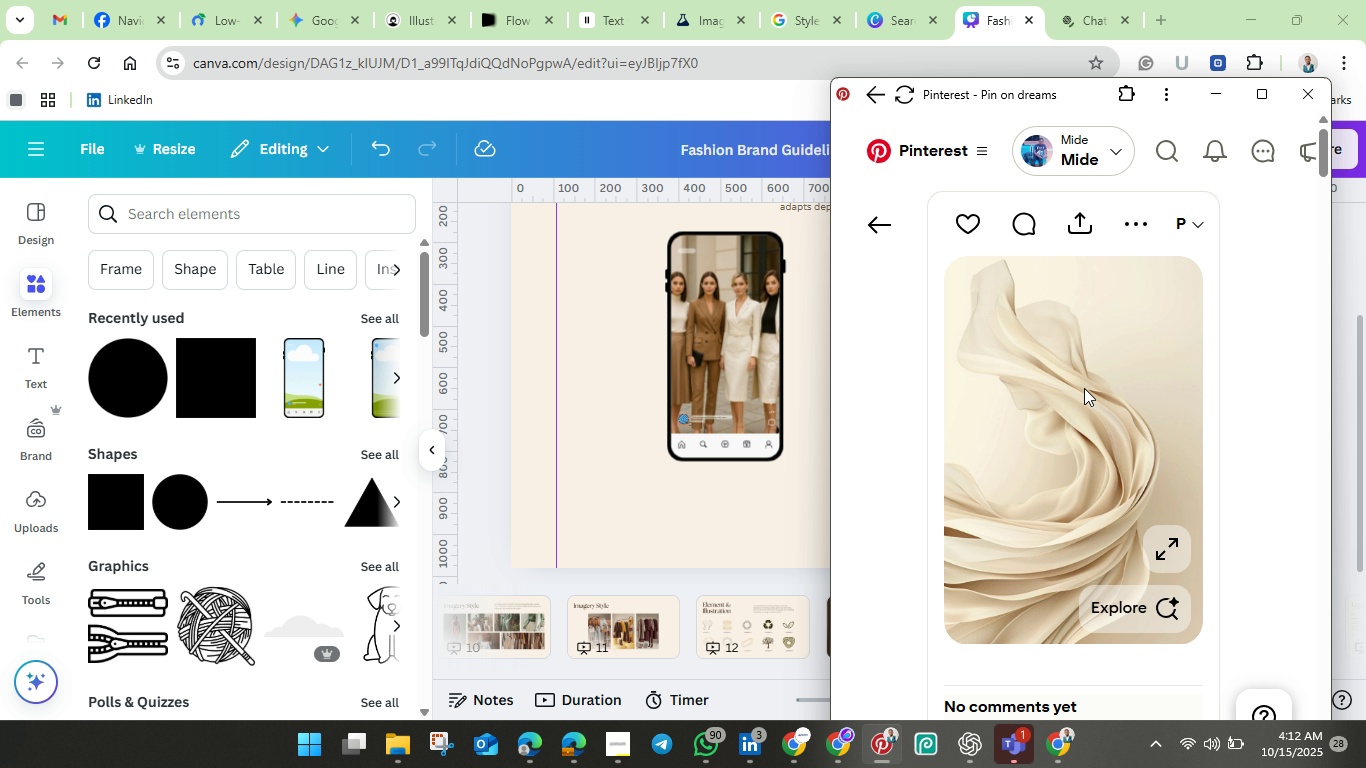 
left_click([1084, 388])
 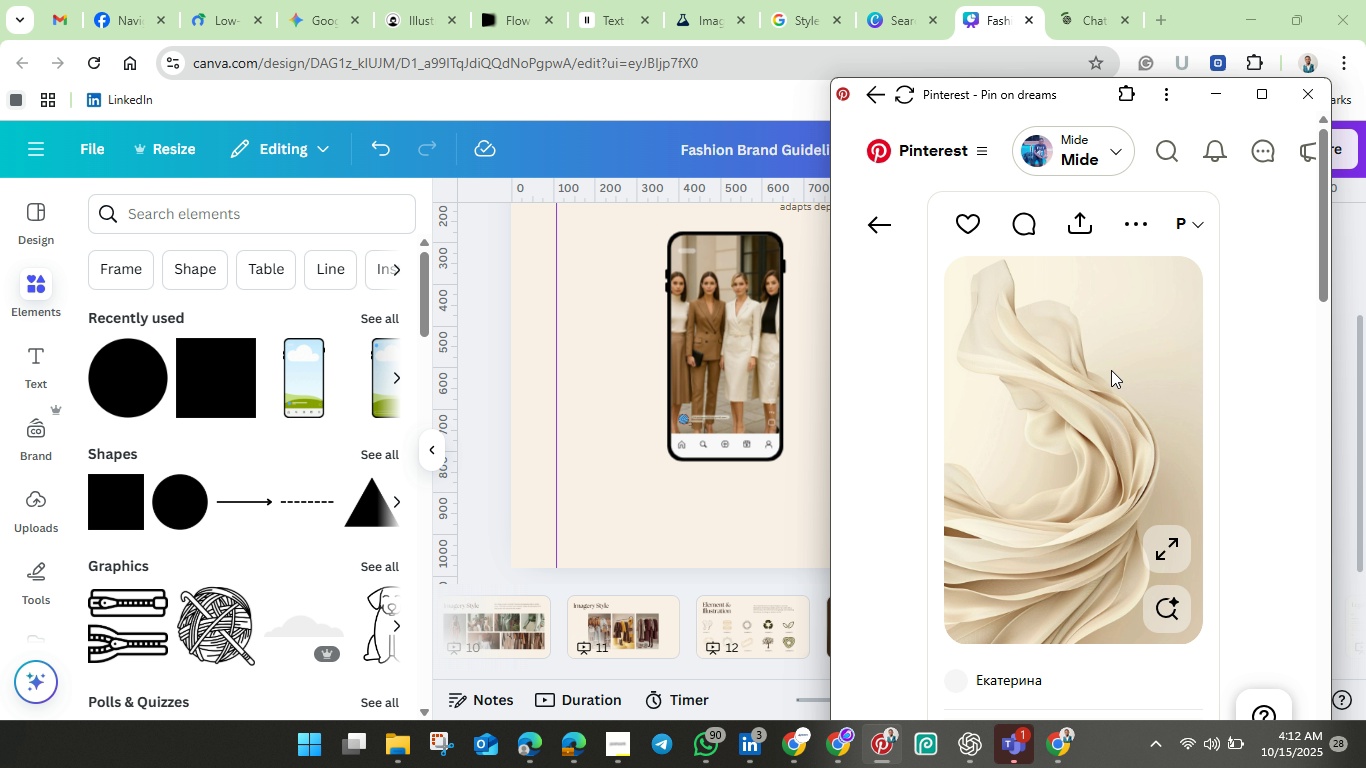 
left_click_drag(start_coordinate=[1109, 370], to_coordinate=[729, 386])
 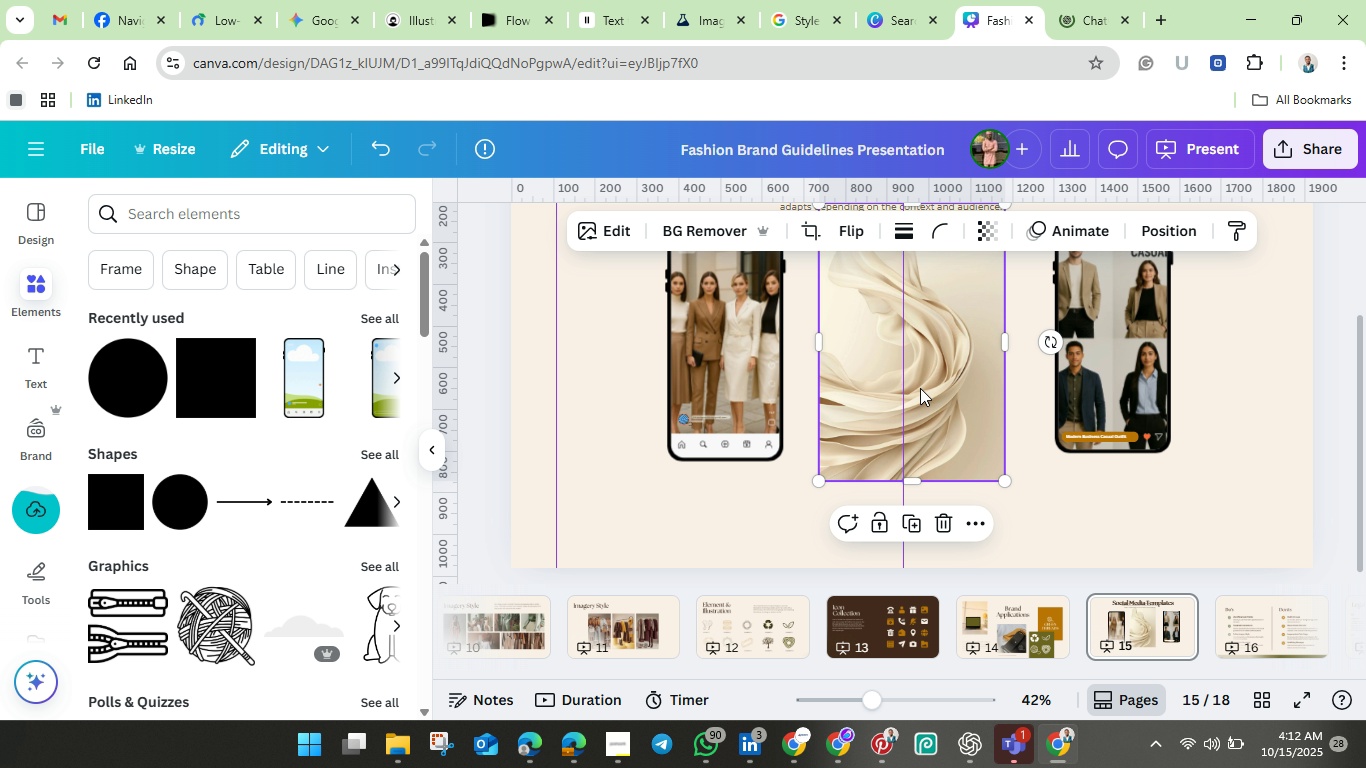 
wait(10.26)
 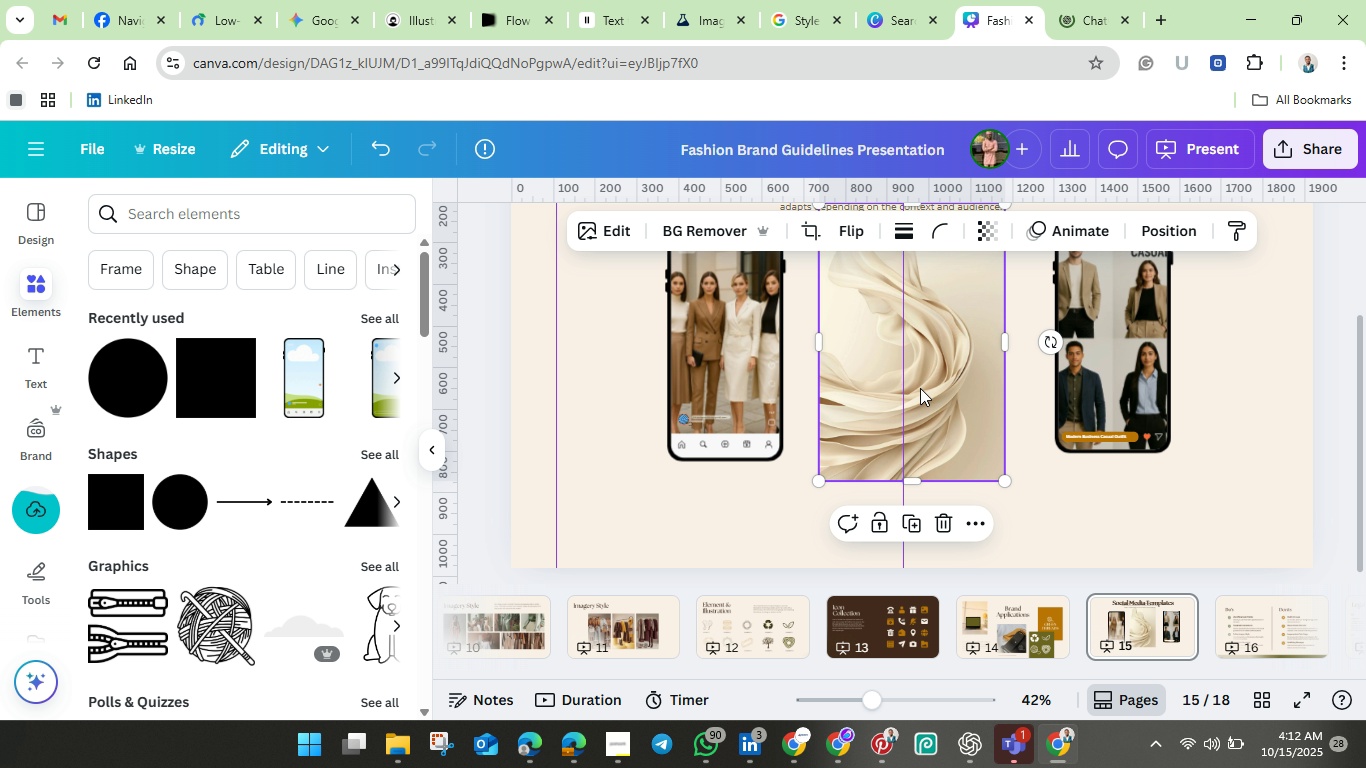 
left_click([917, 525])
 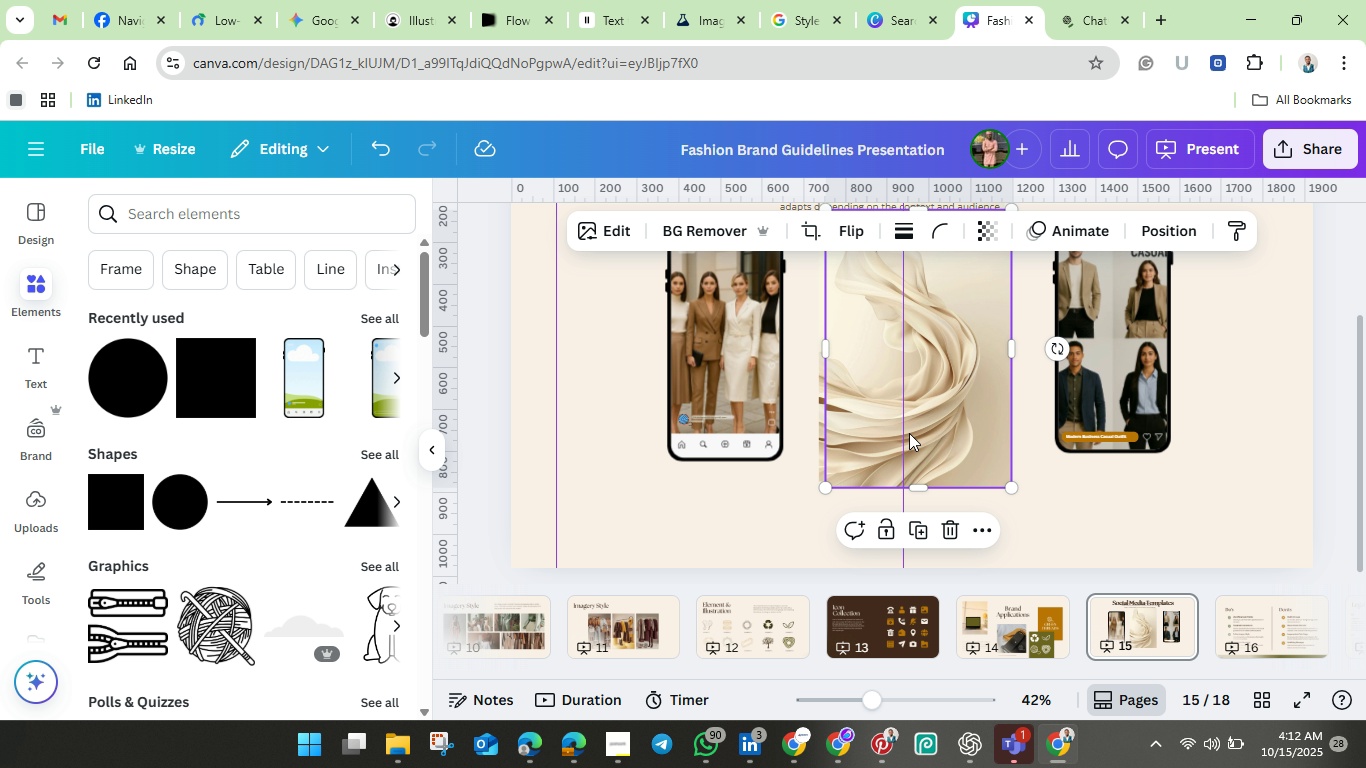 
left_click_drag(start_coordinate=[909, 433], to_coordinate=[1240, 513])
 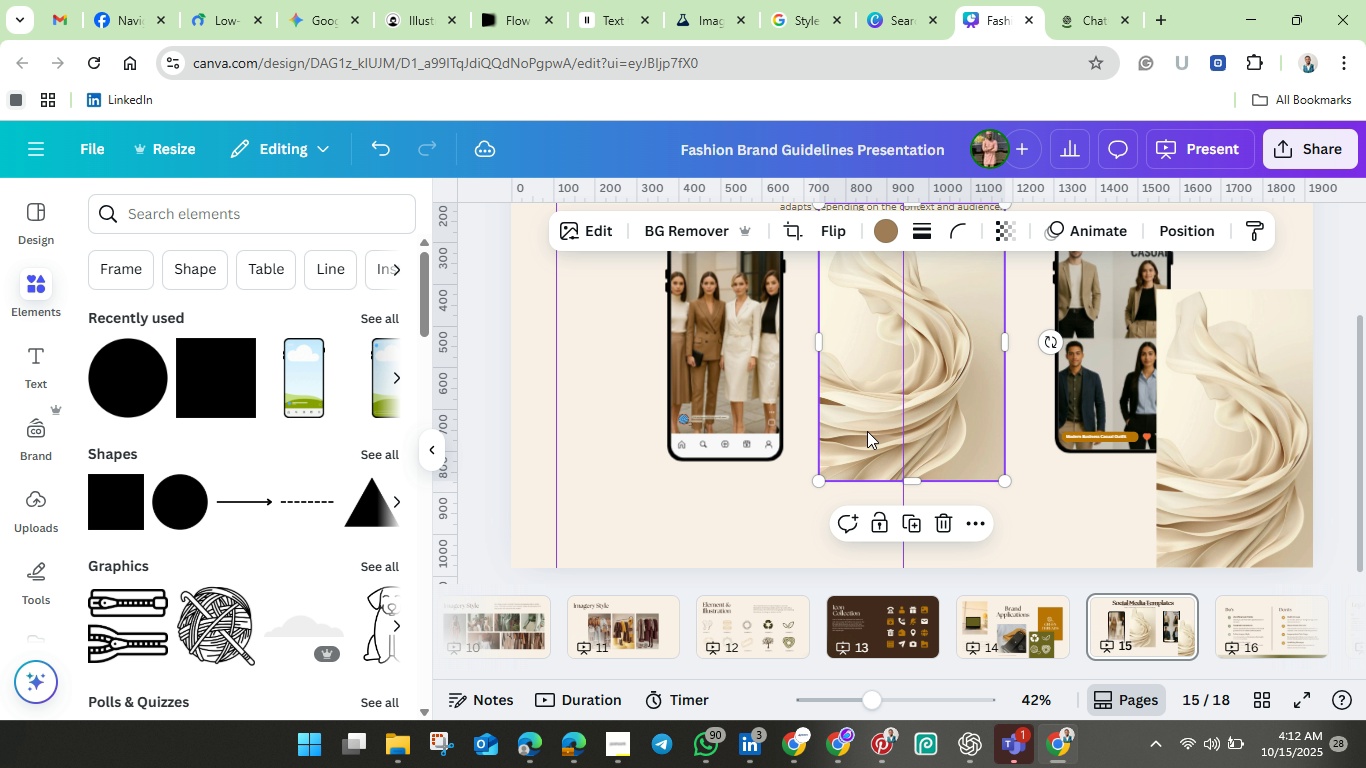 
left_click([867, 431])
 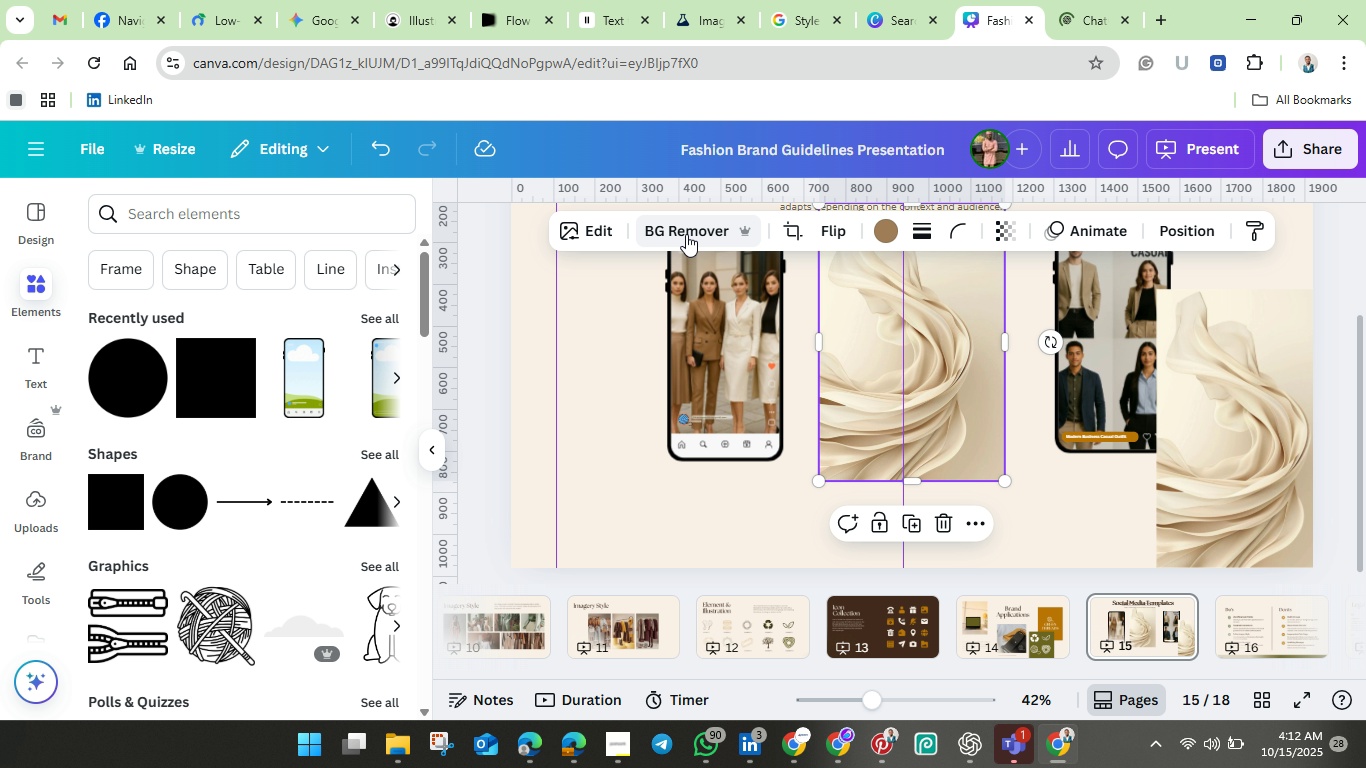 
mouse_move([570, 256])
 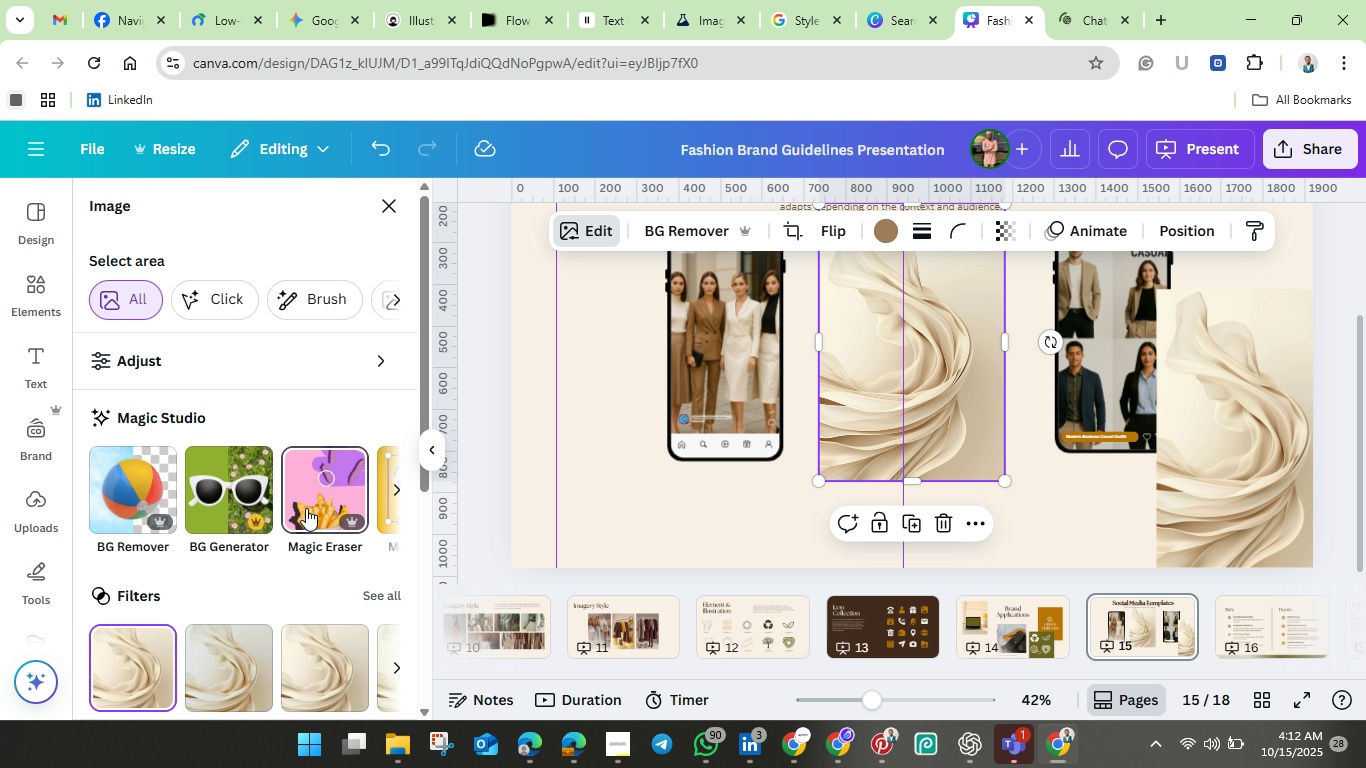 
scroll: coordinate [354, 619], scroll_direction: down, amount: 8.0
 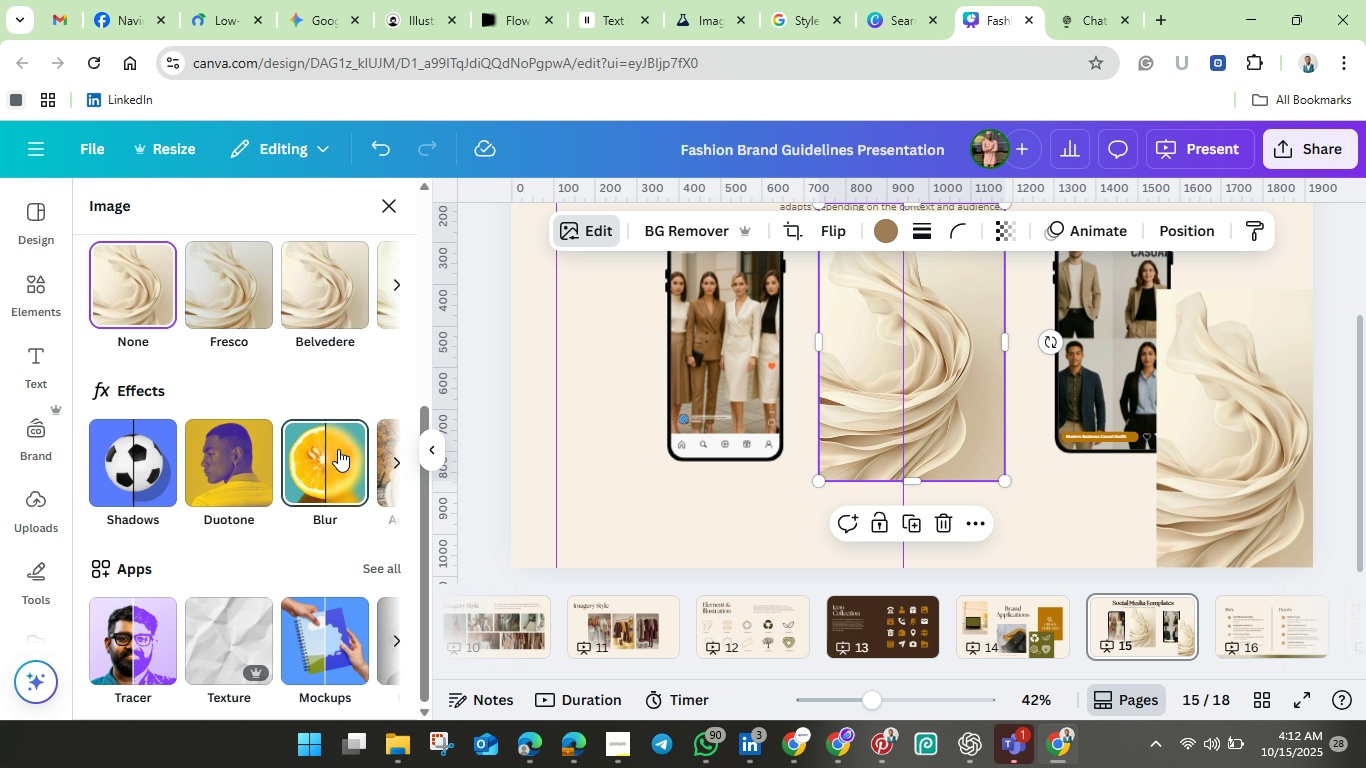 
left_click([337, 449])
 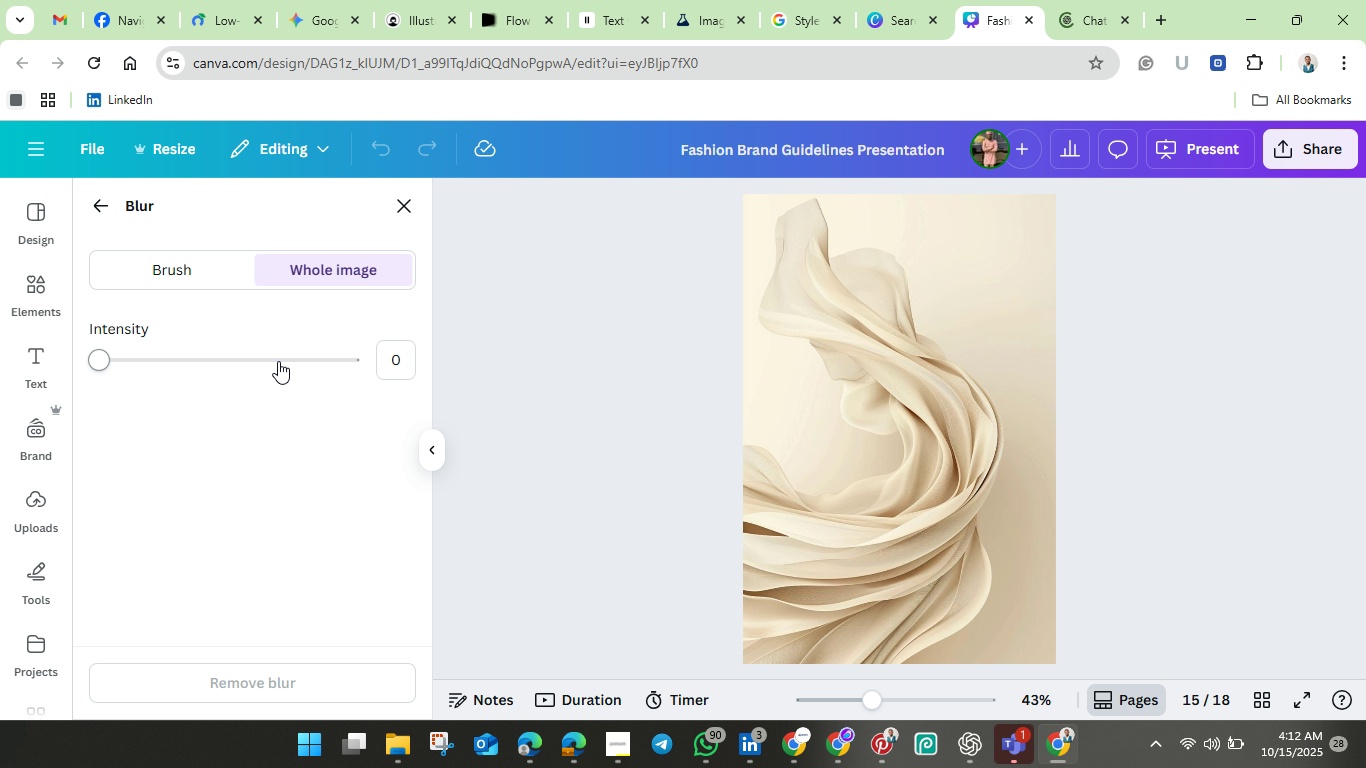 
left_click([278, 361])
 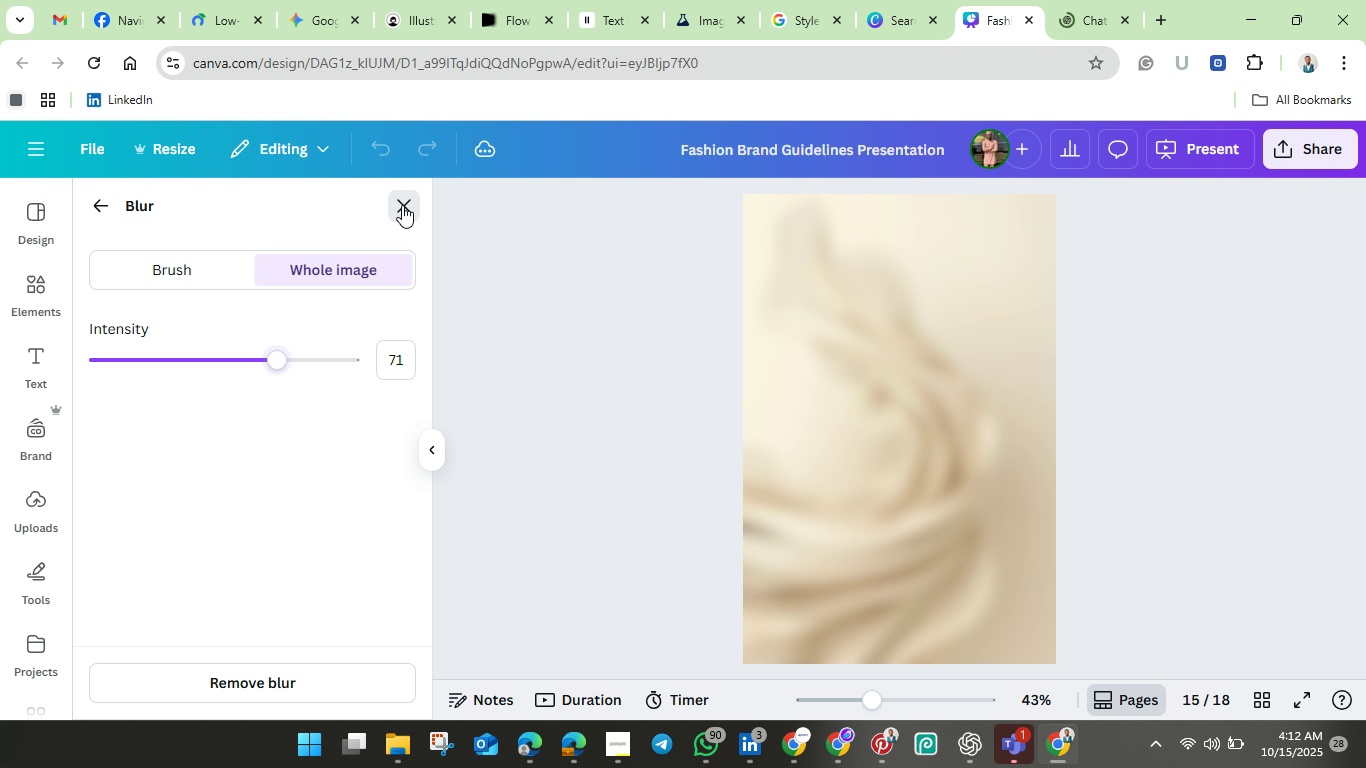 
left_click([402, 205])
 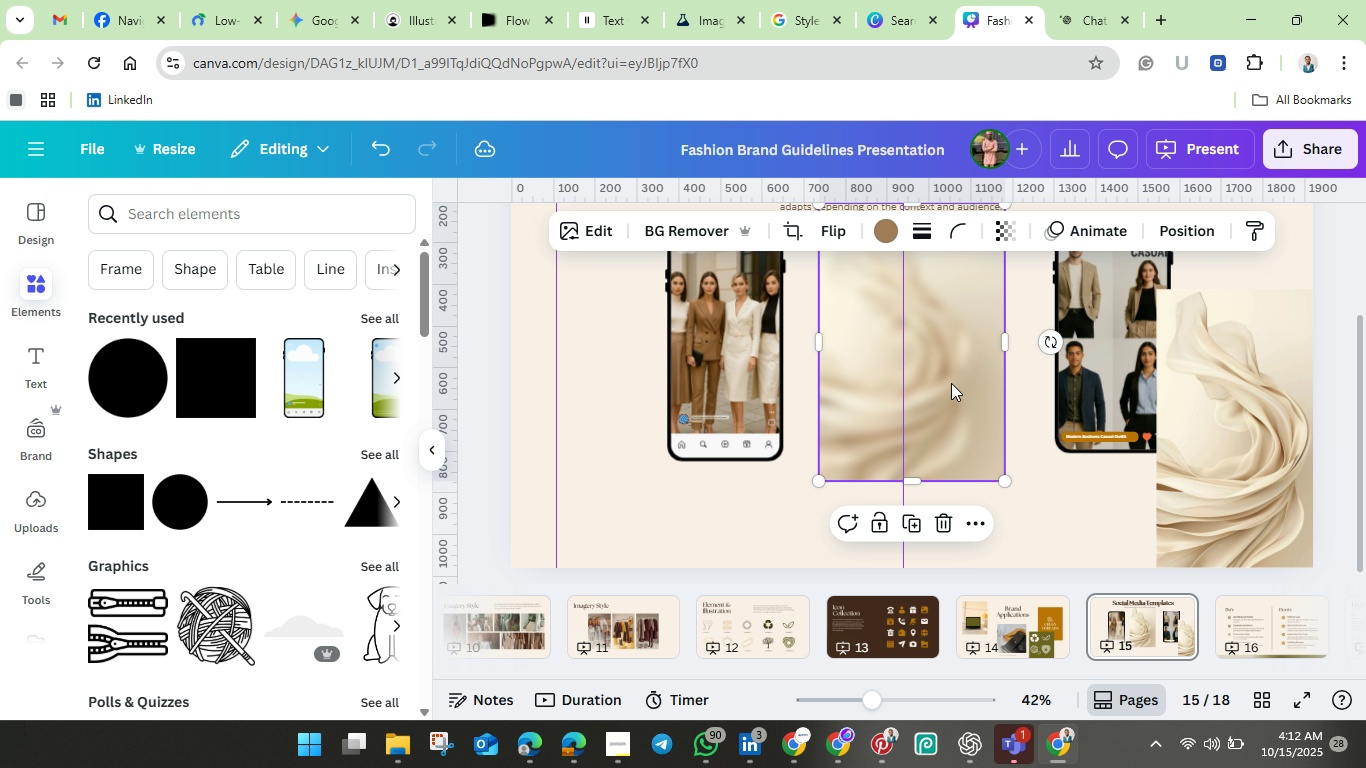 
right_click([949, 392])
 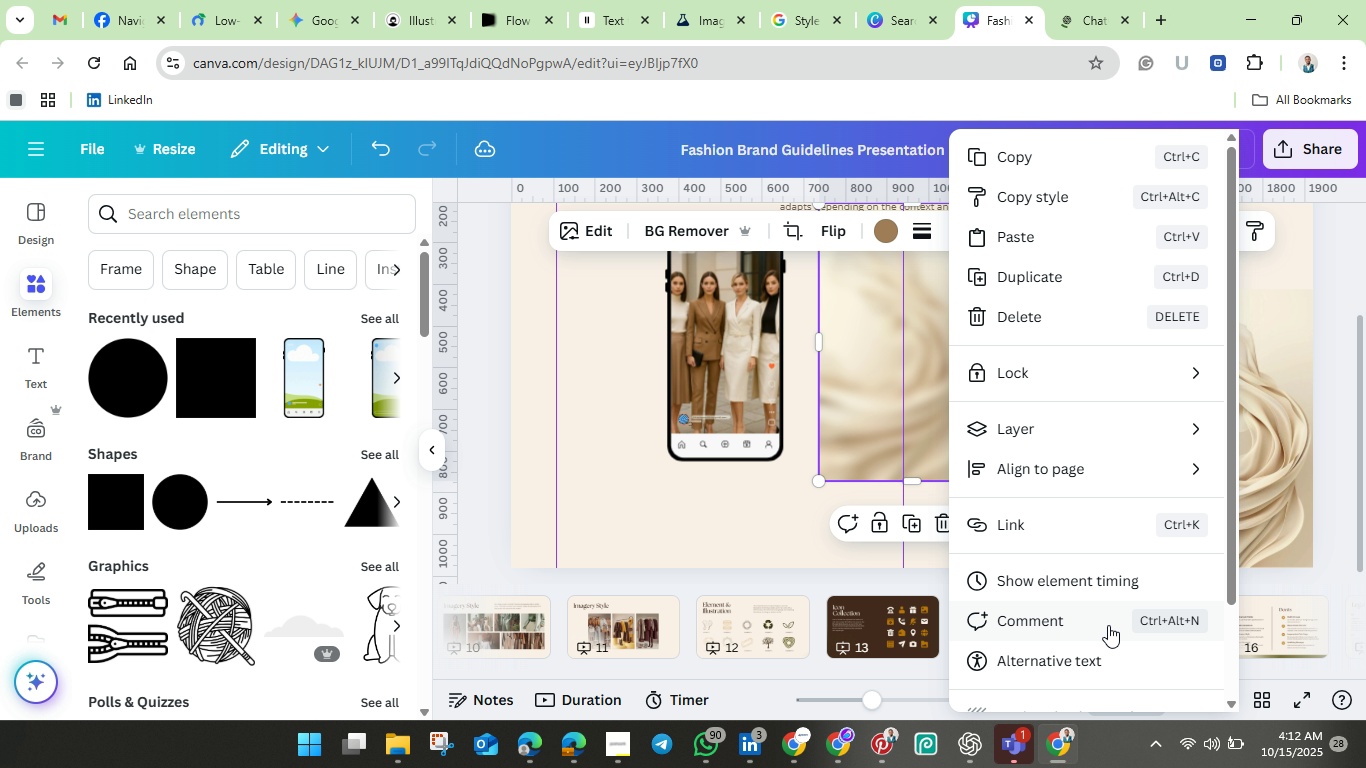 
scroll: coordinate [1104, 625], scroll_direction: down, amount: 3.0
 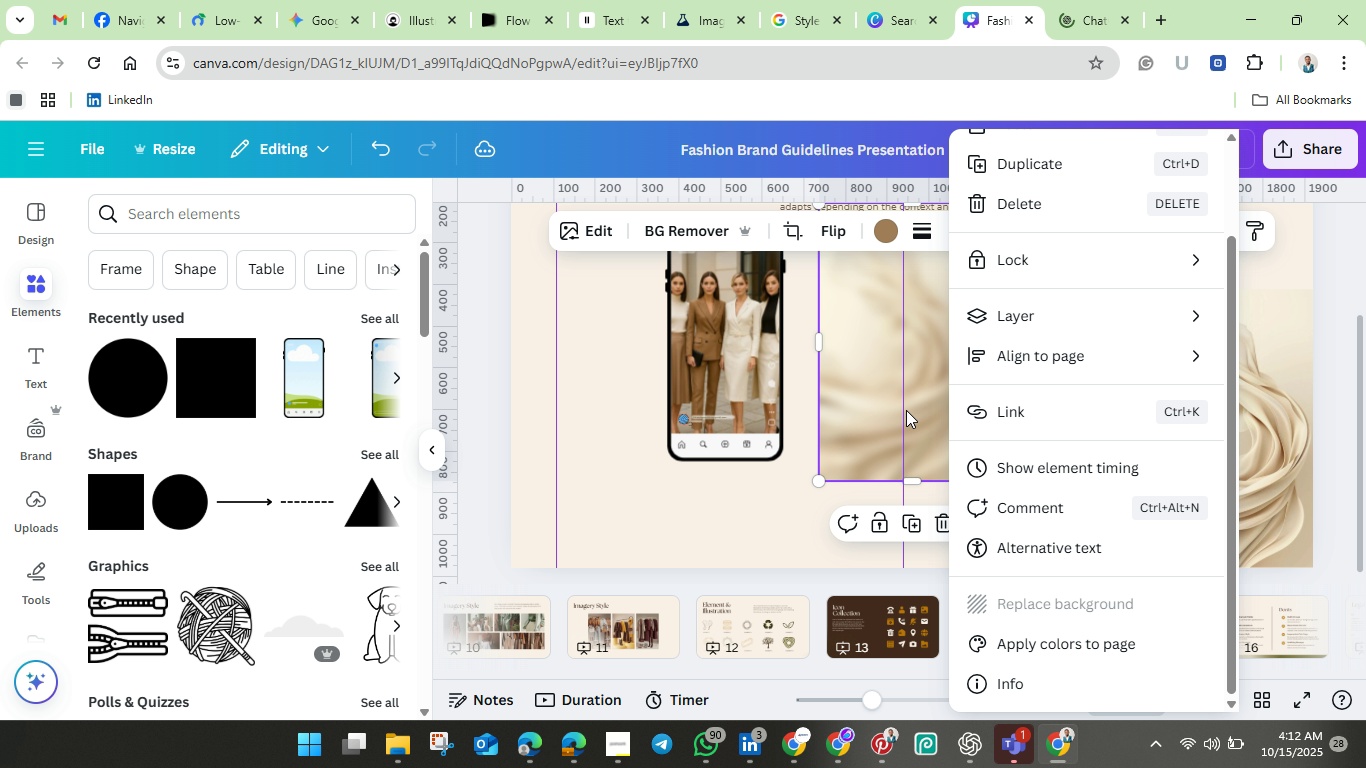 
left_click_drag(start_coordinate=[896, 416], to_coordinate=[888, 403])
 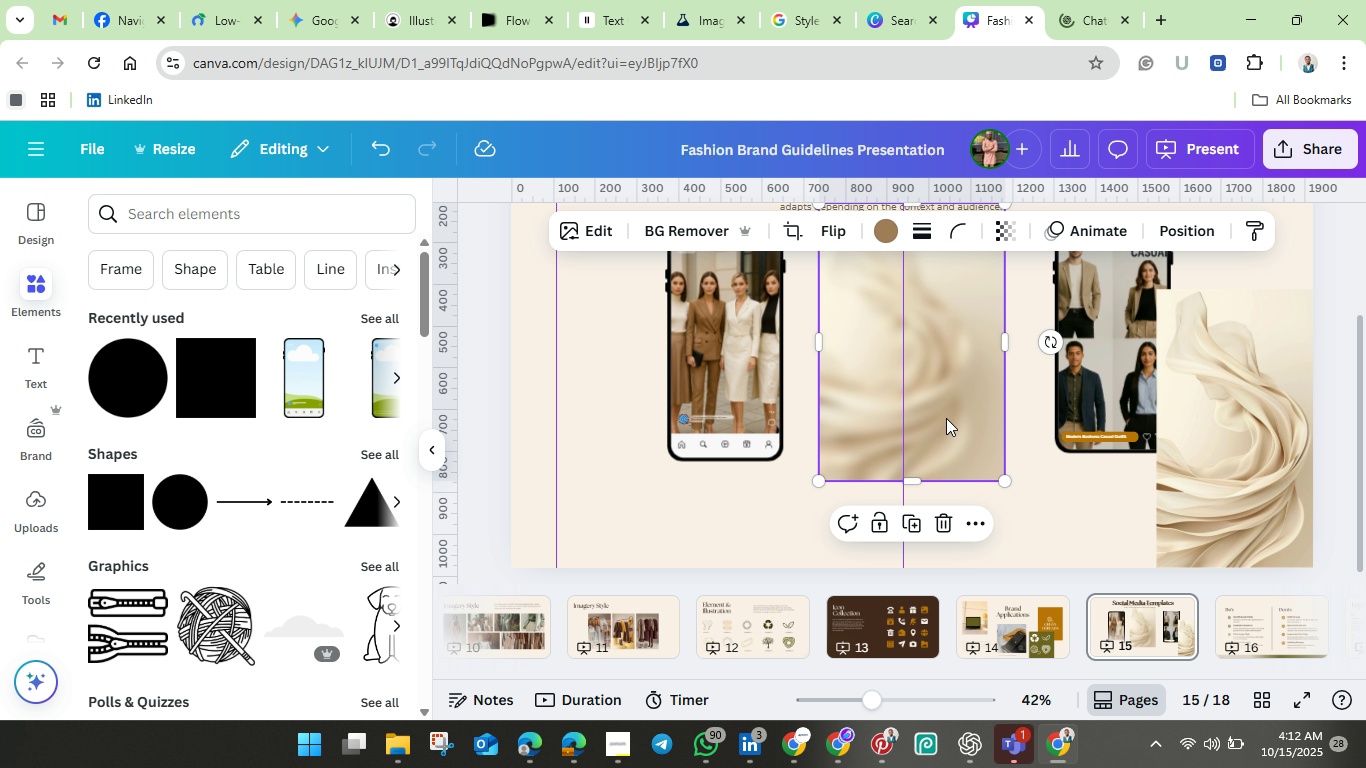 
left_click_drag(start_coordinate=[946, 418], to_coordinate=[956, 442])
 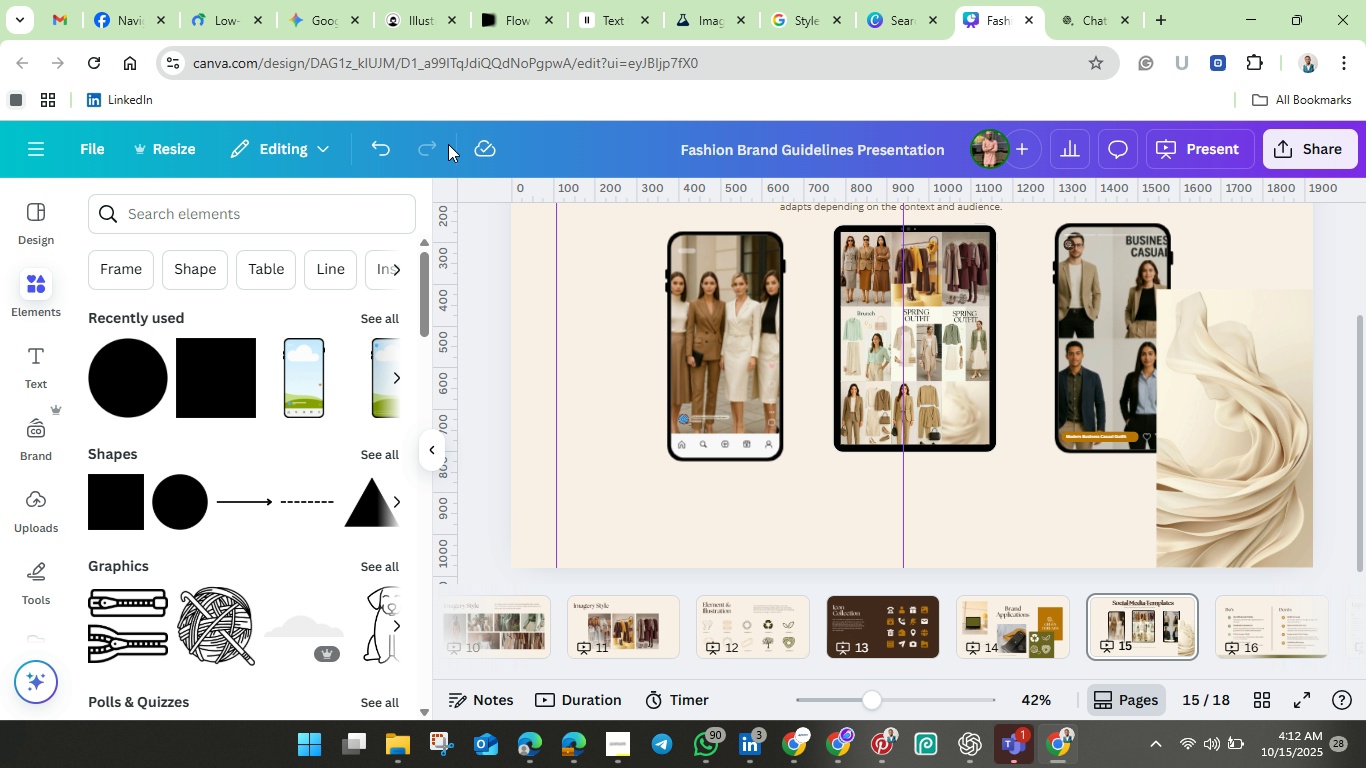 
left_click([377, 143])
 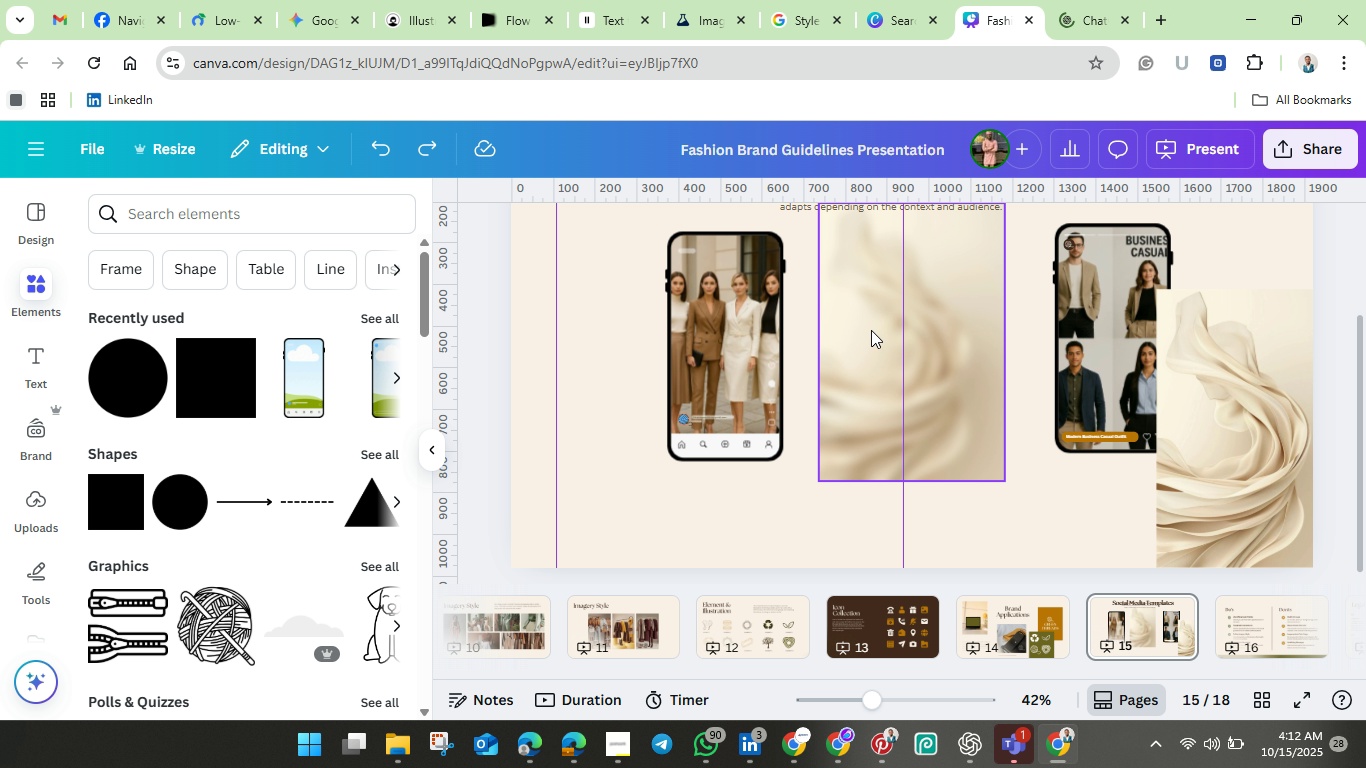 
left_click_drag(start_coordinate=[866, 334], to_coordinate=[578, 395])
 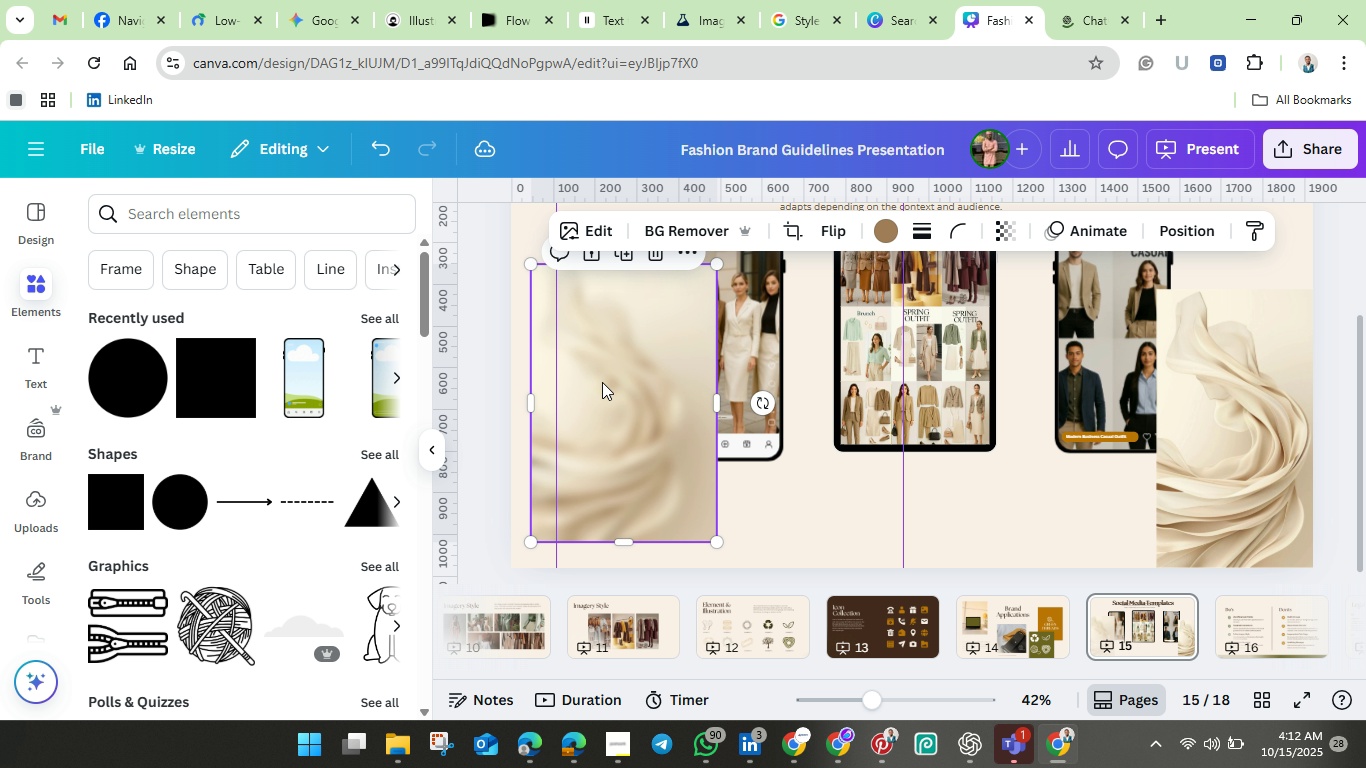 
right_click([602, 382])
 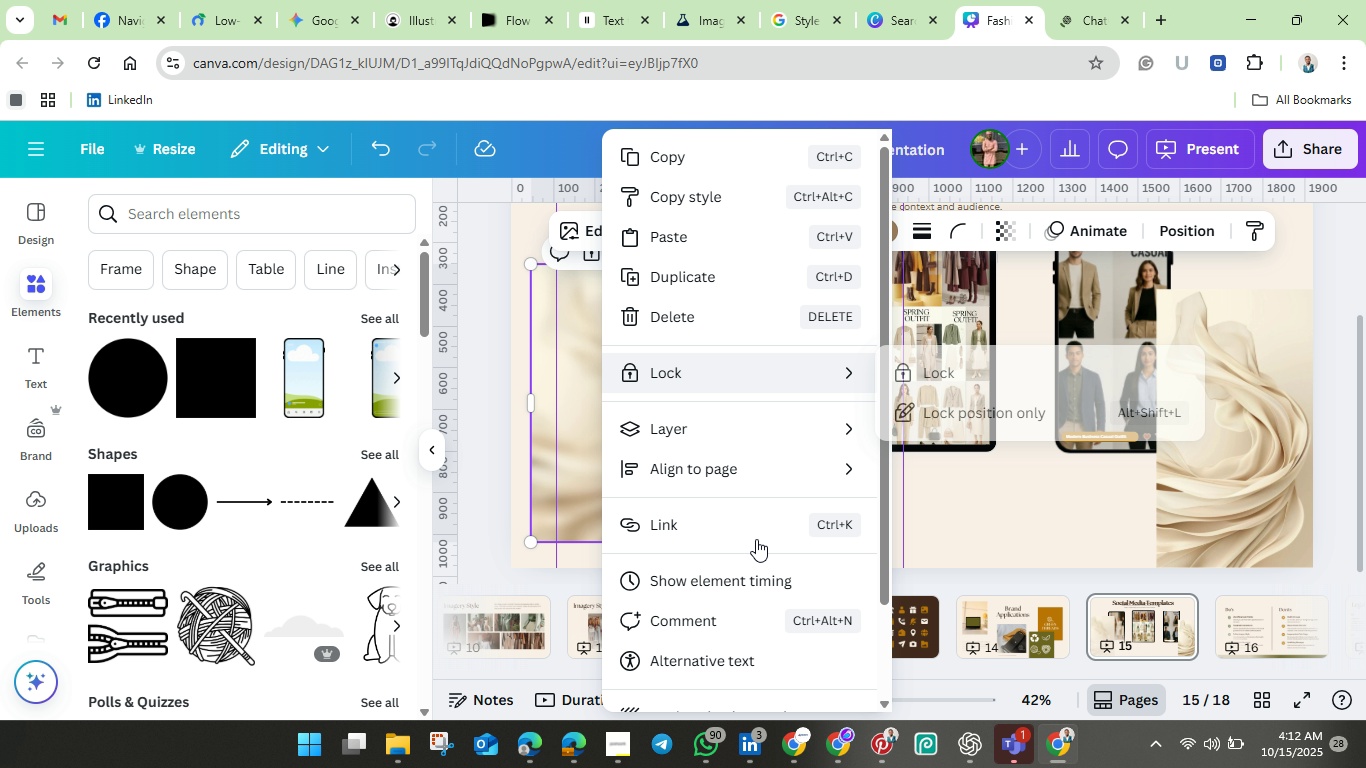 
scroll: coordinate [758, 549], scroll_direction: down, amount: 2.0
 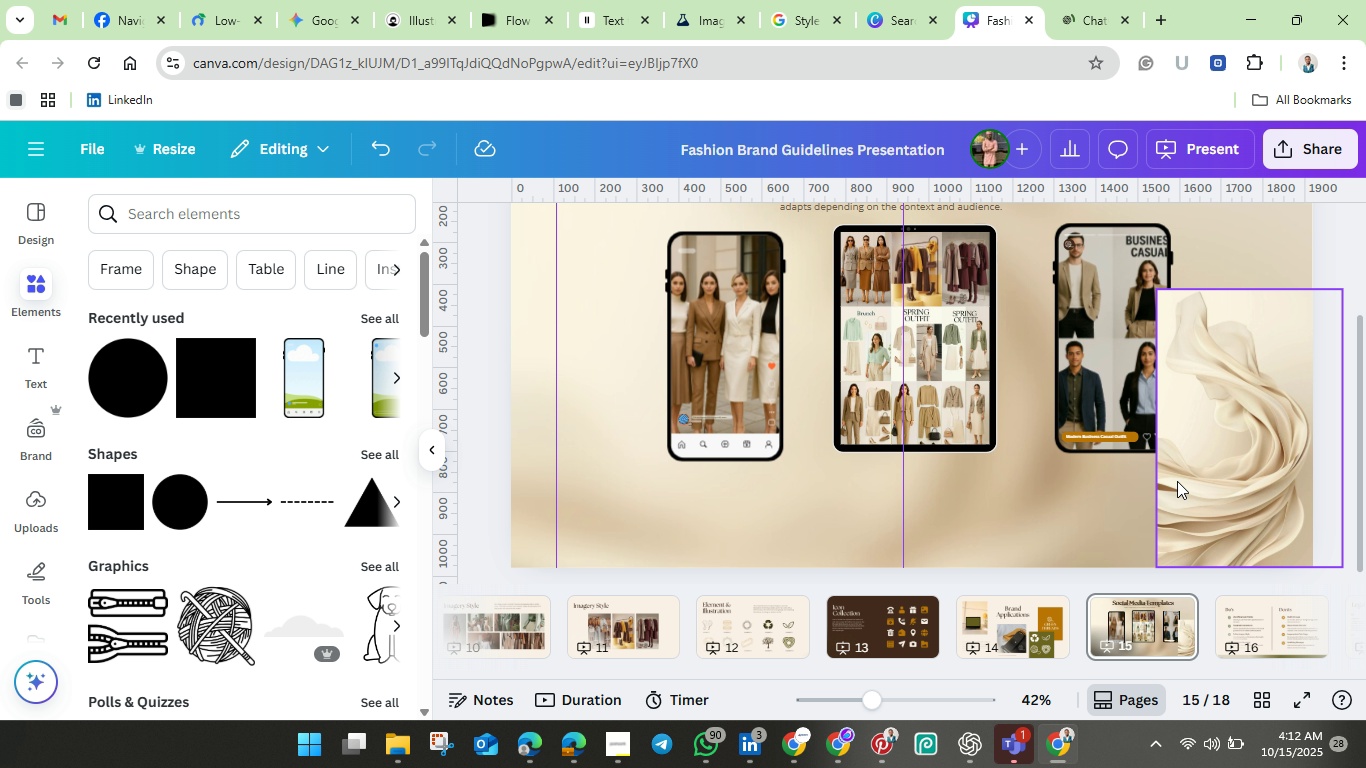 
scroll: coordinate [1182, 471], scroll_direction: up, amount: 2.0
 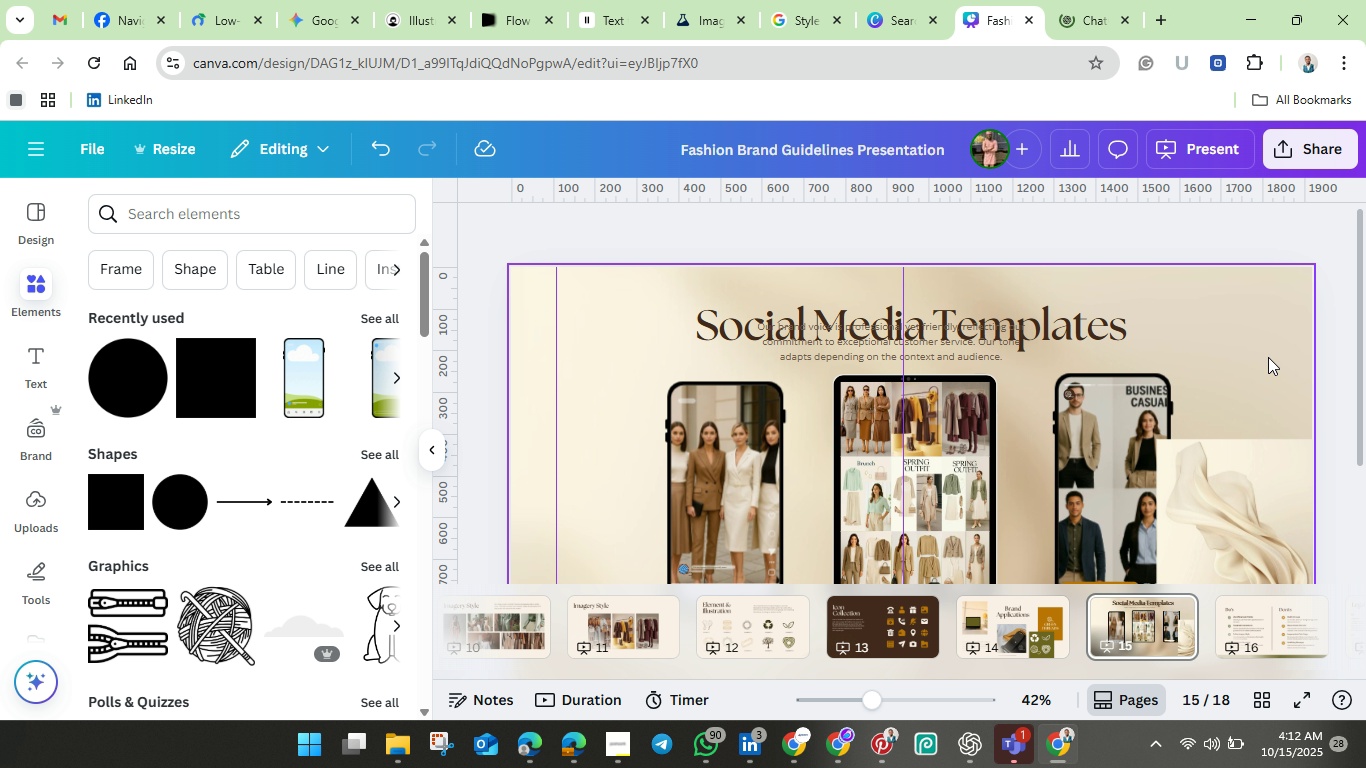 
left_click([1268, 357])
 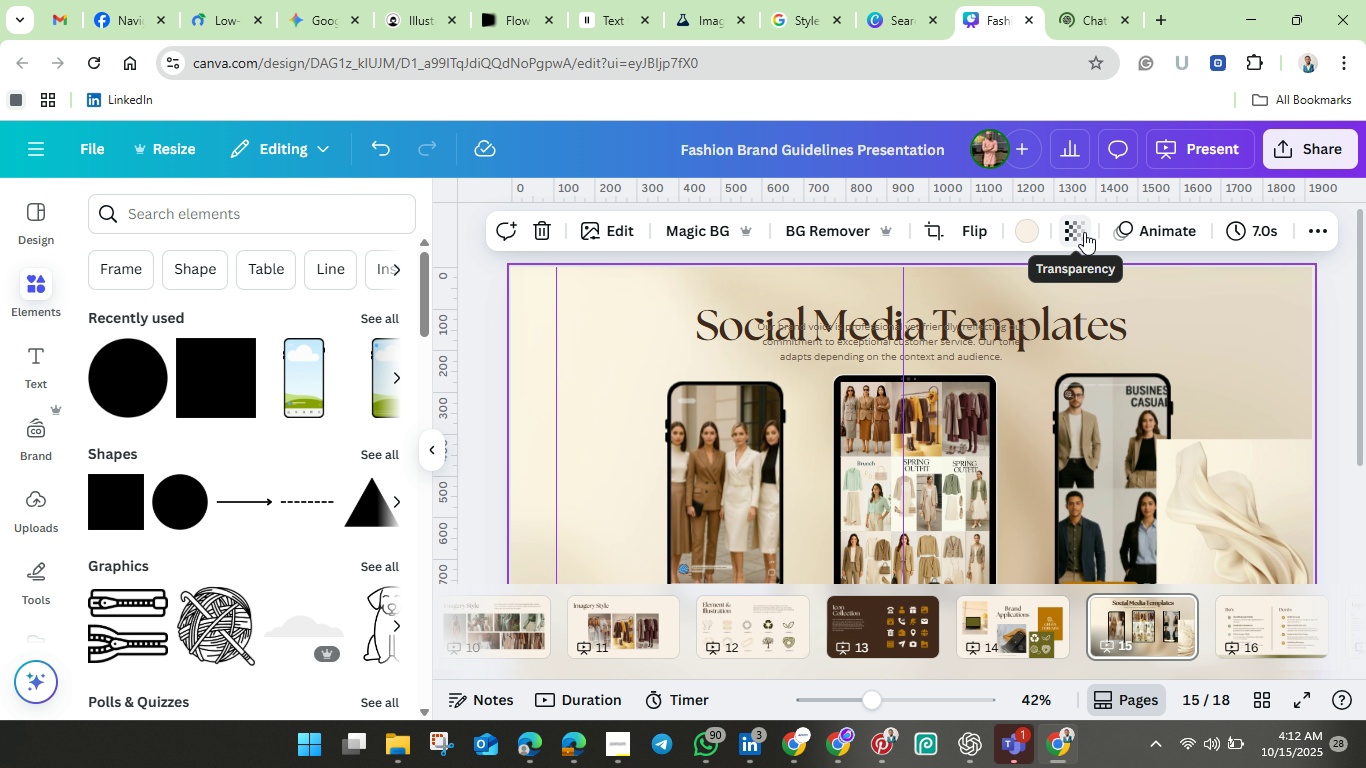 
left_click([1084, 232])
 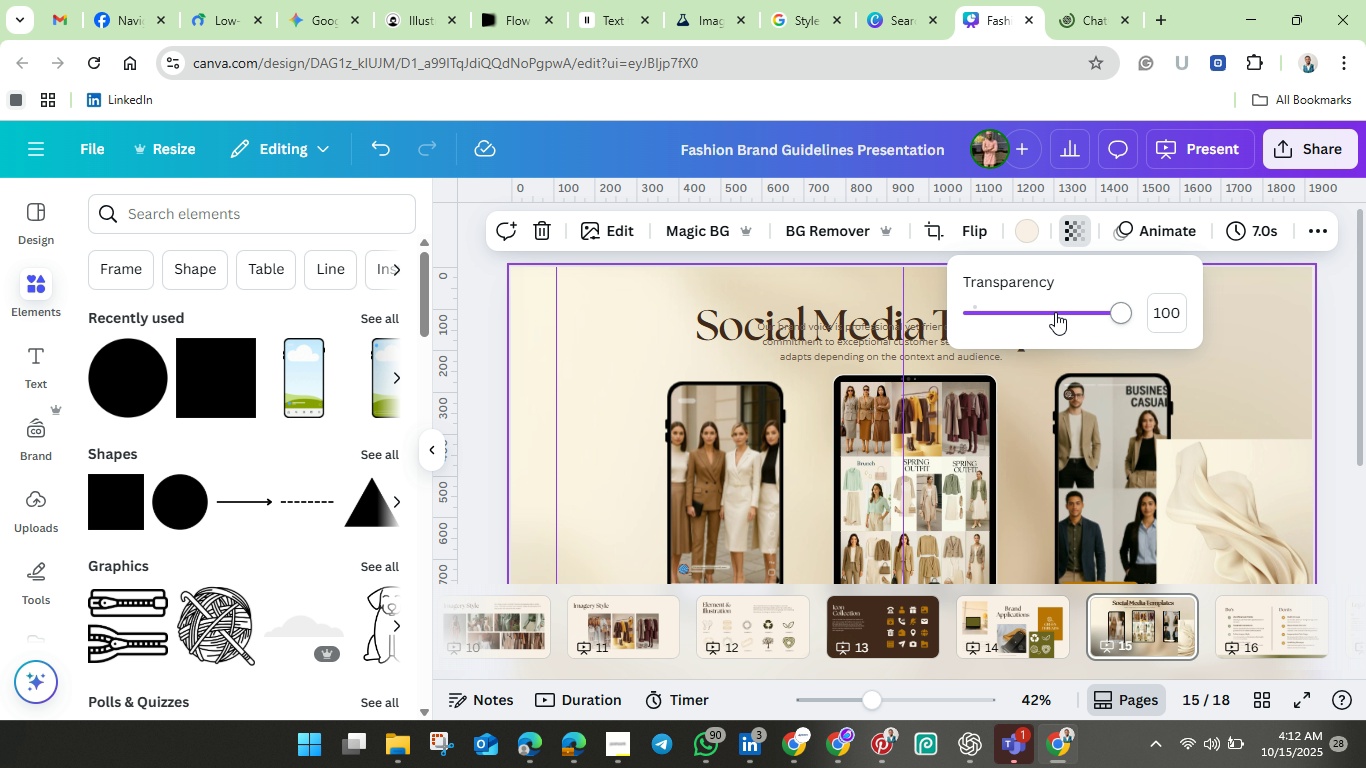 
left_click([1055, 312])
 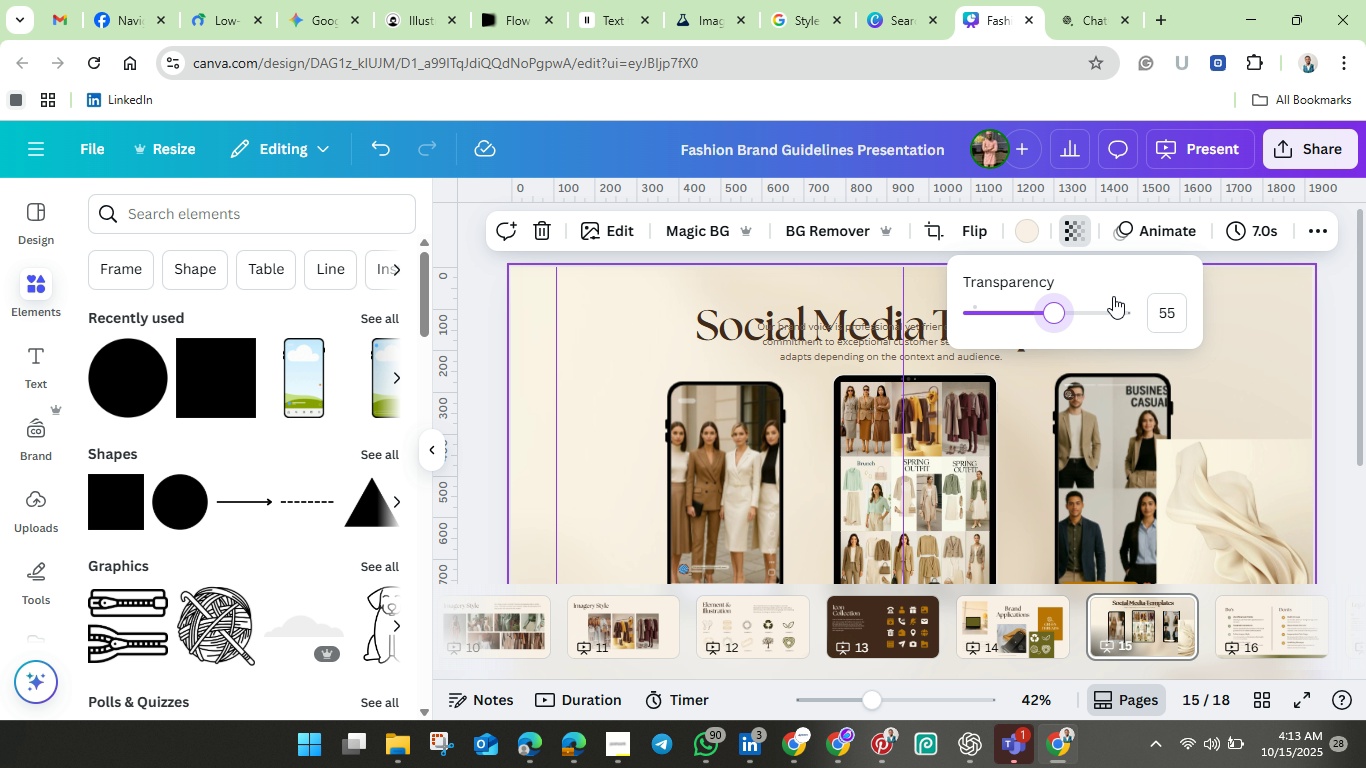 
scroll: coordinate [1113, 297], scroll_direction: down, amount: 2.0
 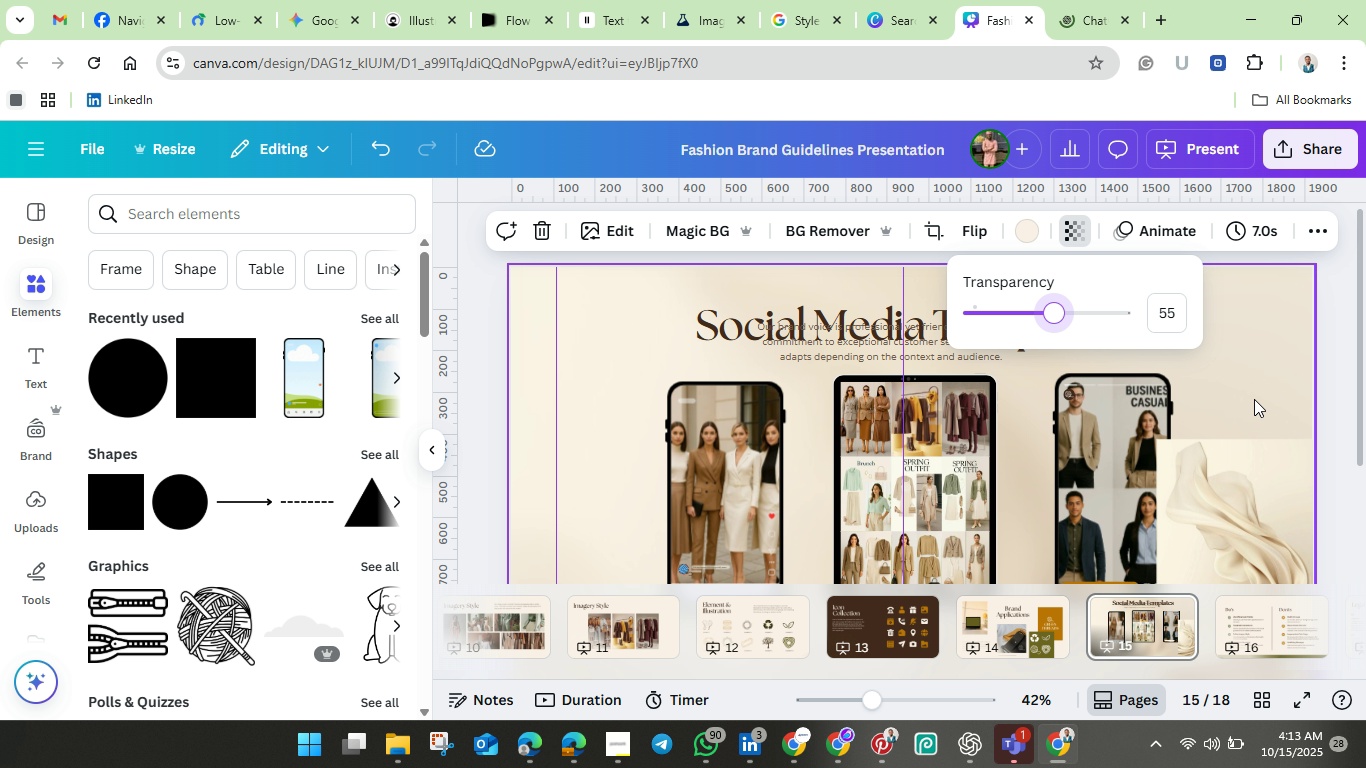 
left_click([1254, 399])
 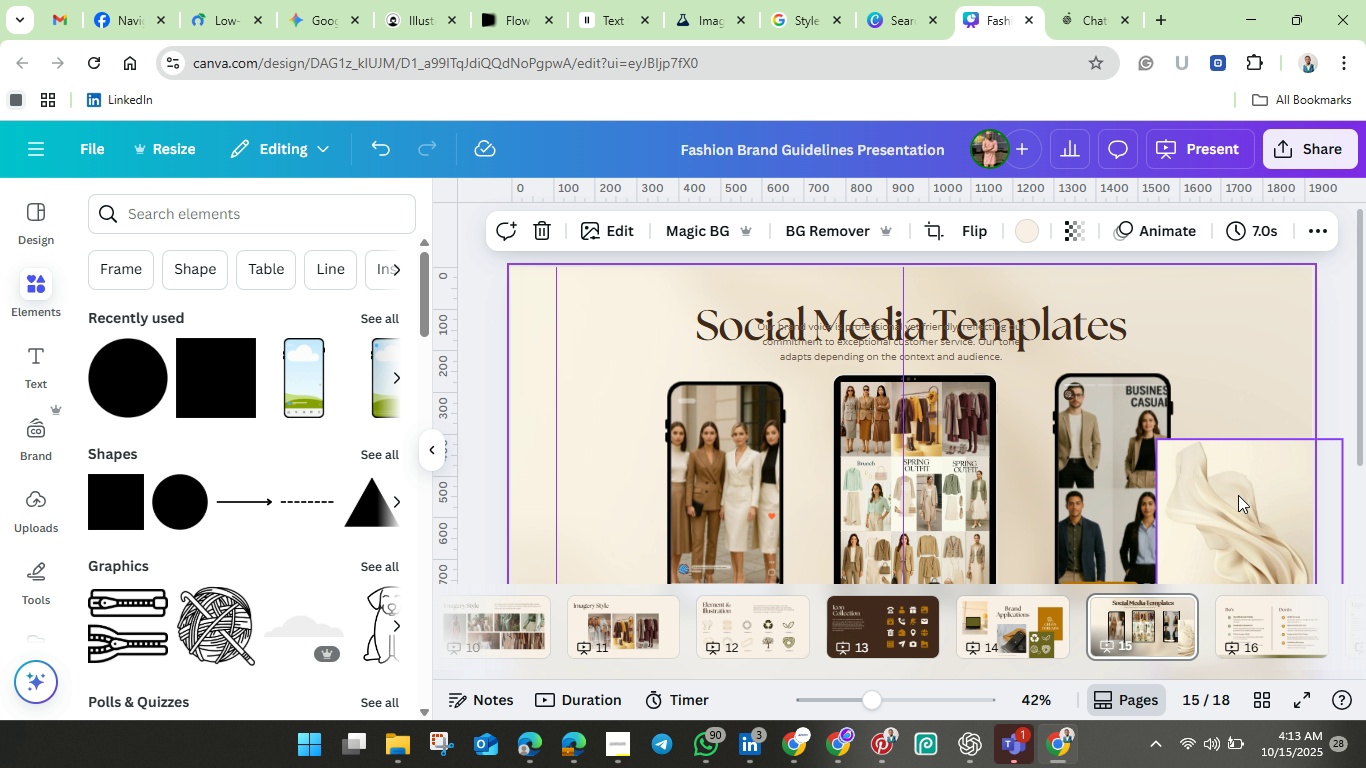 
double_click([1238, 495])
 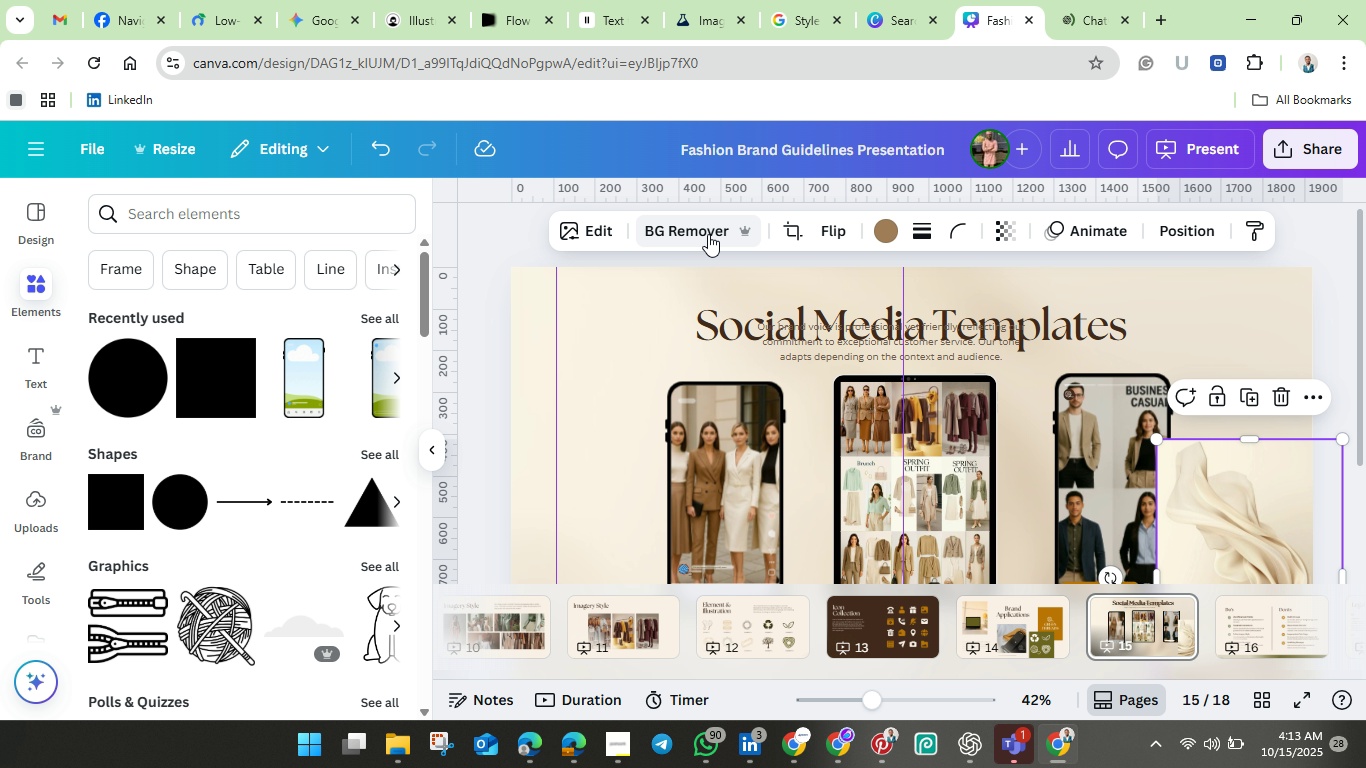 
left_click([708, 234])
 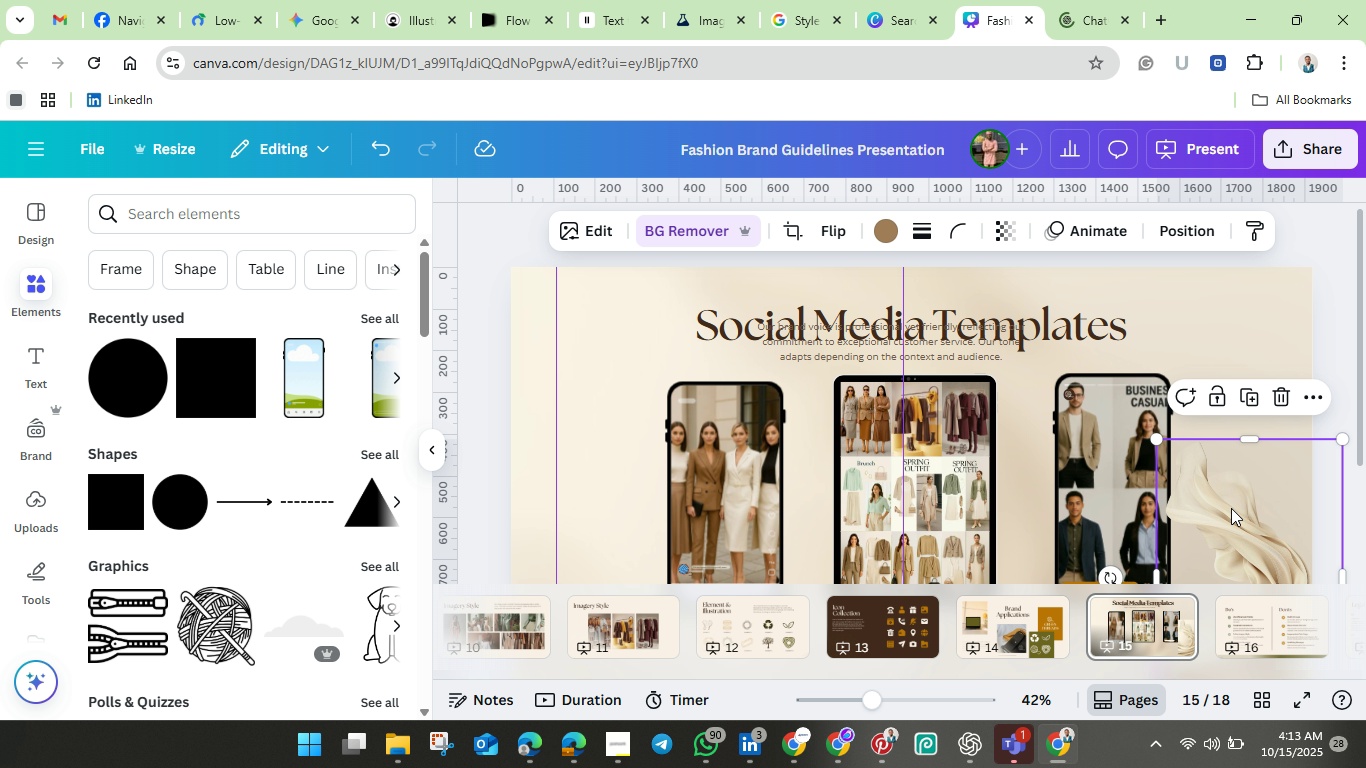 
left_click_drag(start_coordinate=[1231, 508], to_coordinate=[557, 394])
 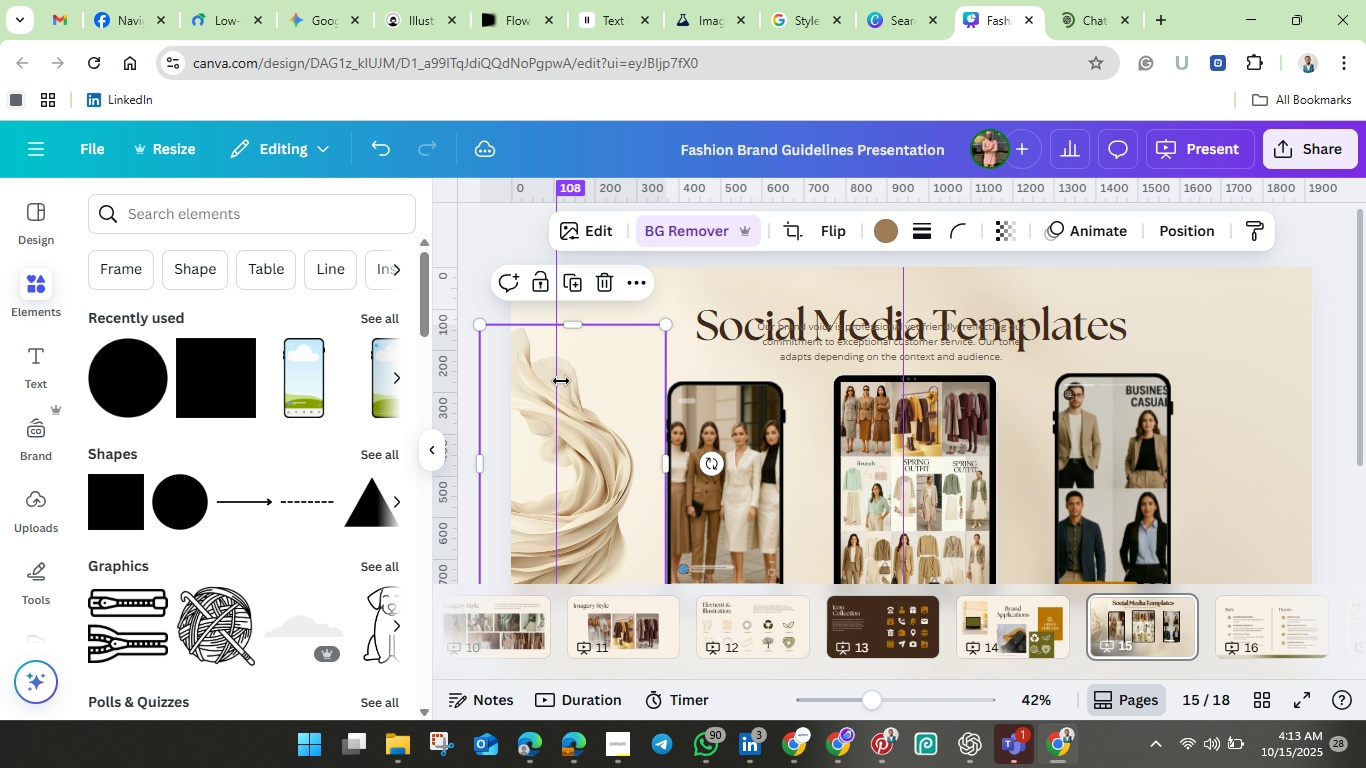 
scroll: coordinate [561, 381], scroll_direction: down, amount: 2.0
 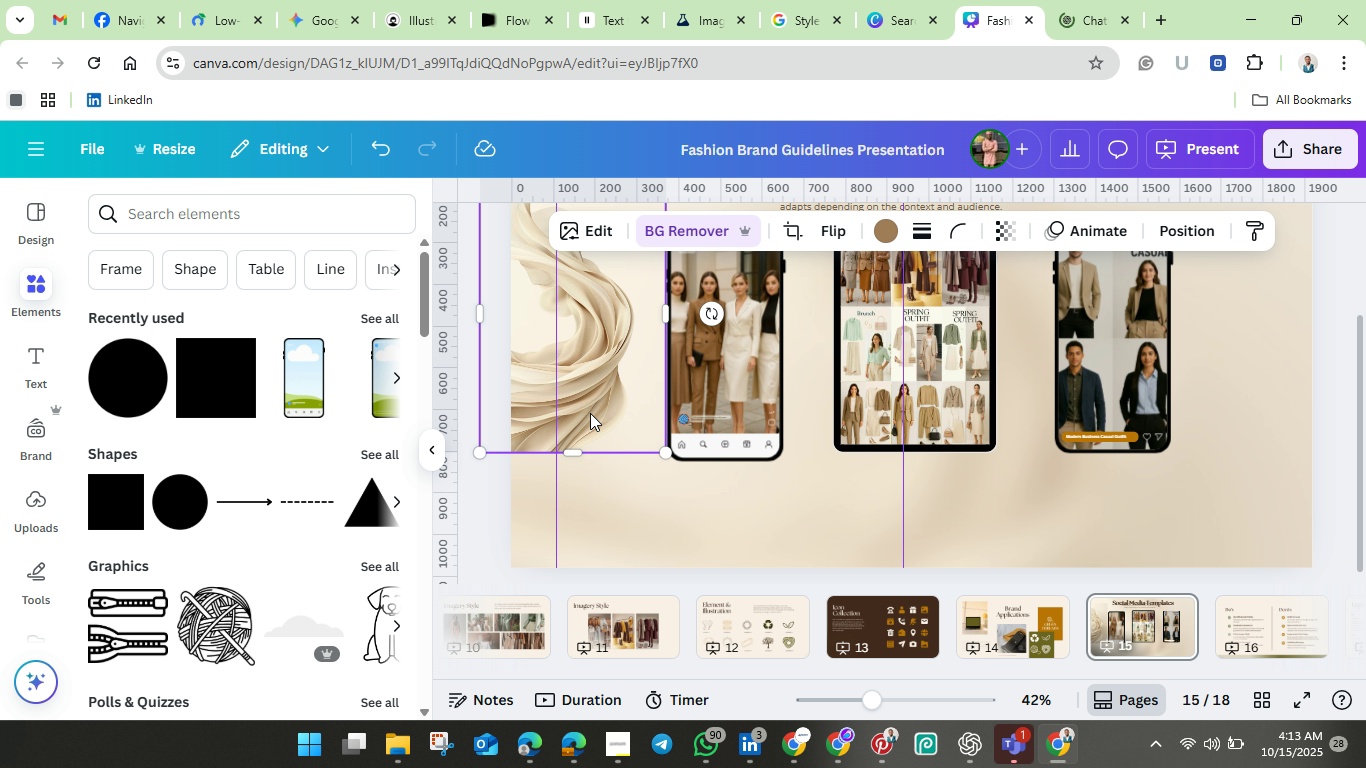 
left_click_drag(start_coordinate=[594, 412], to_coordinate=[598, 419])
 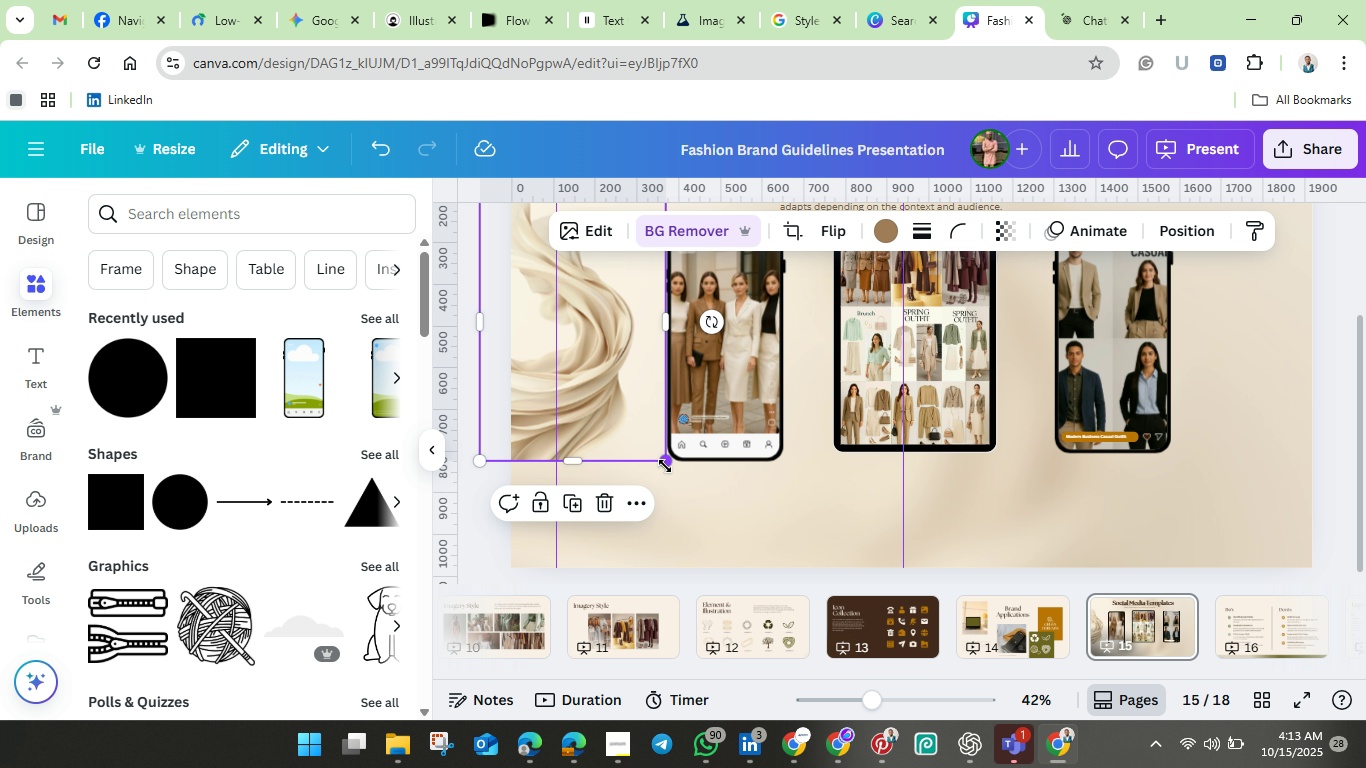 
left_click_drag(start_coordinate=[665, 466], to_coordinate=[781, 546])
 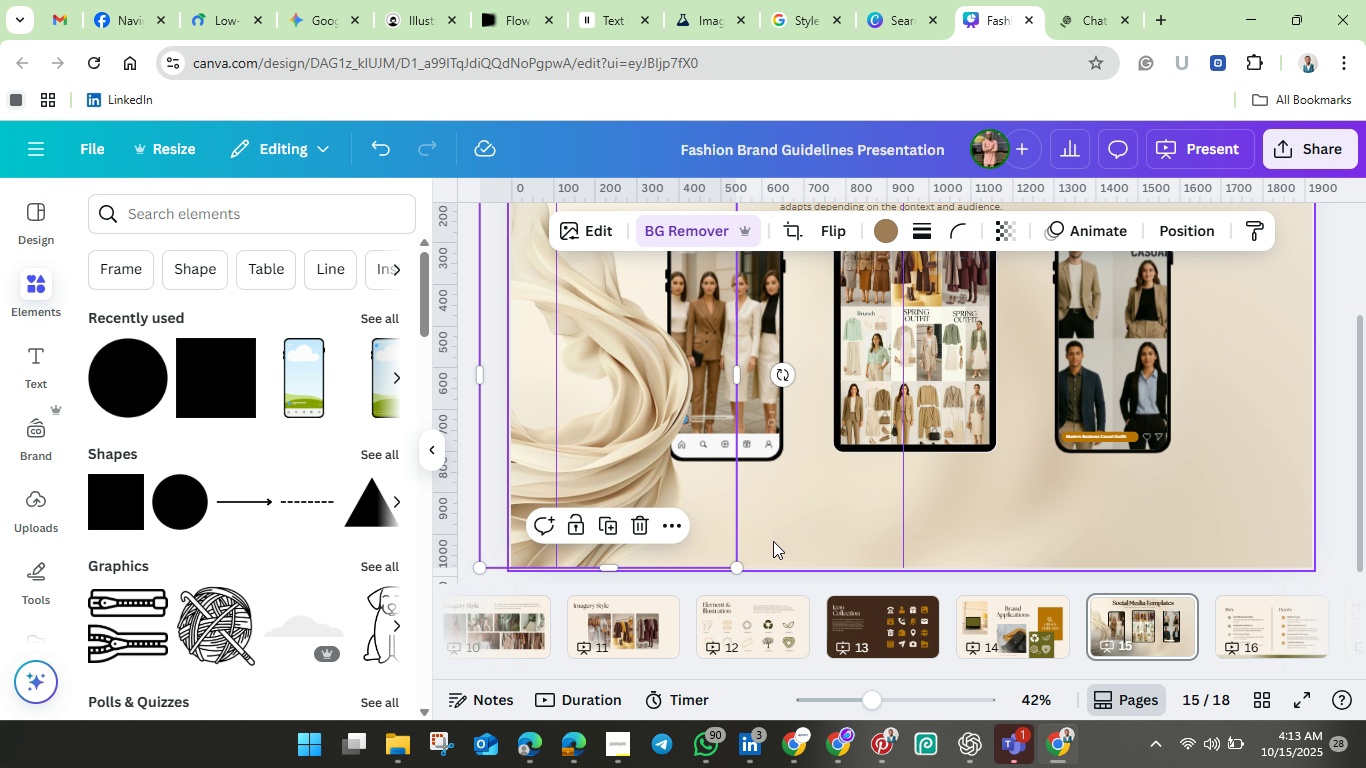 
scroll: coordinate [746, 503], scroll_direction: up, amount: 2.0
 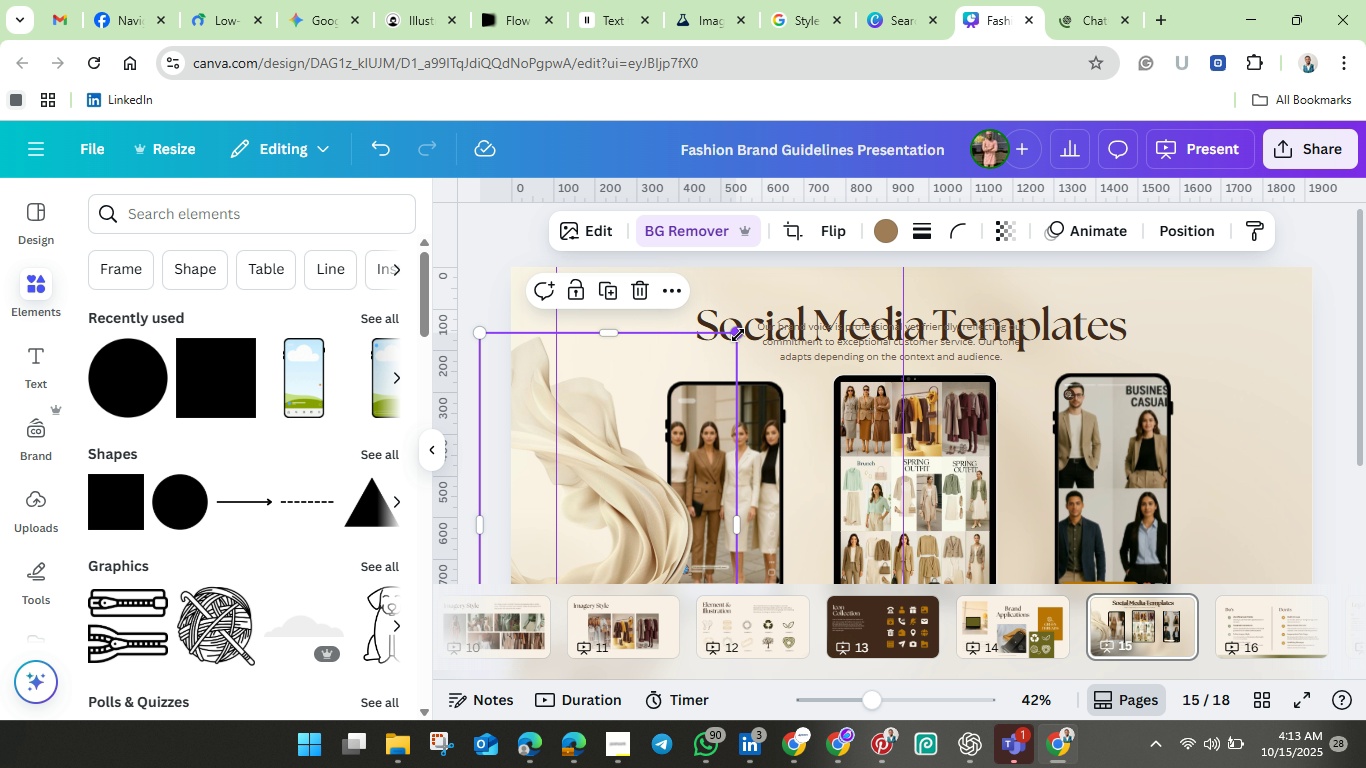 
left_click_drag(start_coordinate=[739, 333], to_coordinate=[786, 238])
 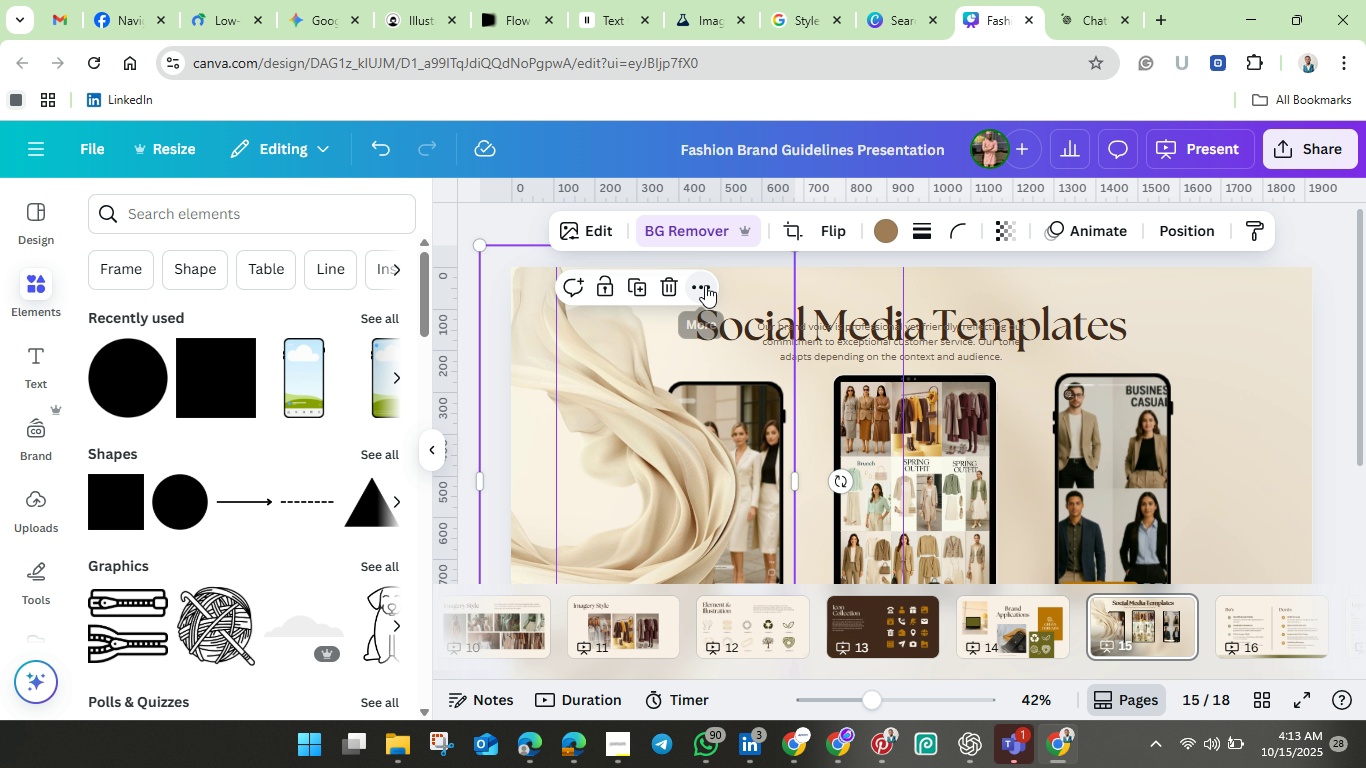 
left_click([703, 285])
 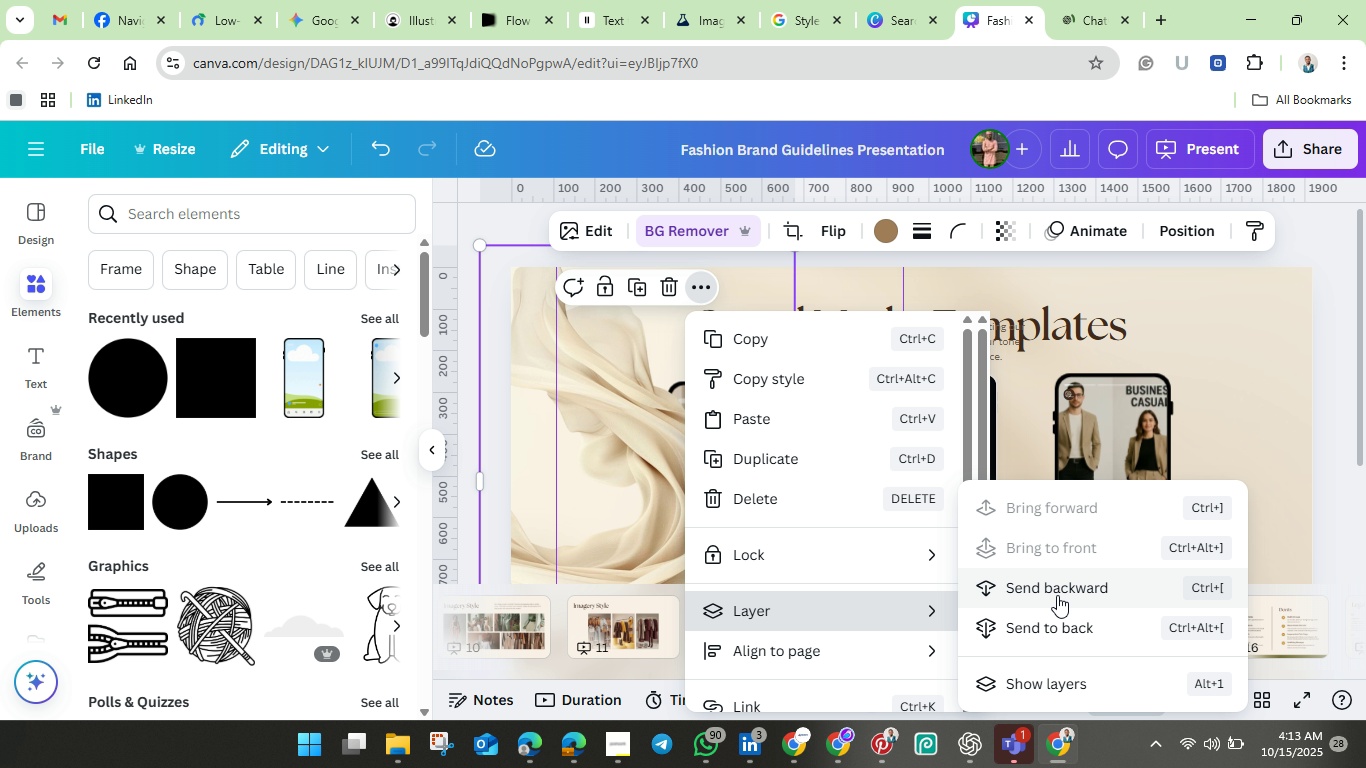 
left_click([1058, 625])
 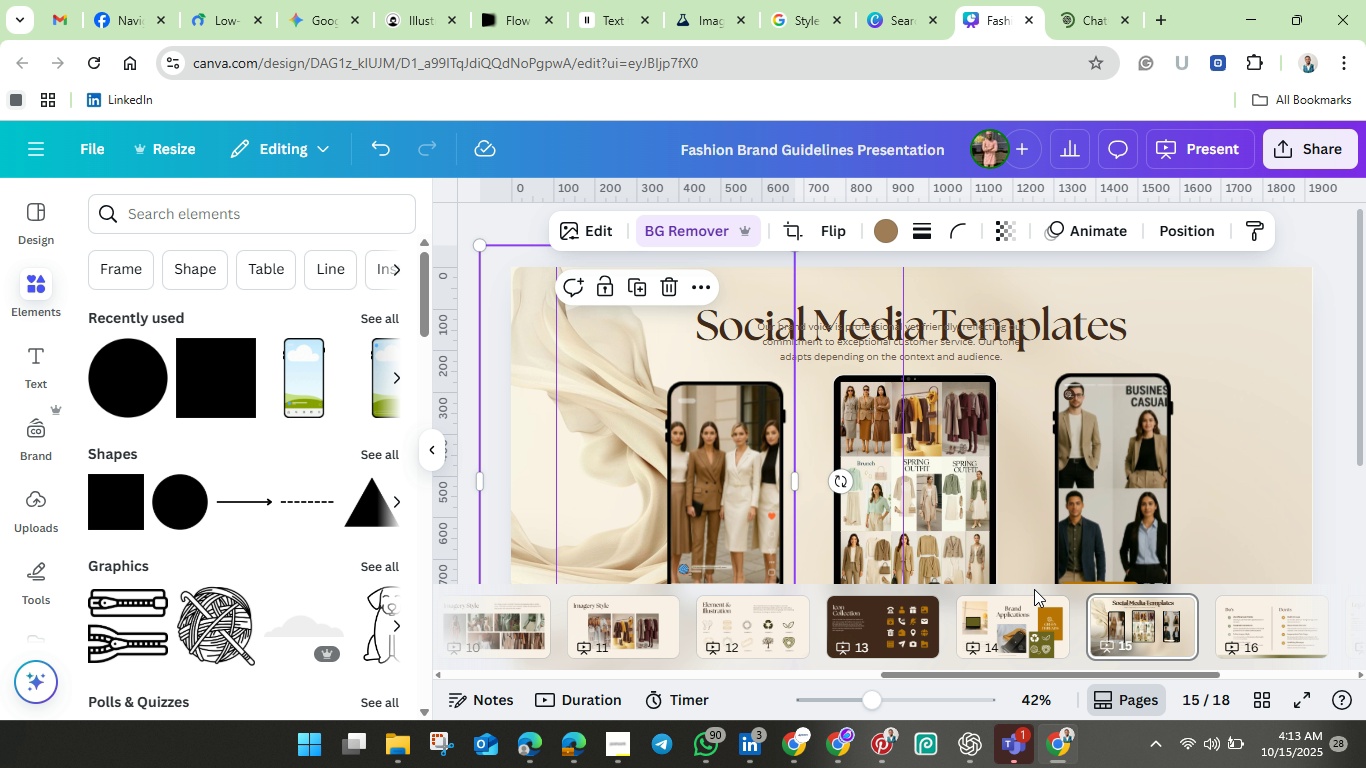 
scroll: coordinate [1034, 589], scroll_direction: down, amount: 1.0
 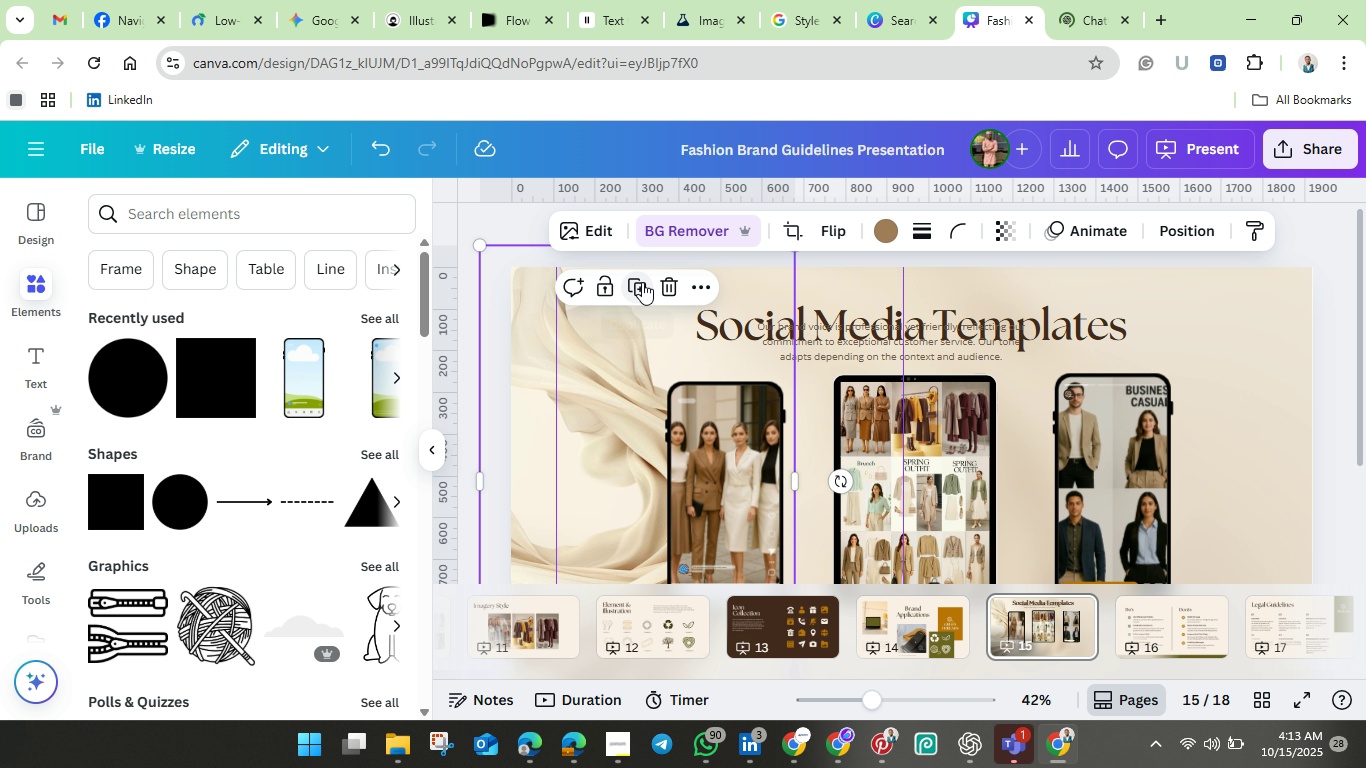 
left_click([638, 282])
 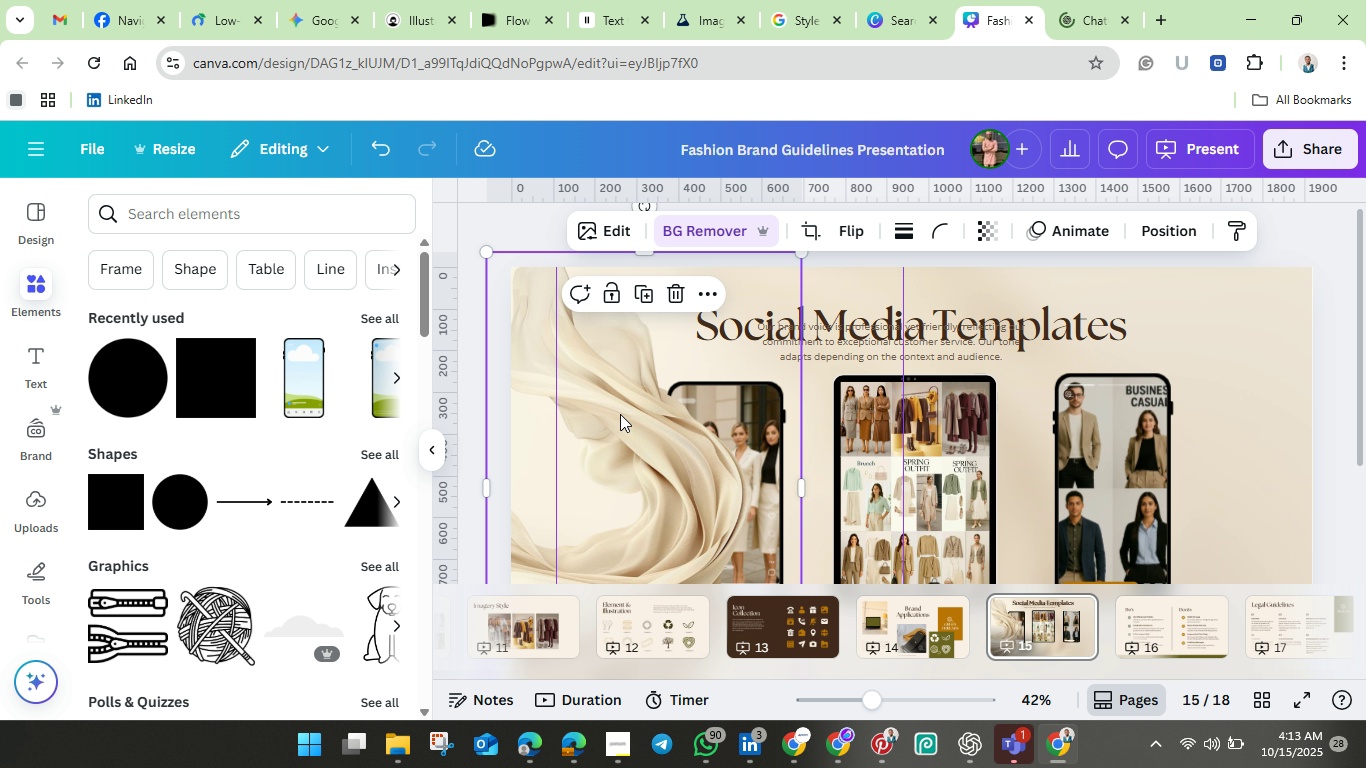 
left_click_drag(start_coordinate=[620, 414], to_coordinate=[1261, 364])
 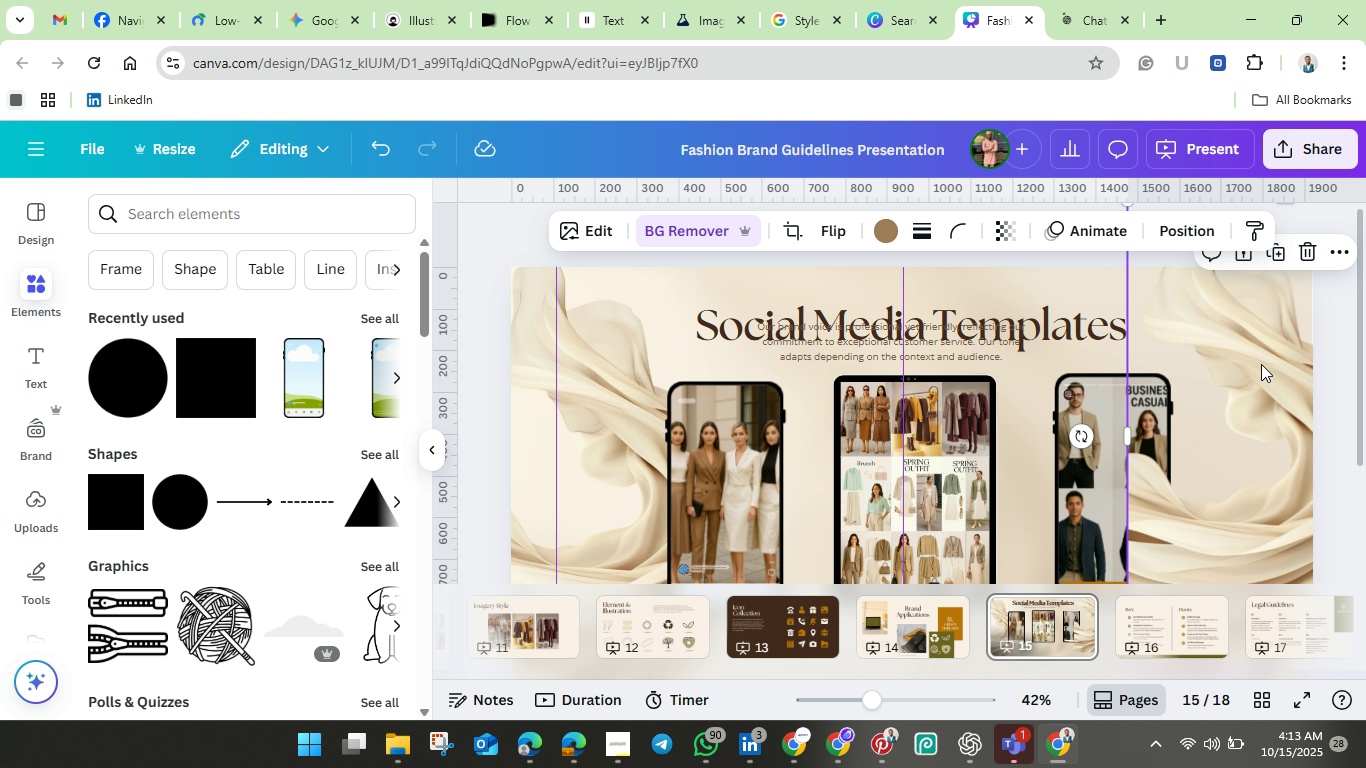 
scroll: coordinate [1261, 364], scroll_direction: down, amount: 2.0
 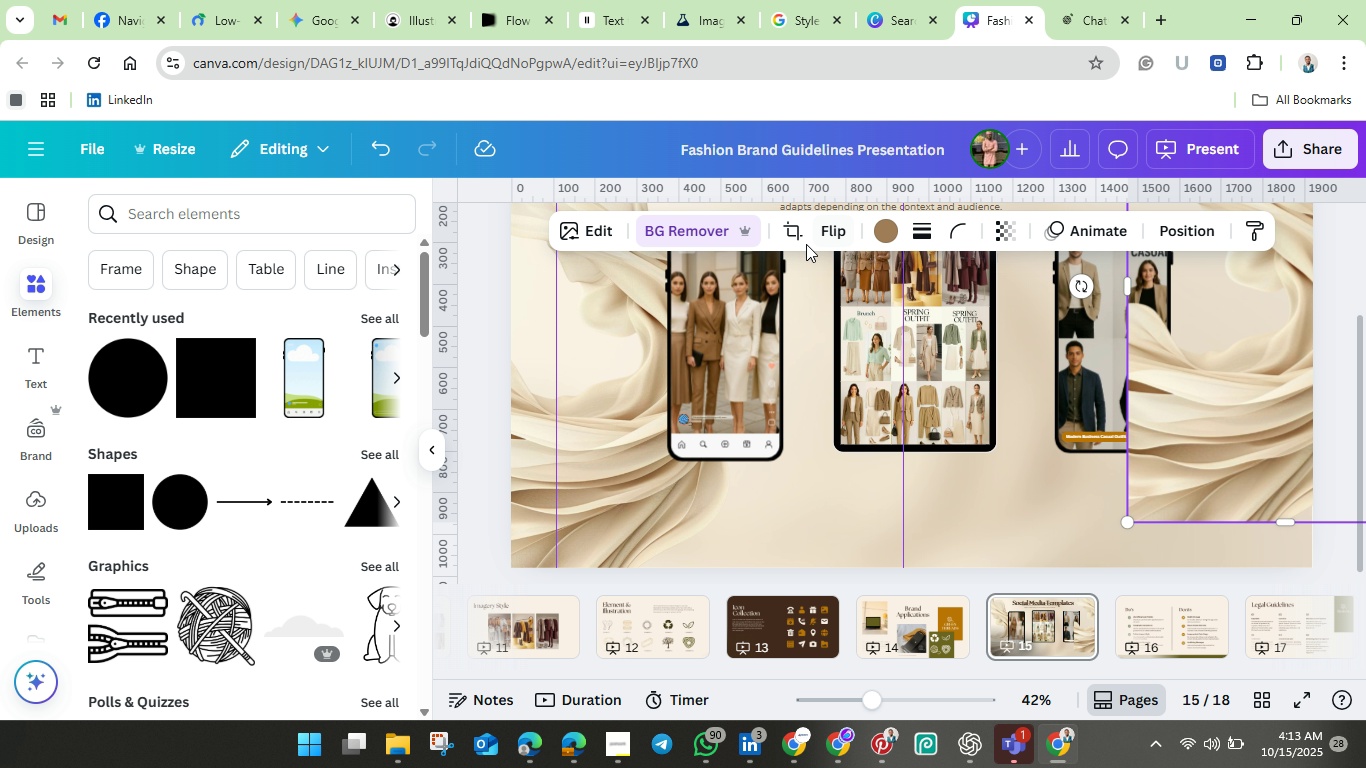 
left_click([836, 233])
 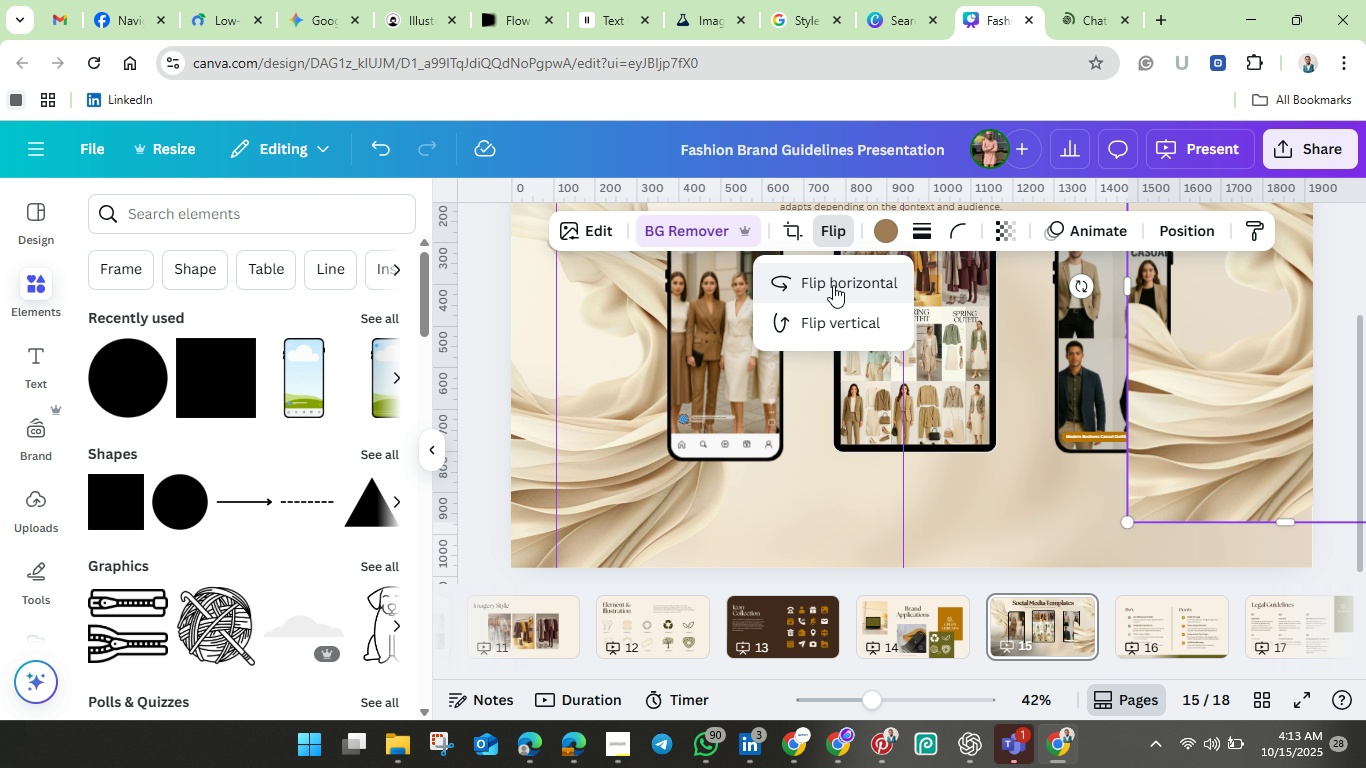 
left_click([833, 285])
 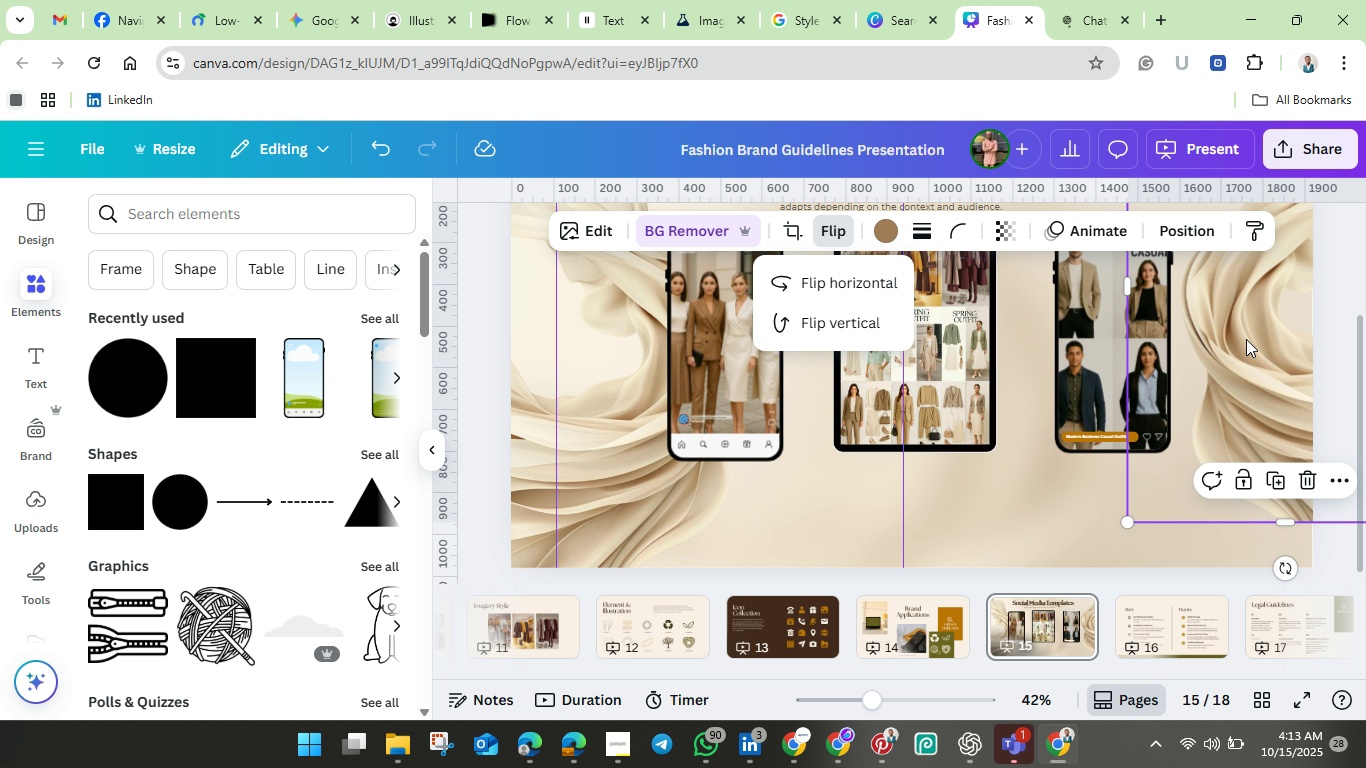 
left_click_drag(start_coordinate=[1246, 339], to_coordinate=[1202, 398])
 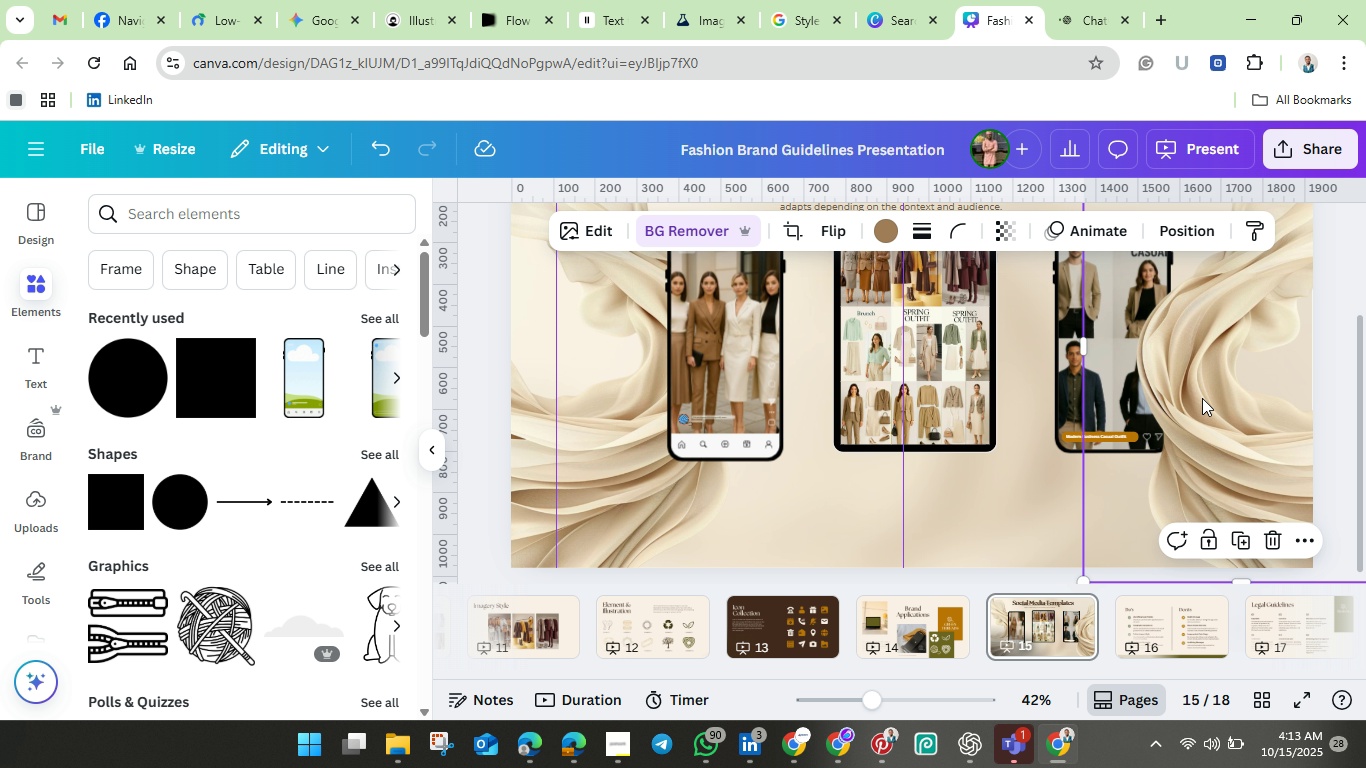 
scroll: coordinate [1202, 398], scroll_direction: up, amount: 1.0
 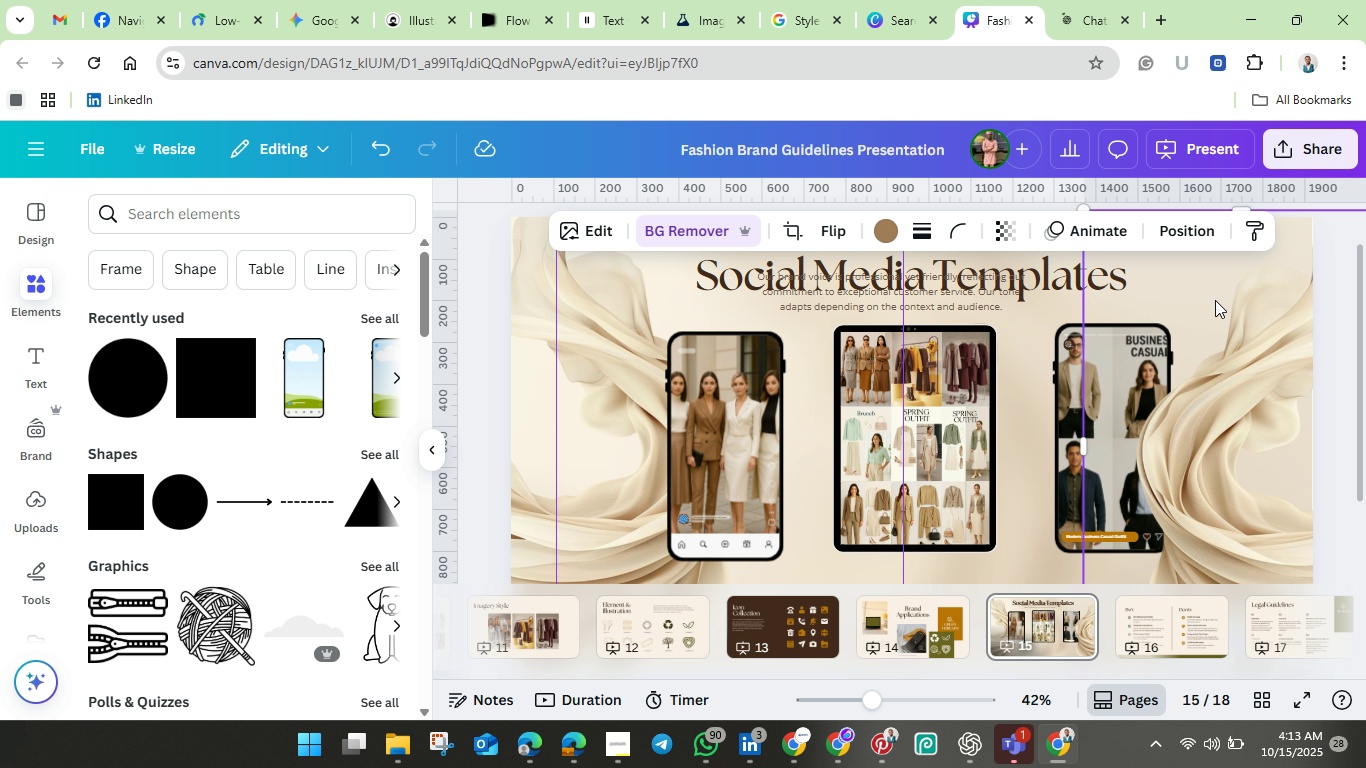 
right_click([1226, 337])
 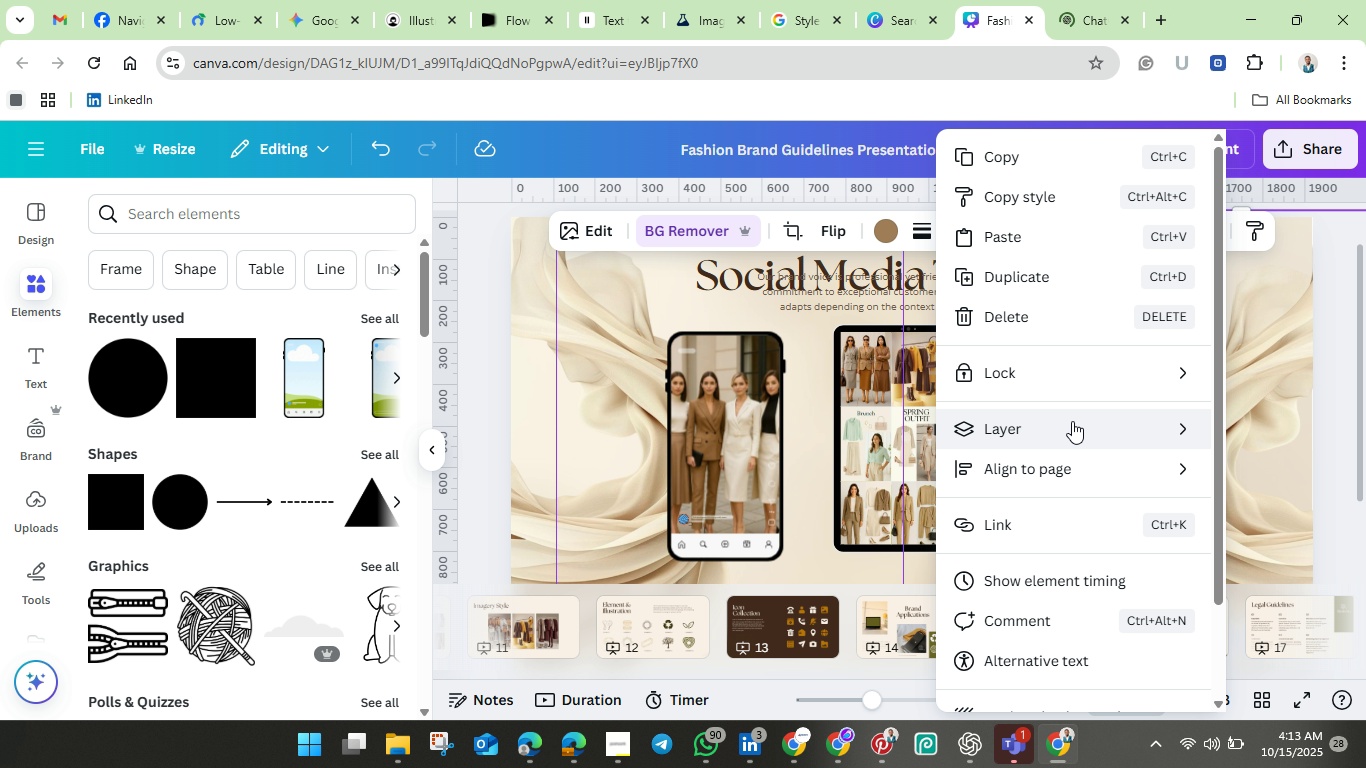 
wait(6.87)
 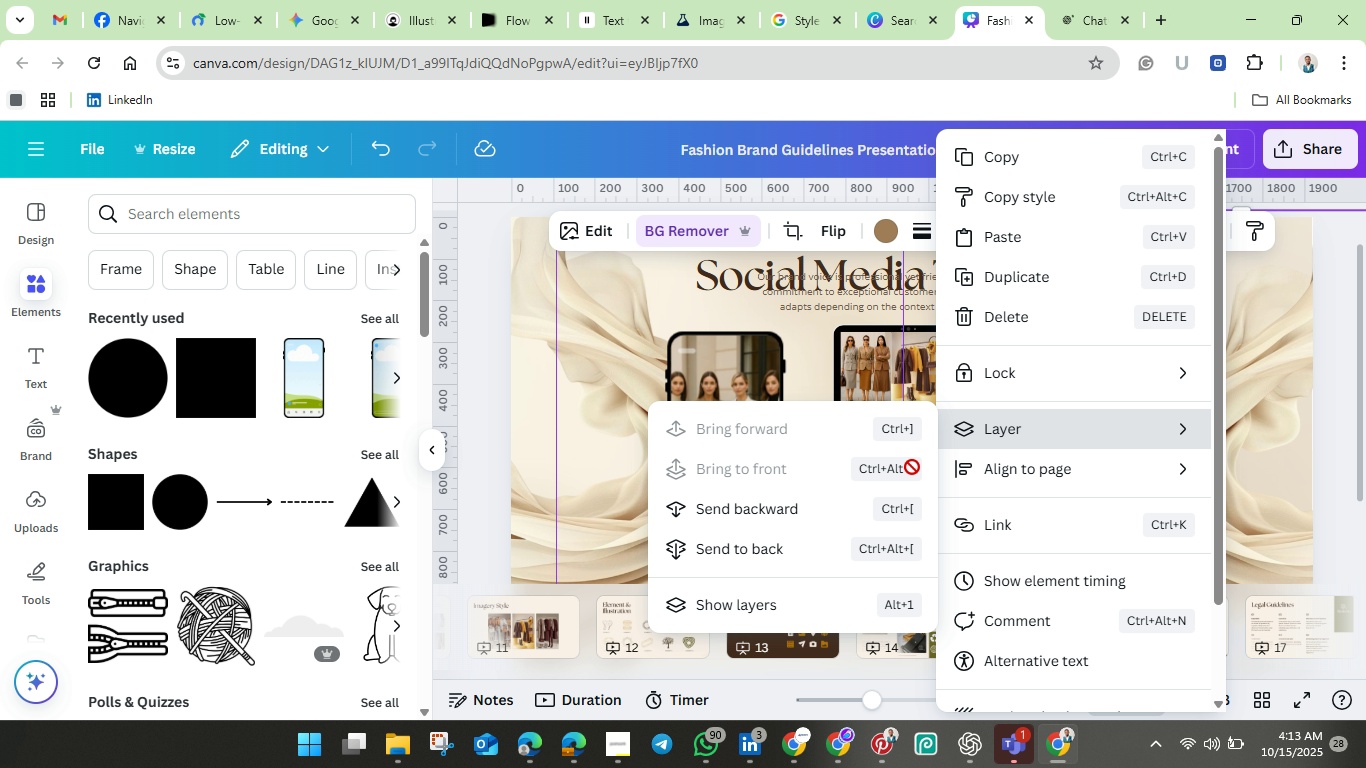 
left_click([753, 549])
 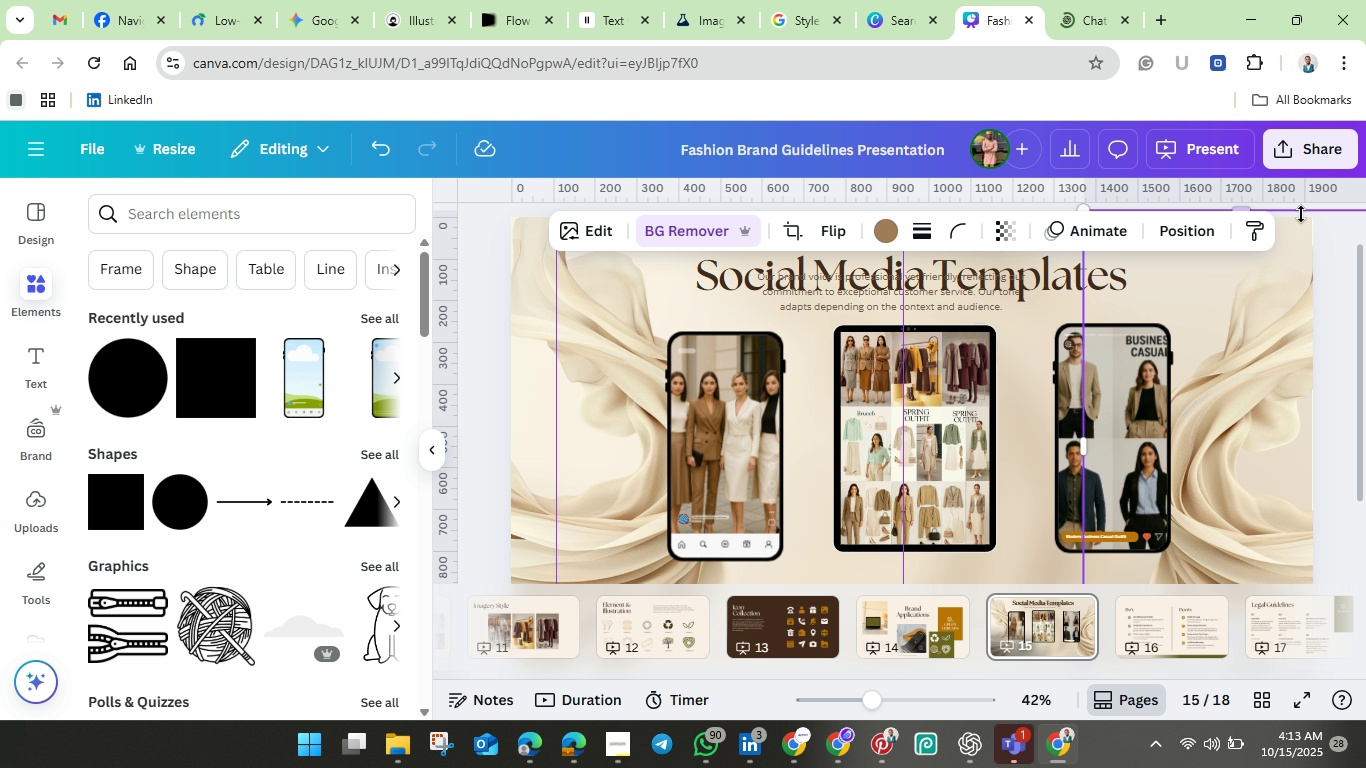 
scroll: coordinate [1319, 332], scroll_direction: down, amount: 3.0
 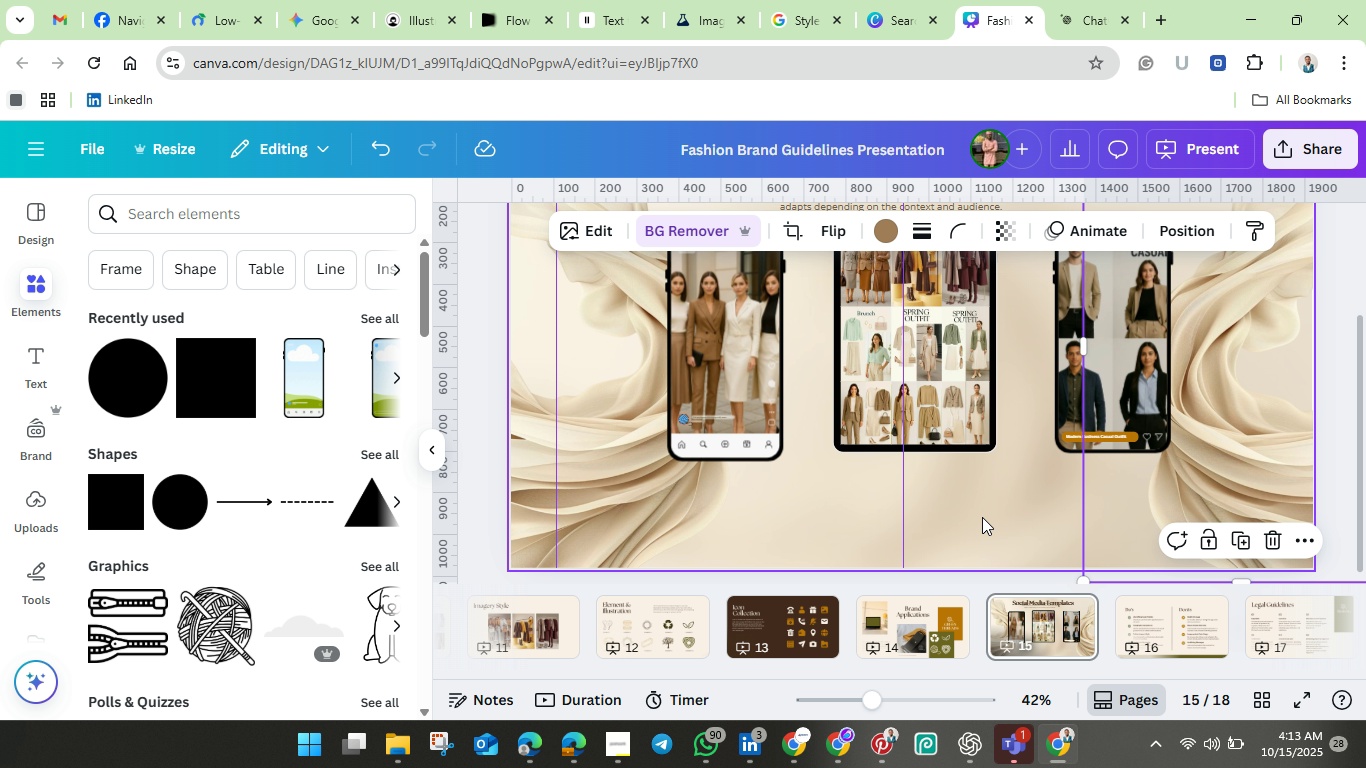 
left_click([982, 517])
 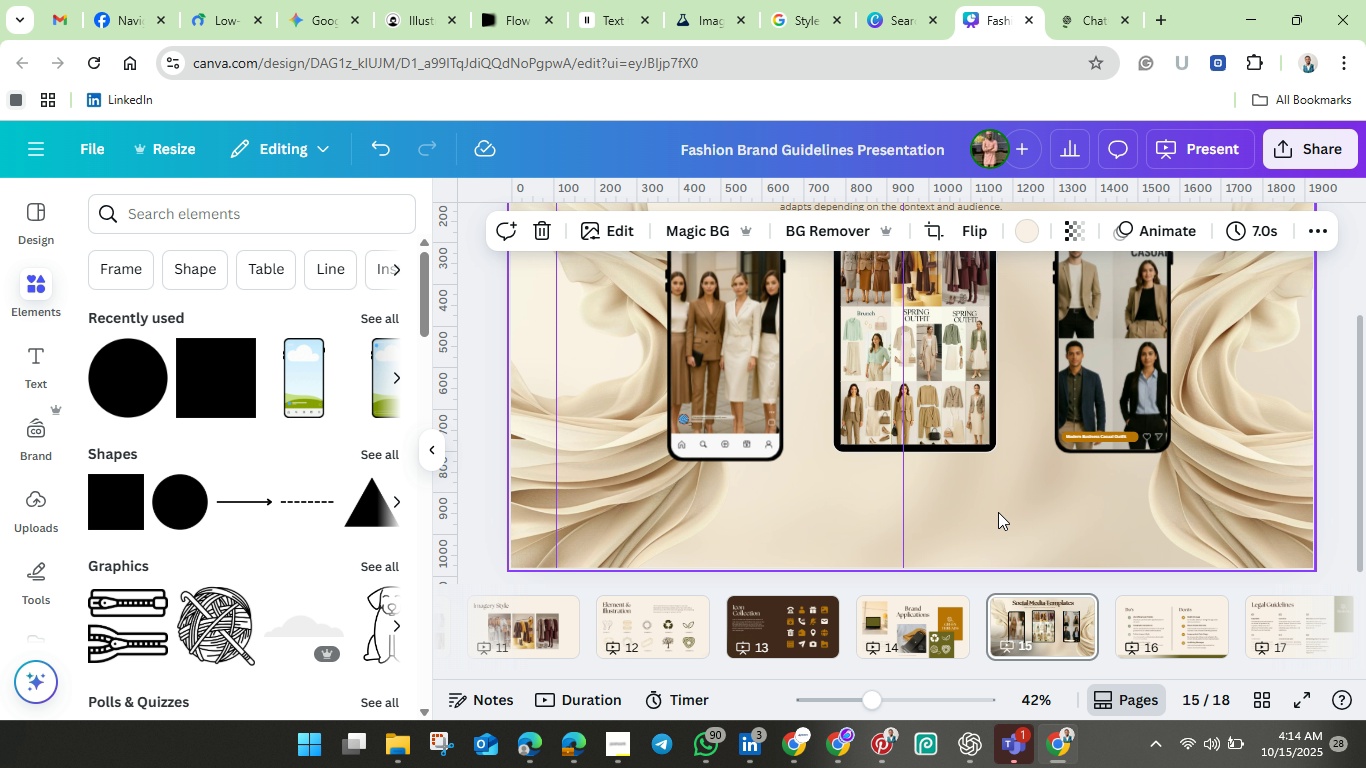 
scroll: coordinate [998, 512], scroll_direction: up, amount: 1.0
 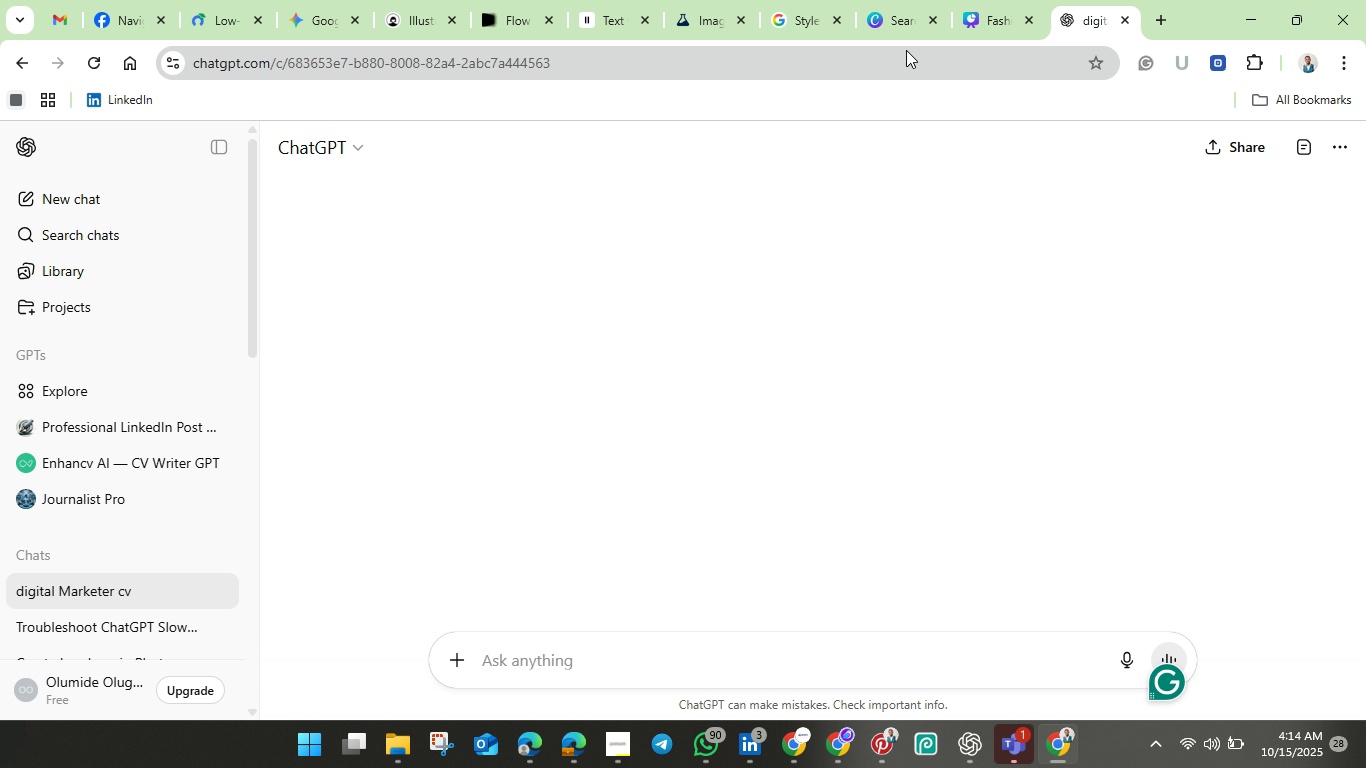 
wait(18.73)
 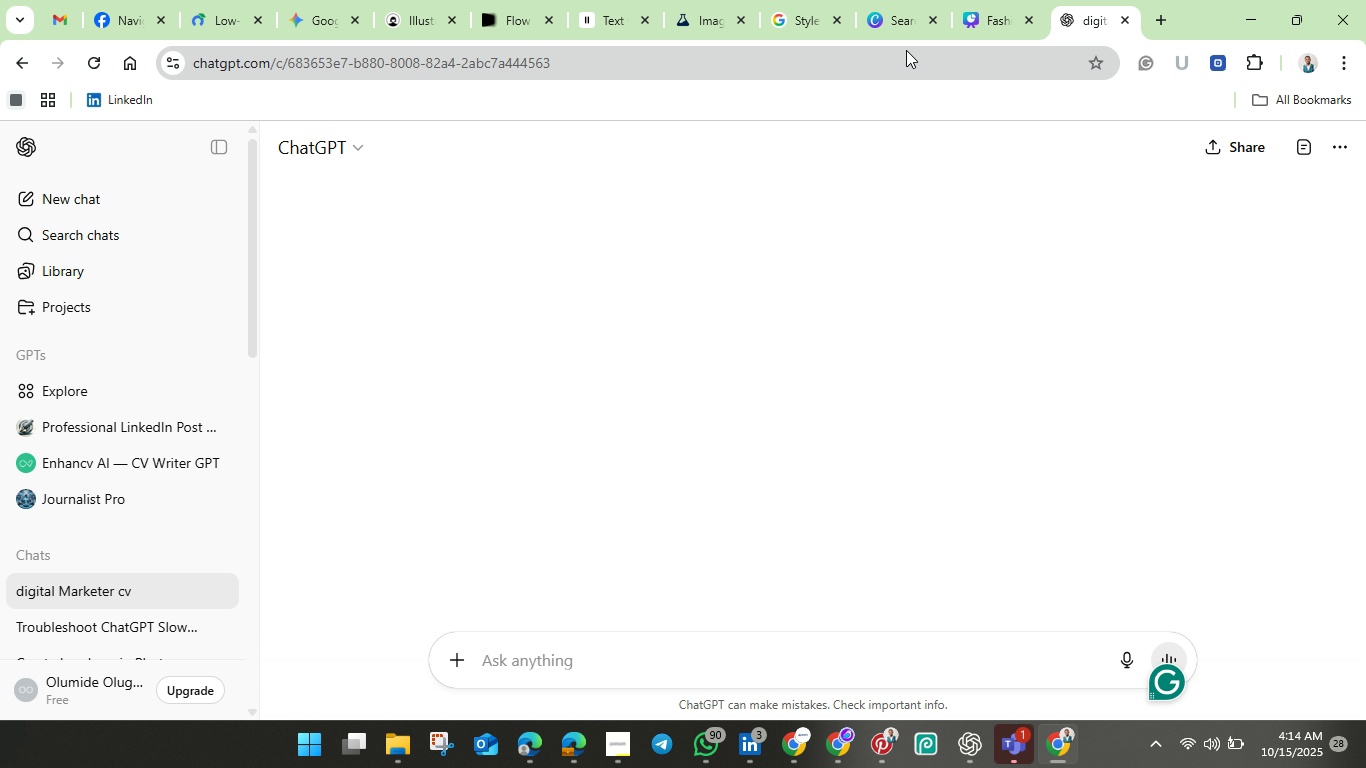 
mouse_move([937, 13])
 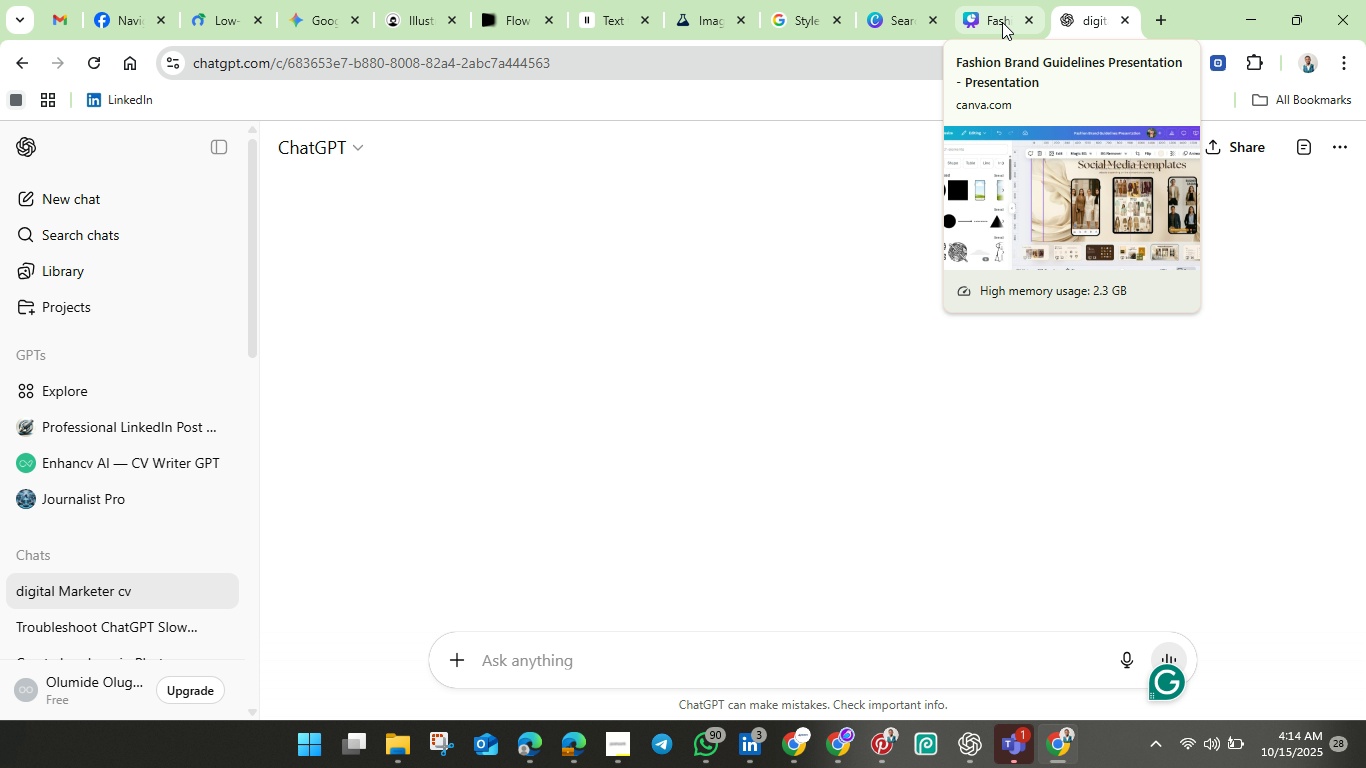 
left_click([1002, 22])
 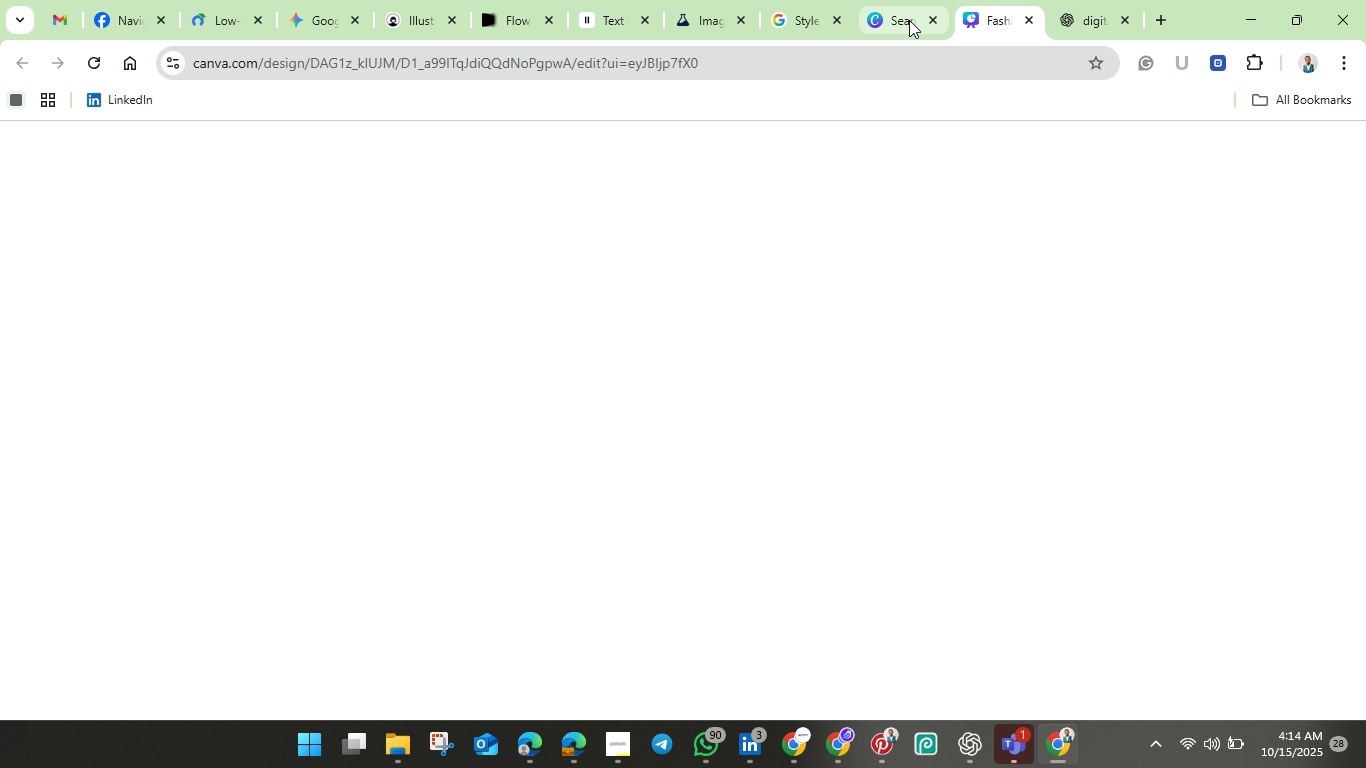 
mouse_move([619, 261])
 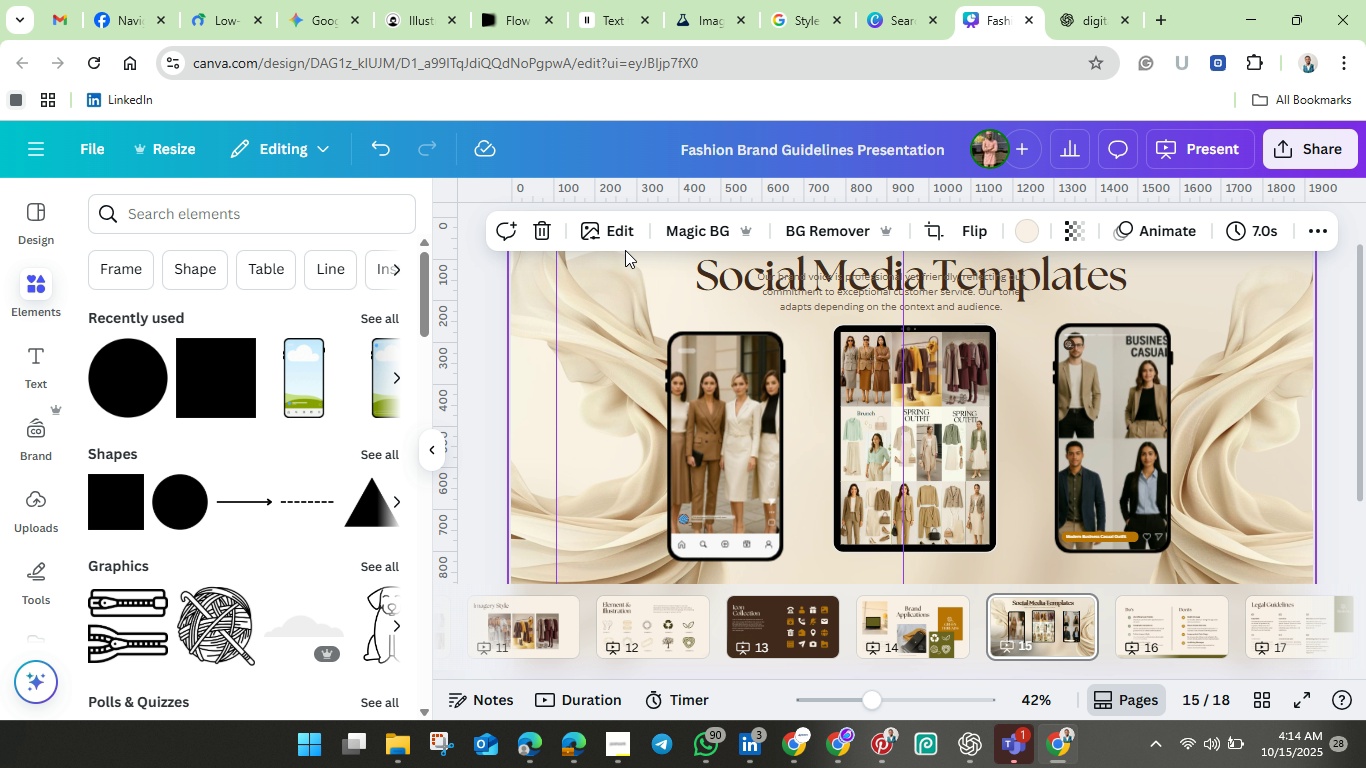 
wait(14.7)
 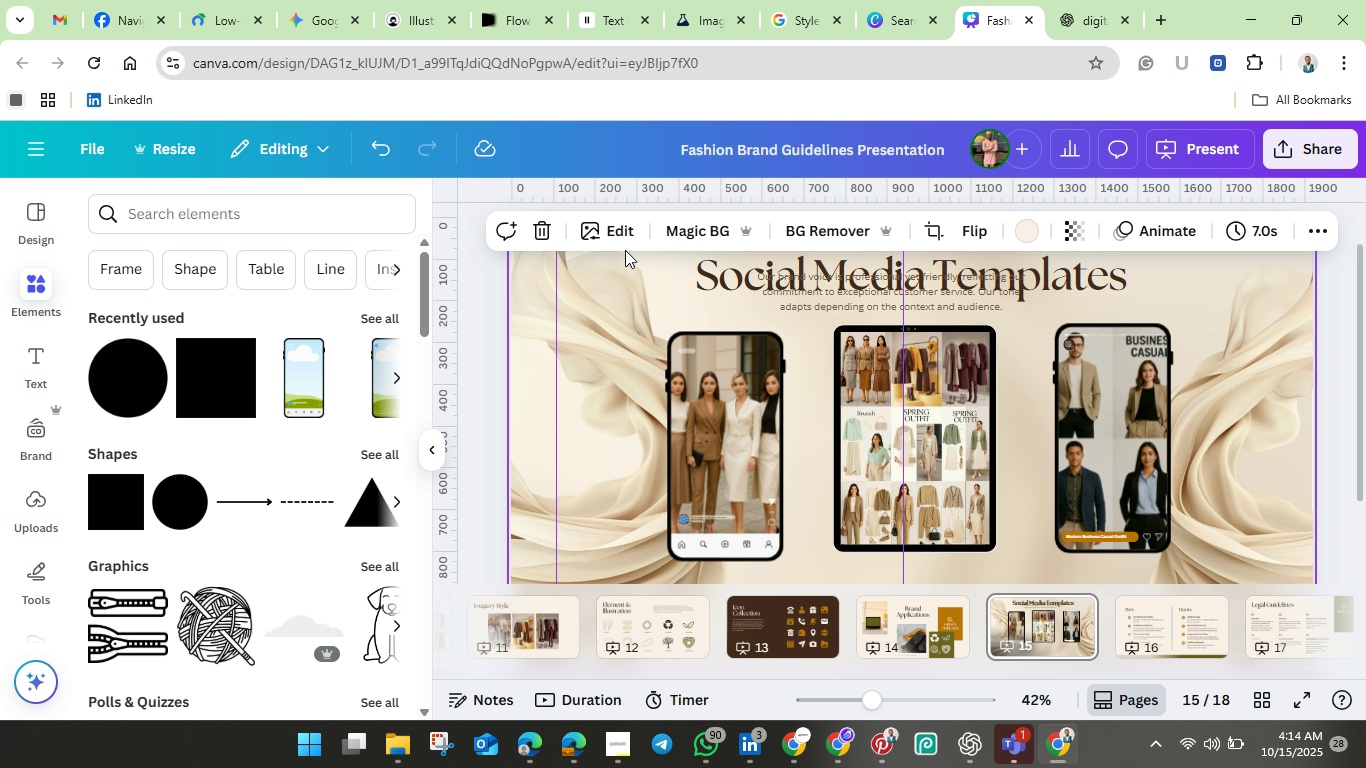 
scroll: coordinate [756, 281], scroll_direction: down, amount: 2.0
 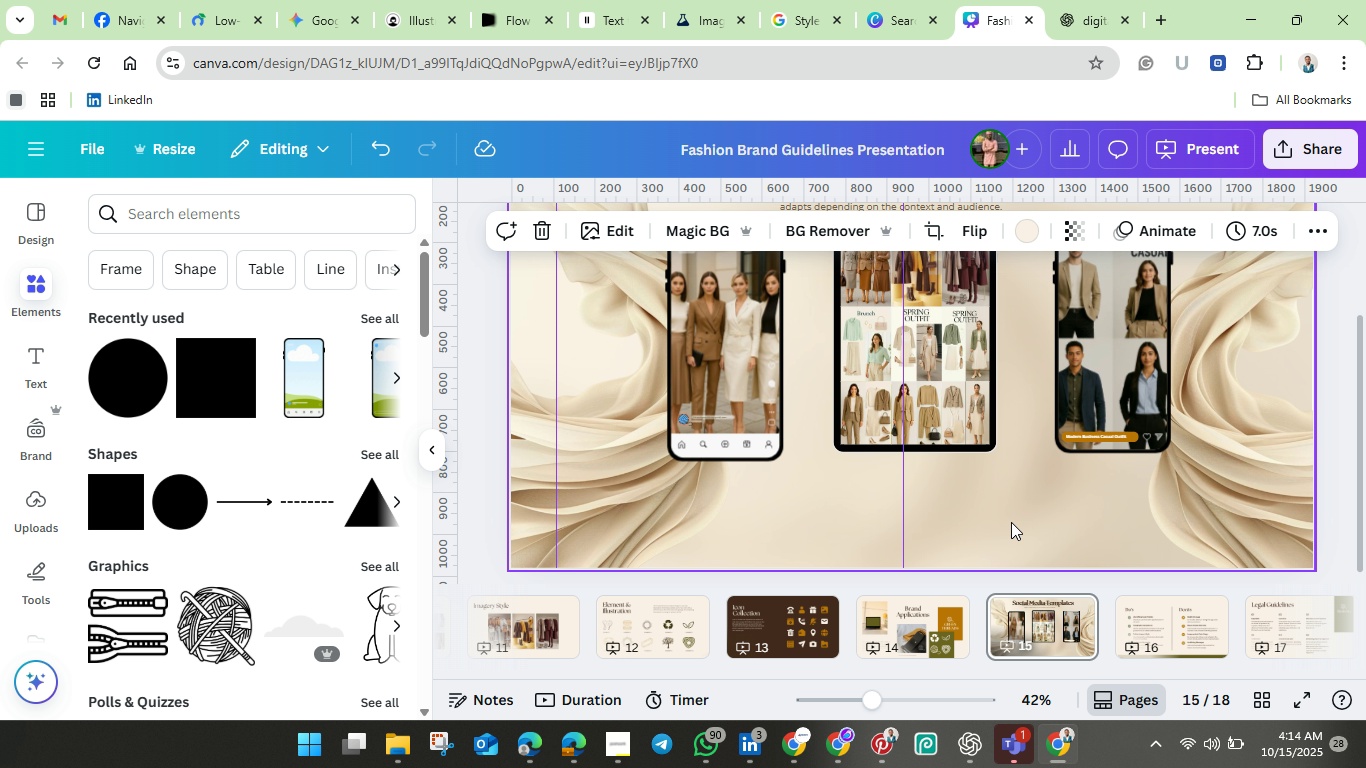 
left_click([1011, 521])
 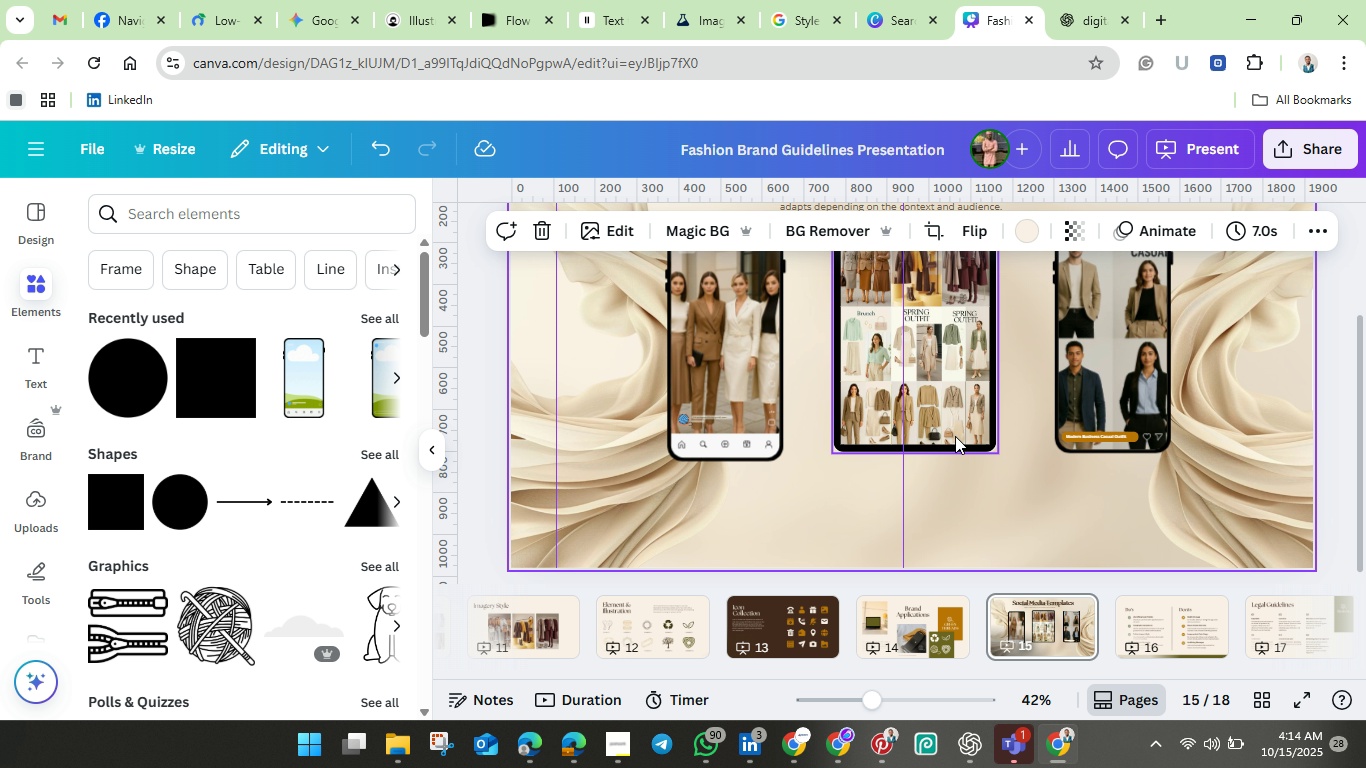 
left_click([955, 436])
 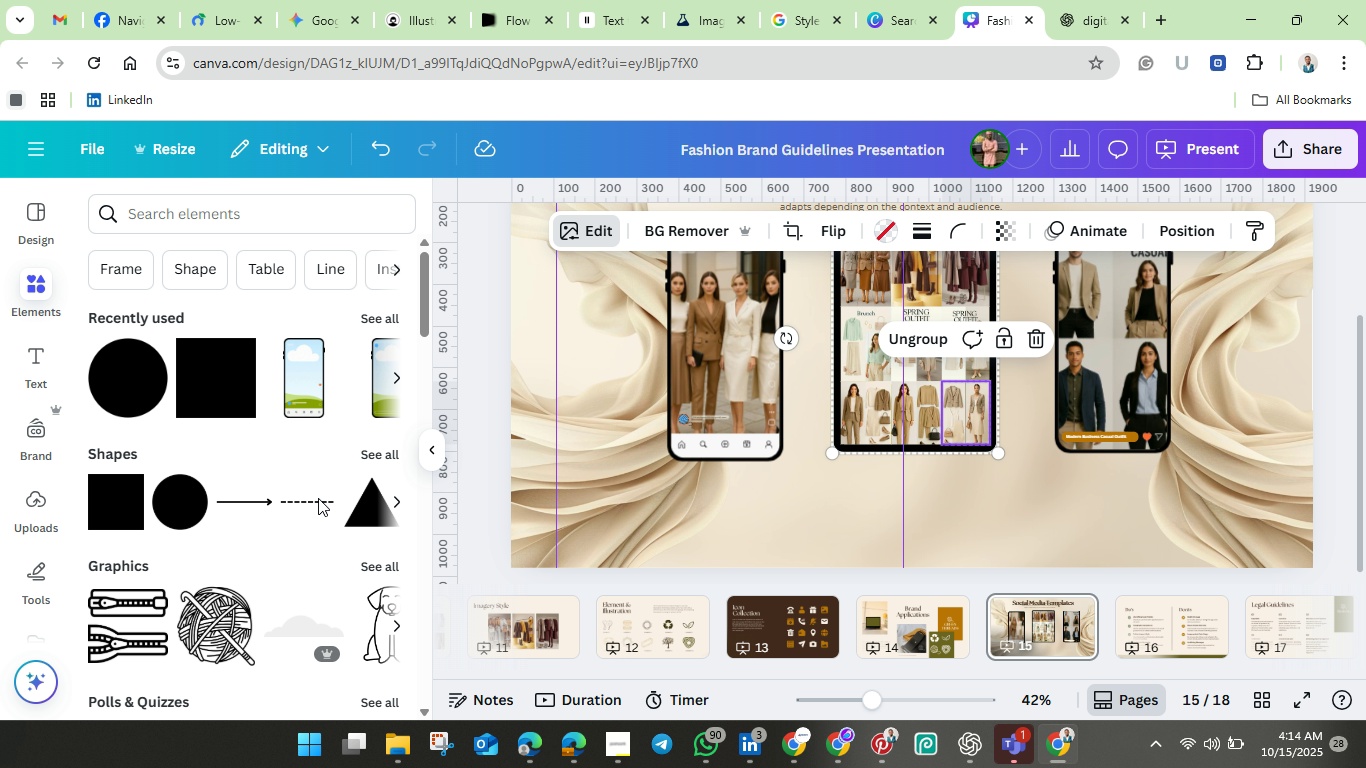 
scroll: coordinate [192, 490], scroll_direction: down, amount: 5.0
 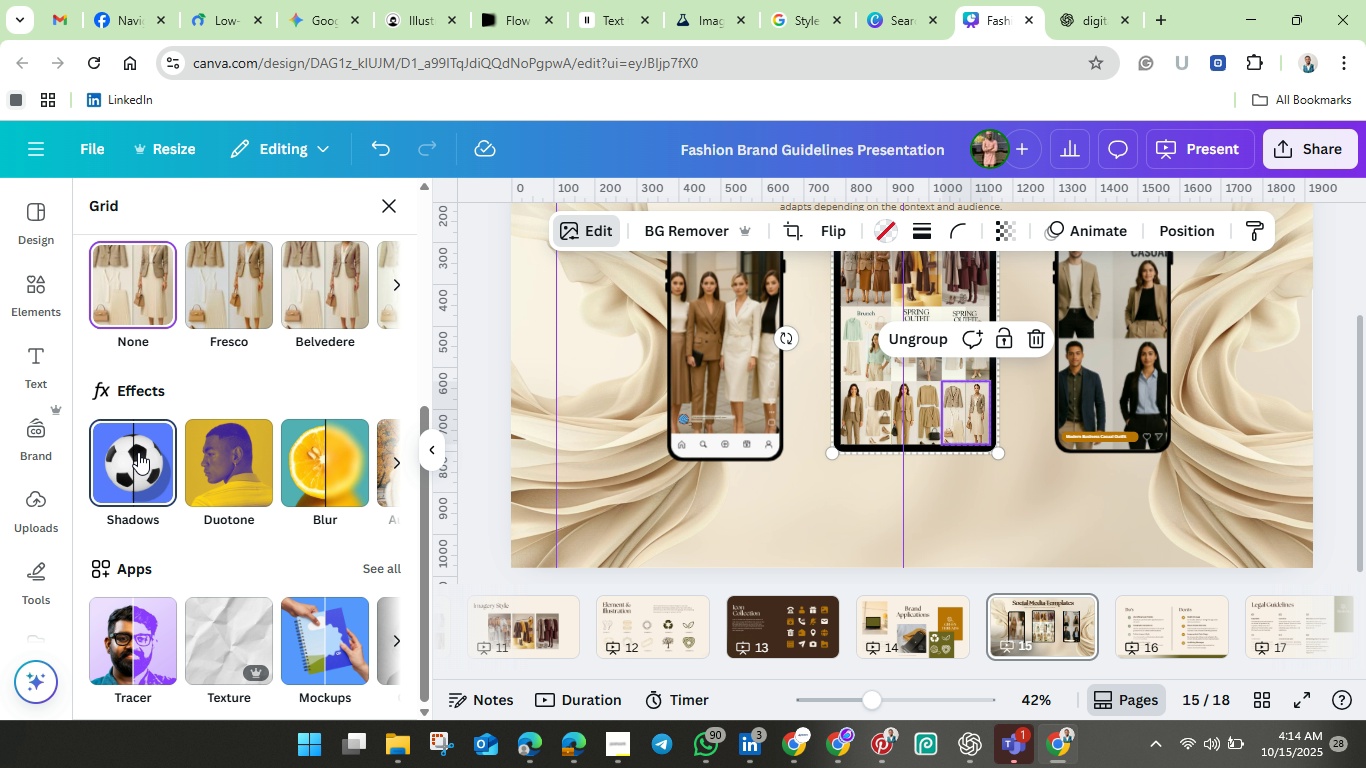 
left_click([138, 452])
 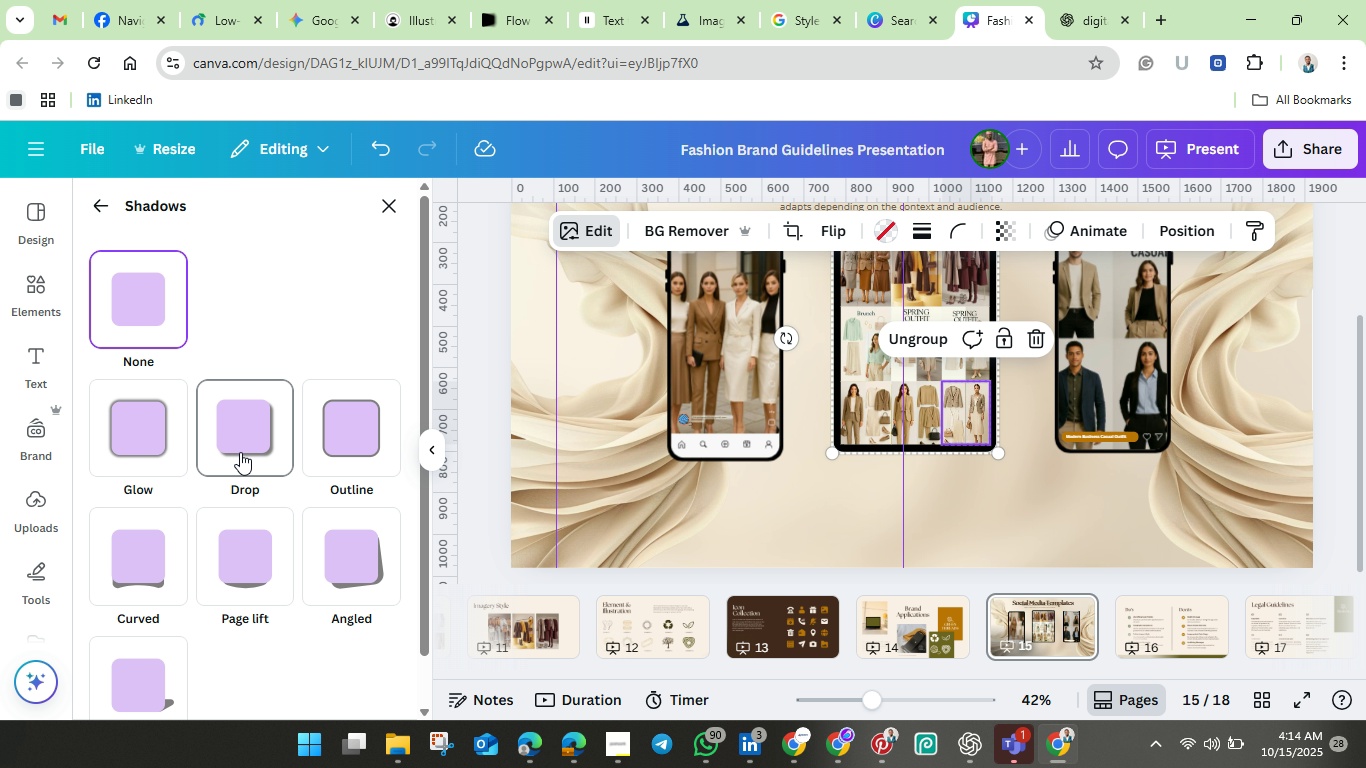 
left_click([240, 452])
 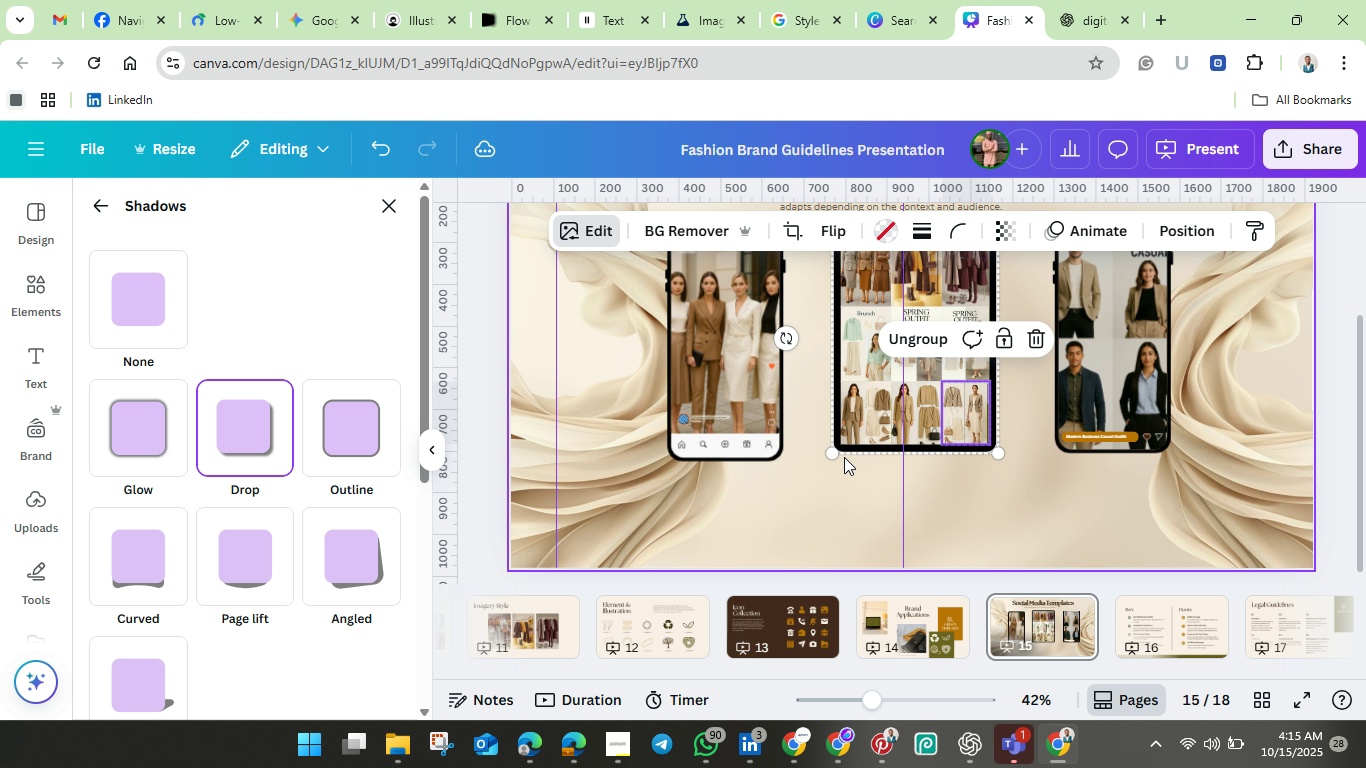 
left_click([838, 452])
 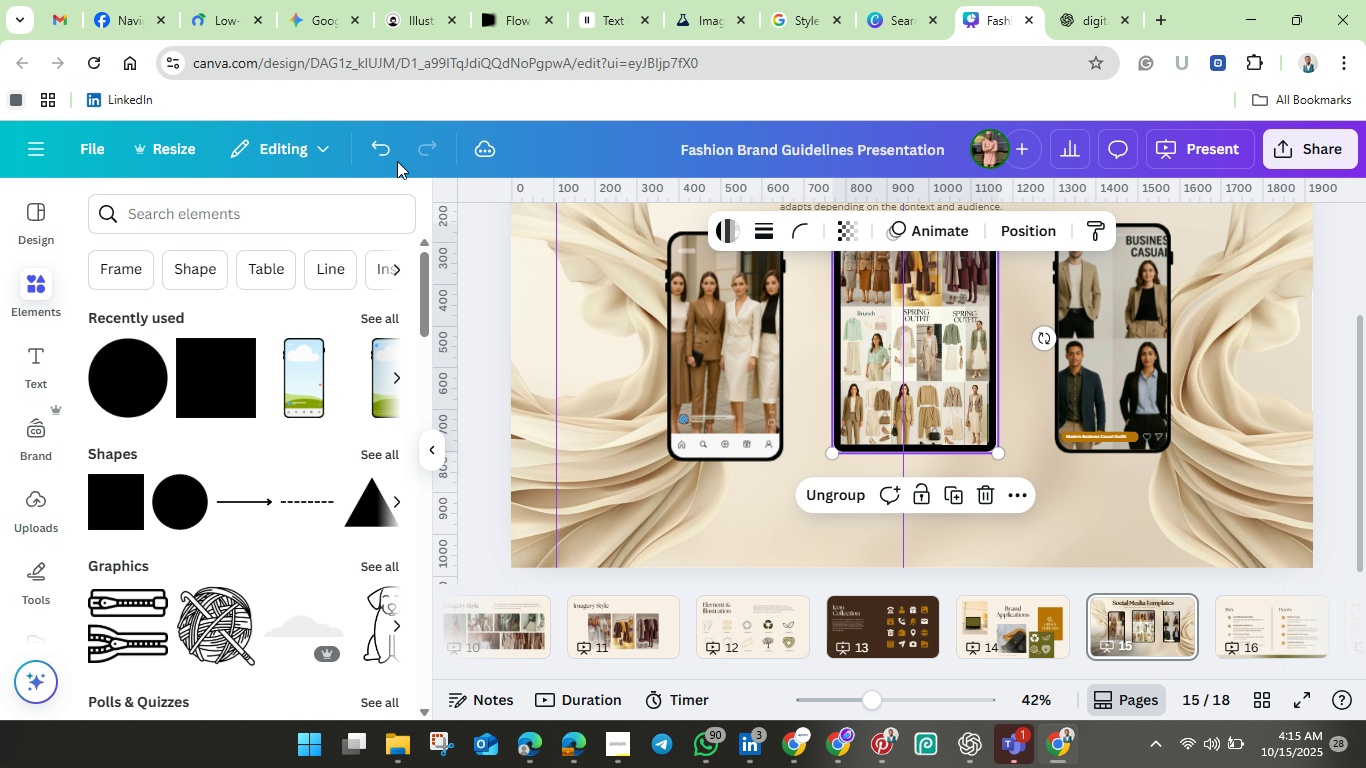 
left_click([379, 156])
 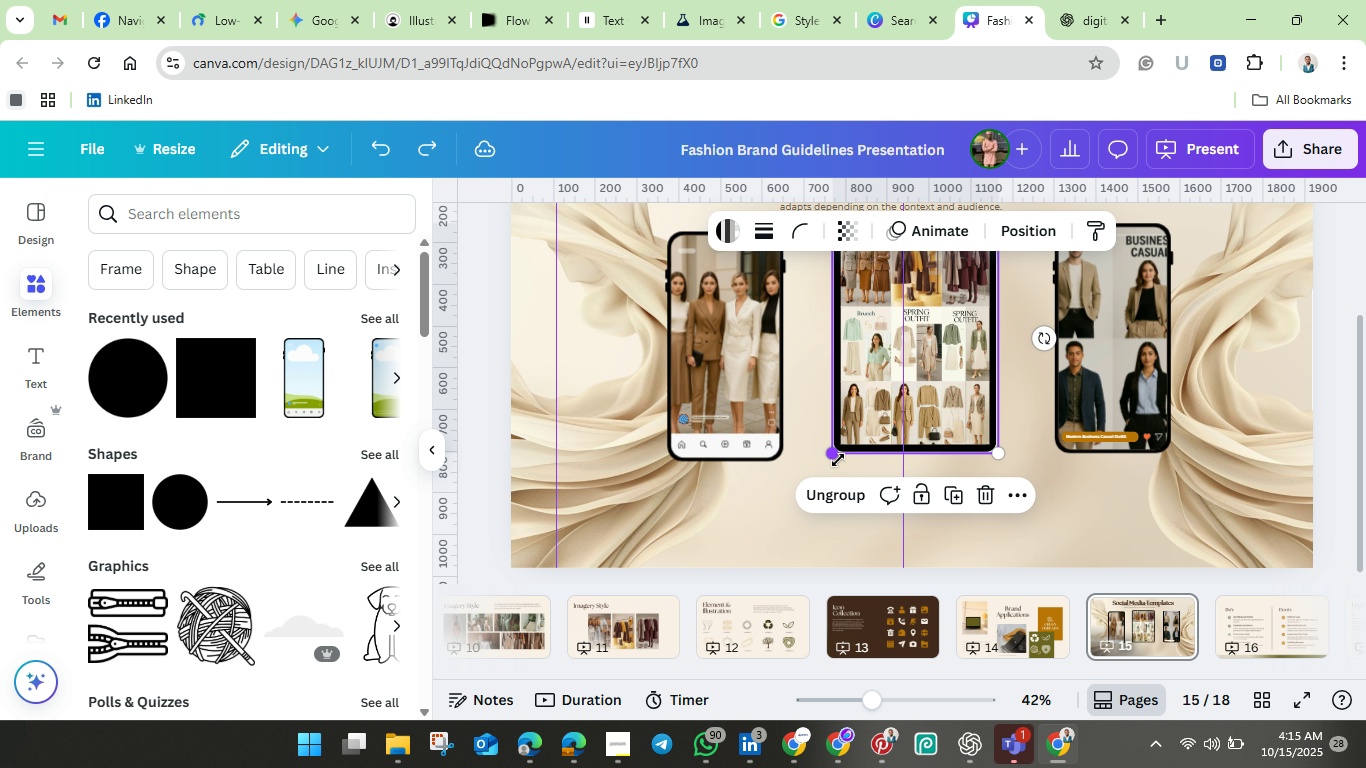 
left_click([832, 457])
 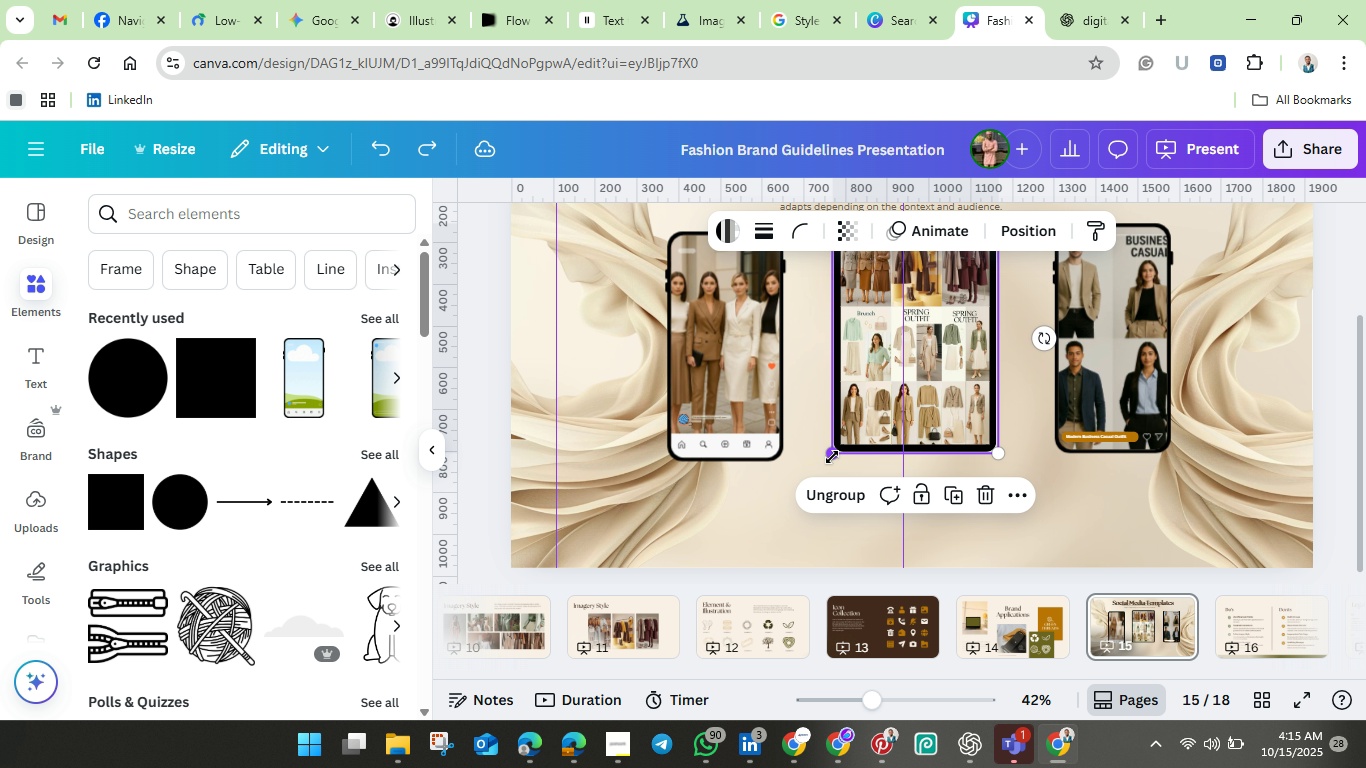 
left_click([832, 457])
 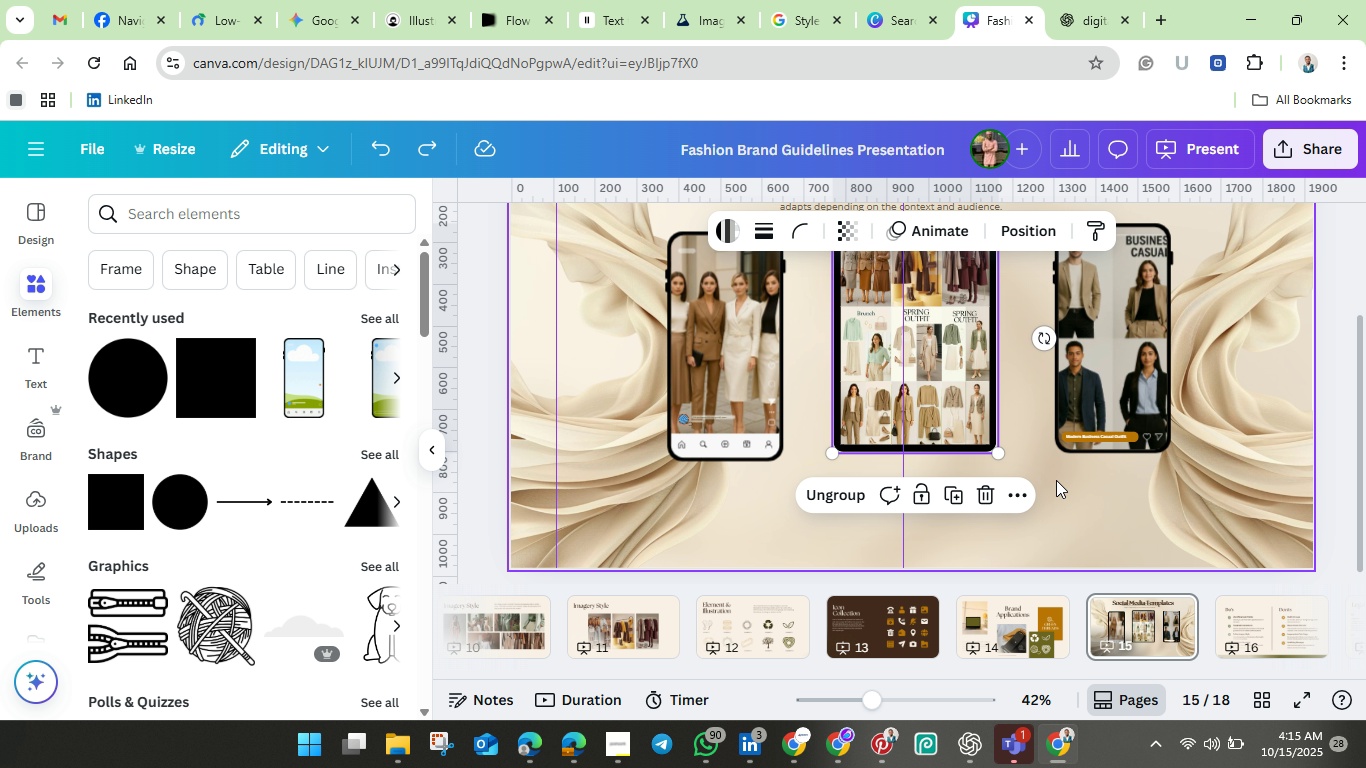 
left_click([1056, 480])
 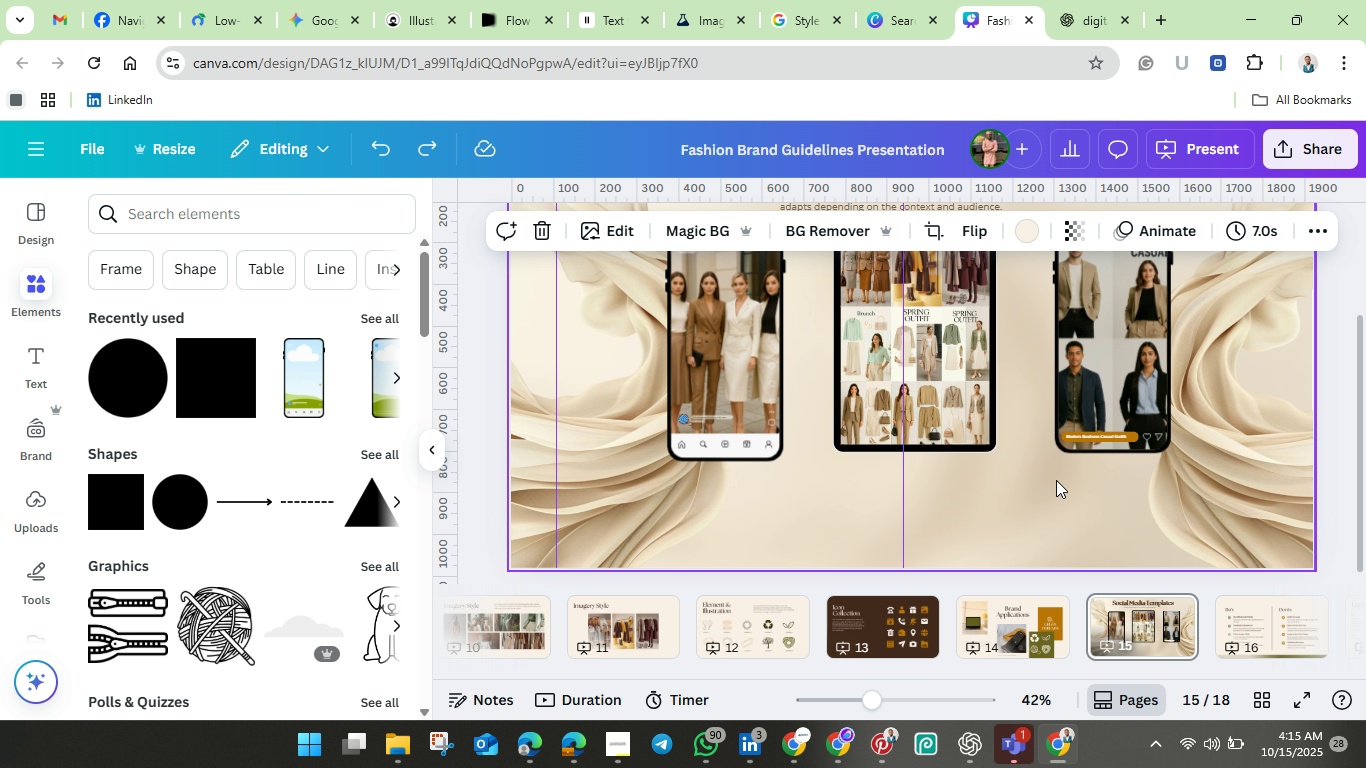 
scroll: coordinate [1056, 480], scroll_direction: down, amount: 2.0
 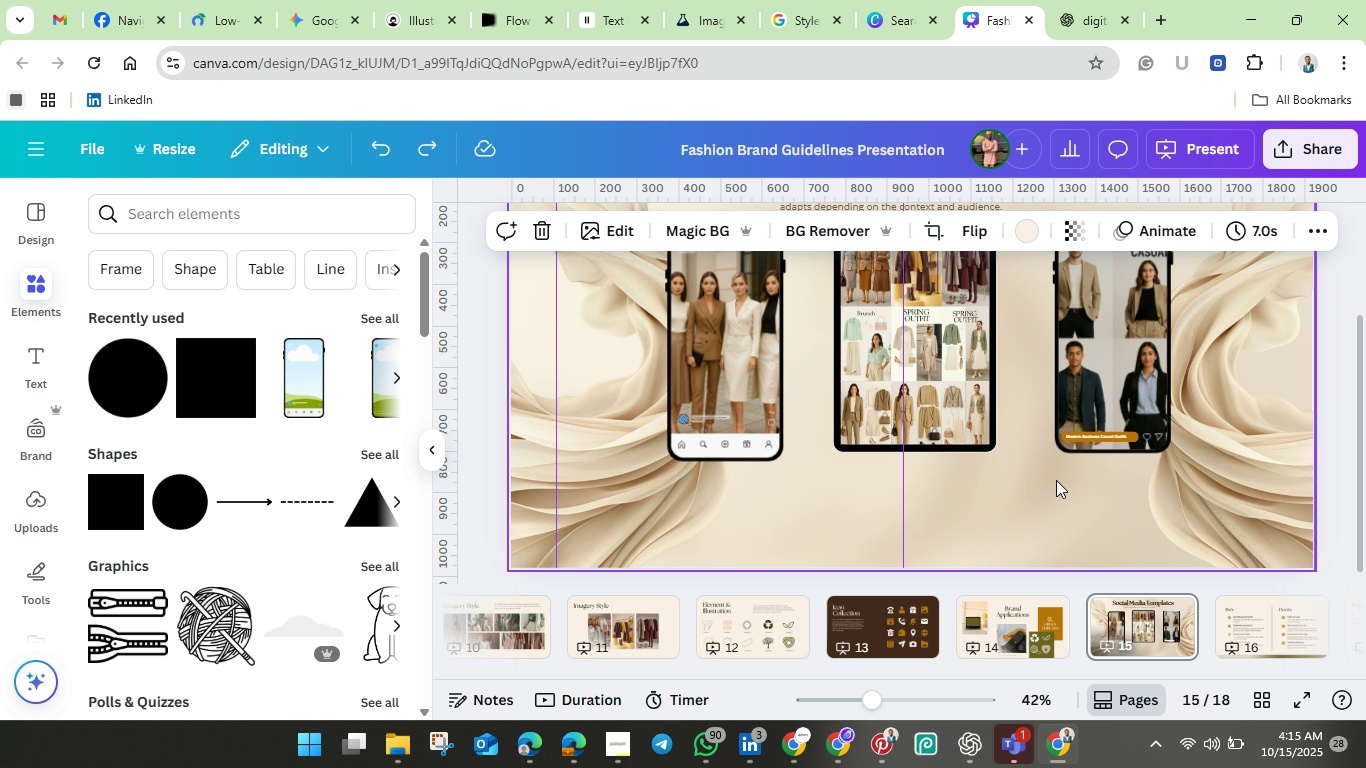 
scroll: coordinate [1056, 480], scroll_direction: up, amount: 3.0
 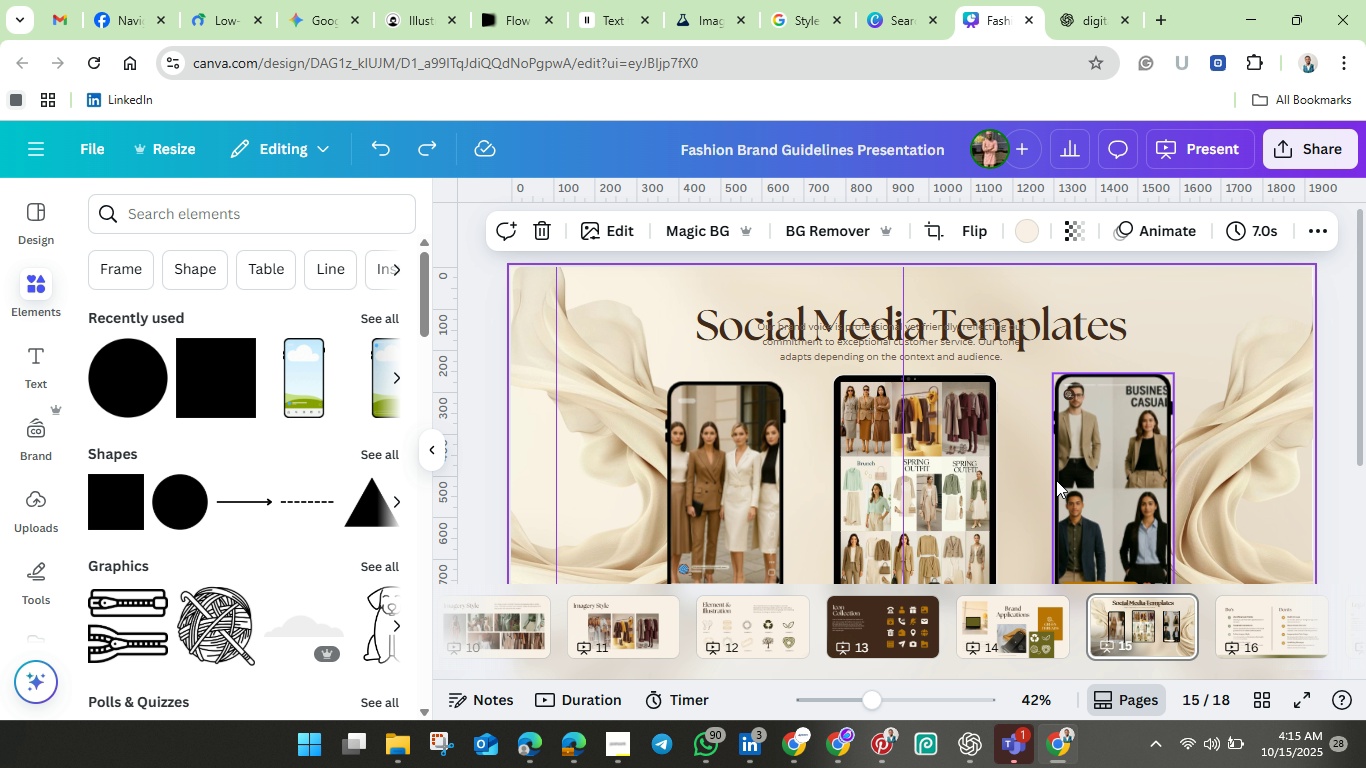 
scroll: coordinate [1056, 480], scroll_direction: down, amount: 1.0
 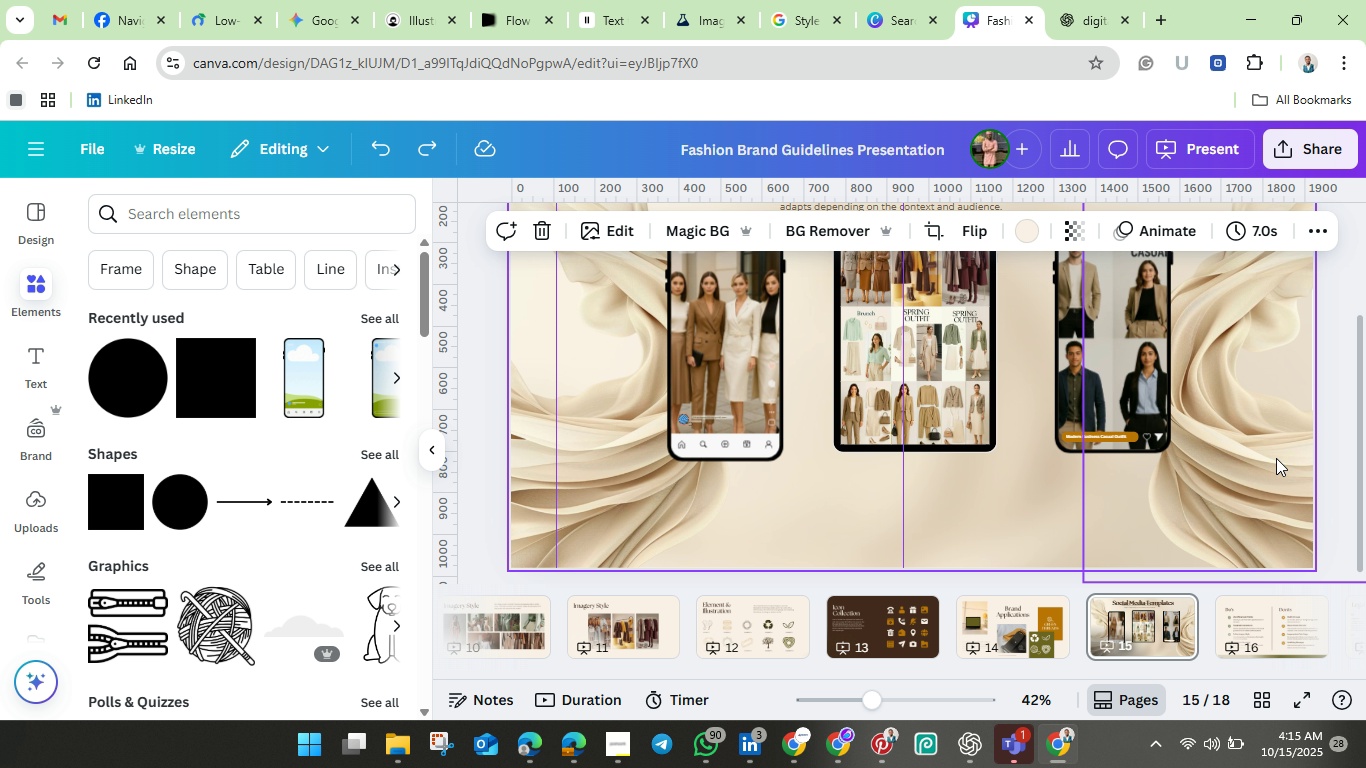 
left_click([1276, 458])
 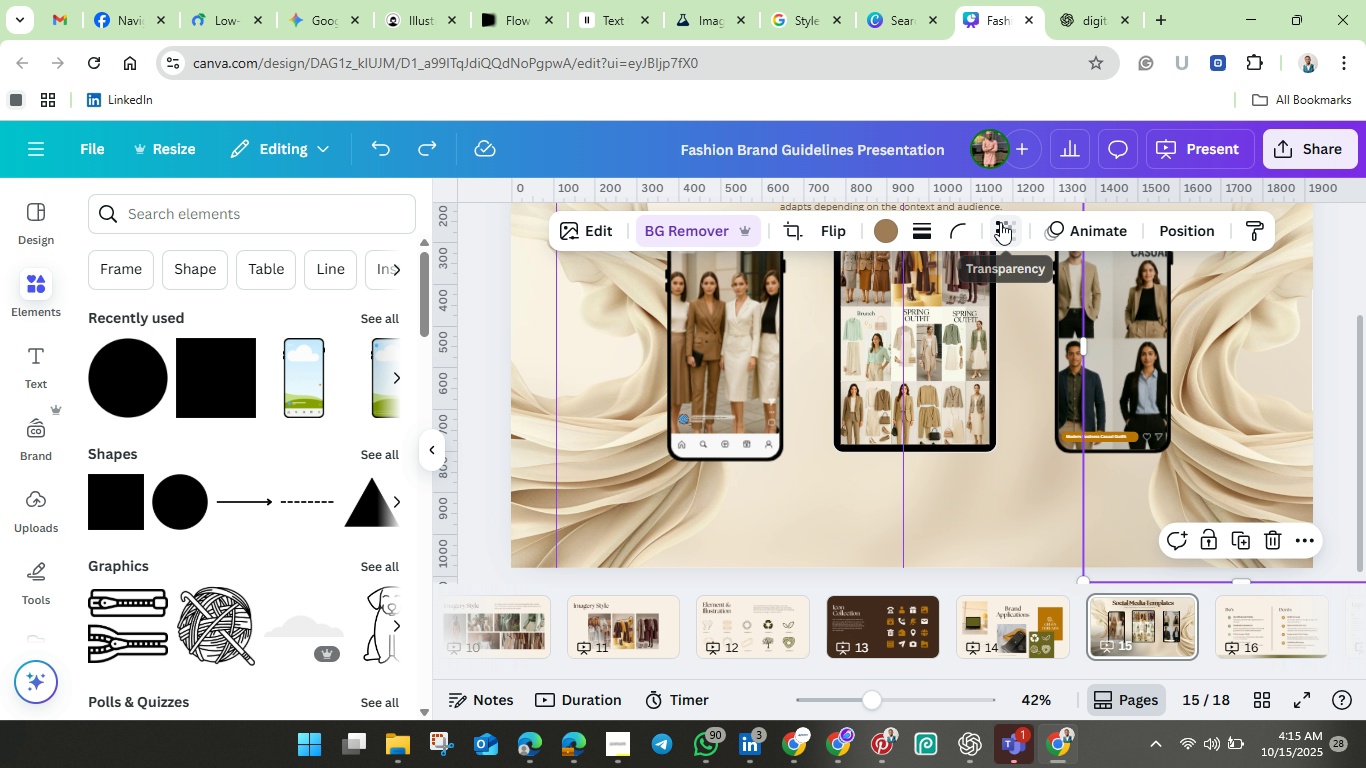 
left_click([1000, 222])
 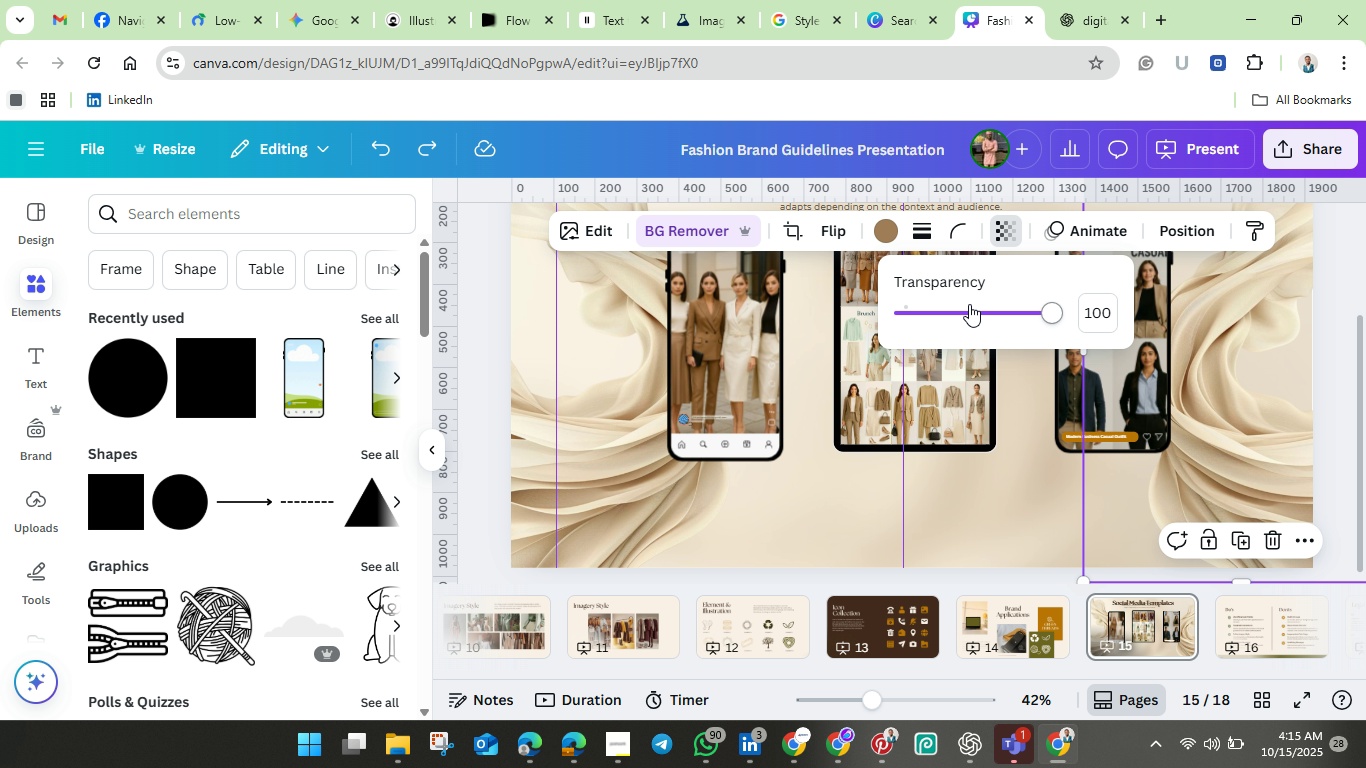 
left_click([969, 304])
 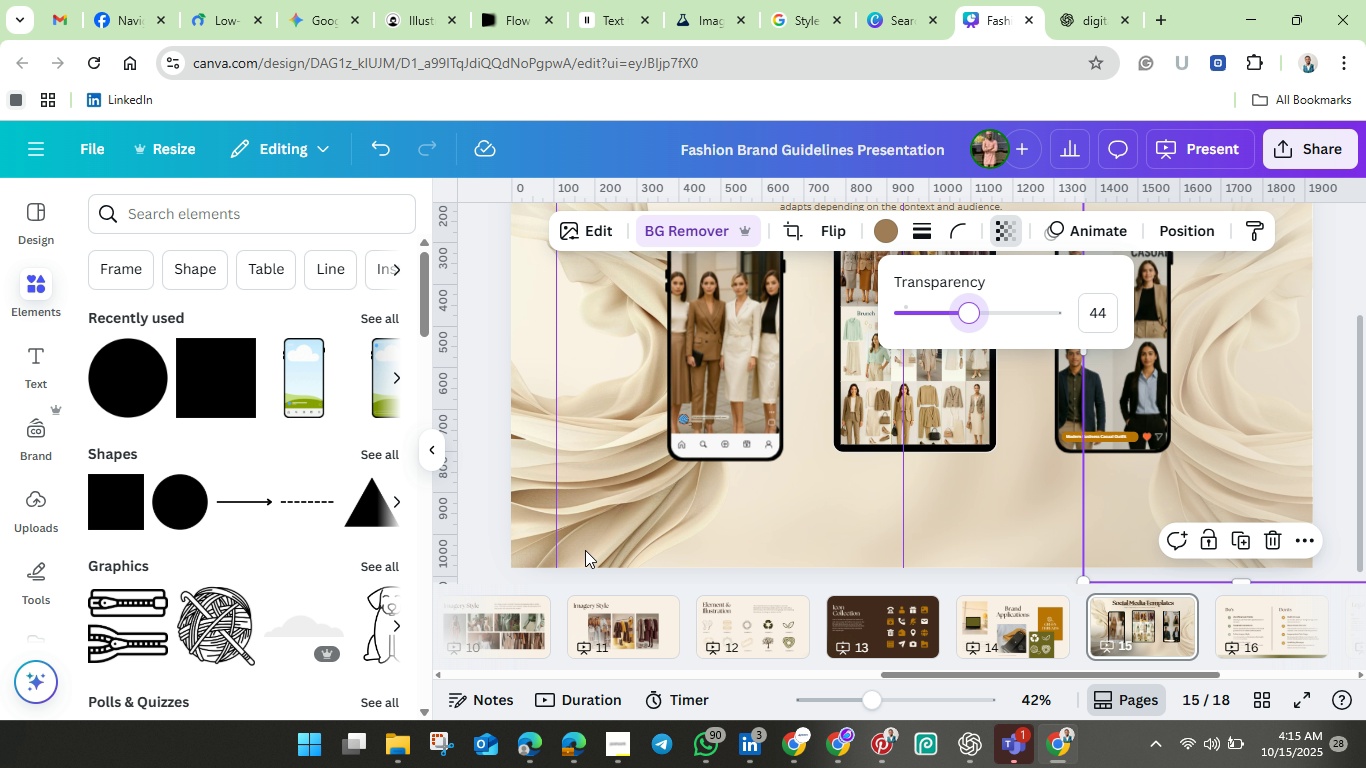 
left_click([642, 519])
 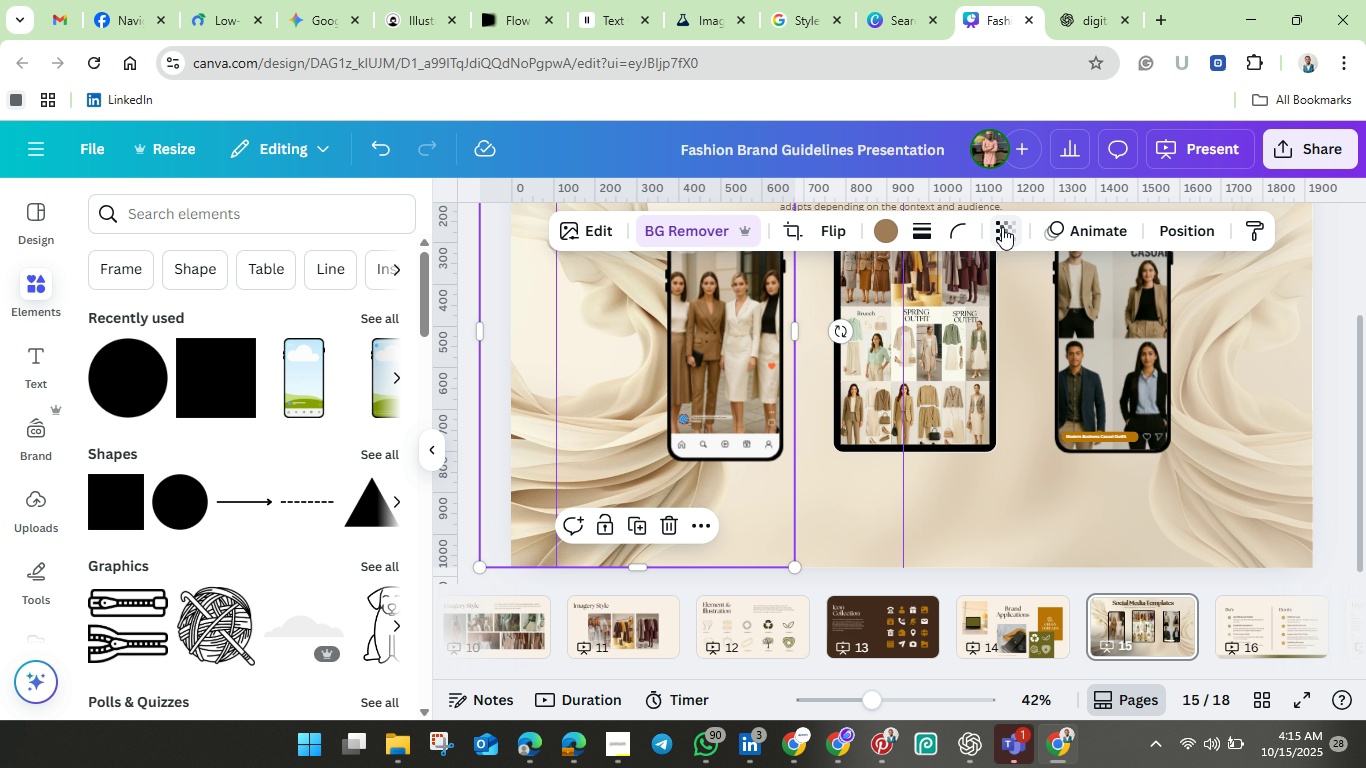 
left_click([1002, 227])
 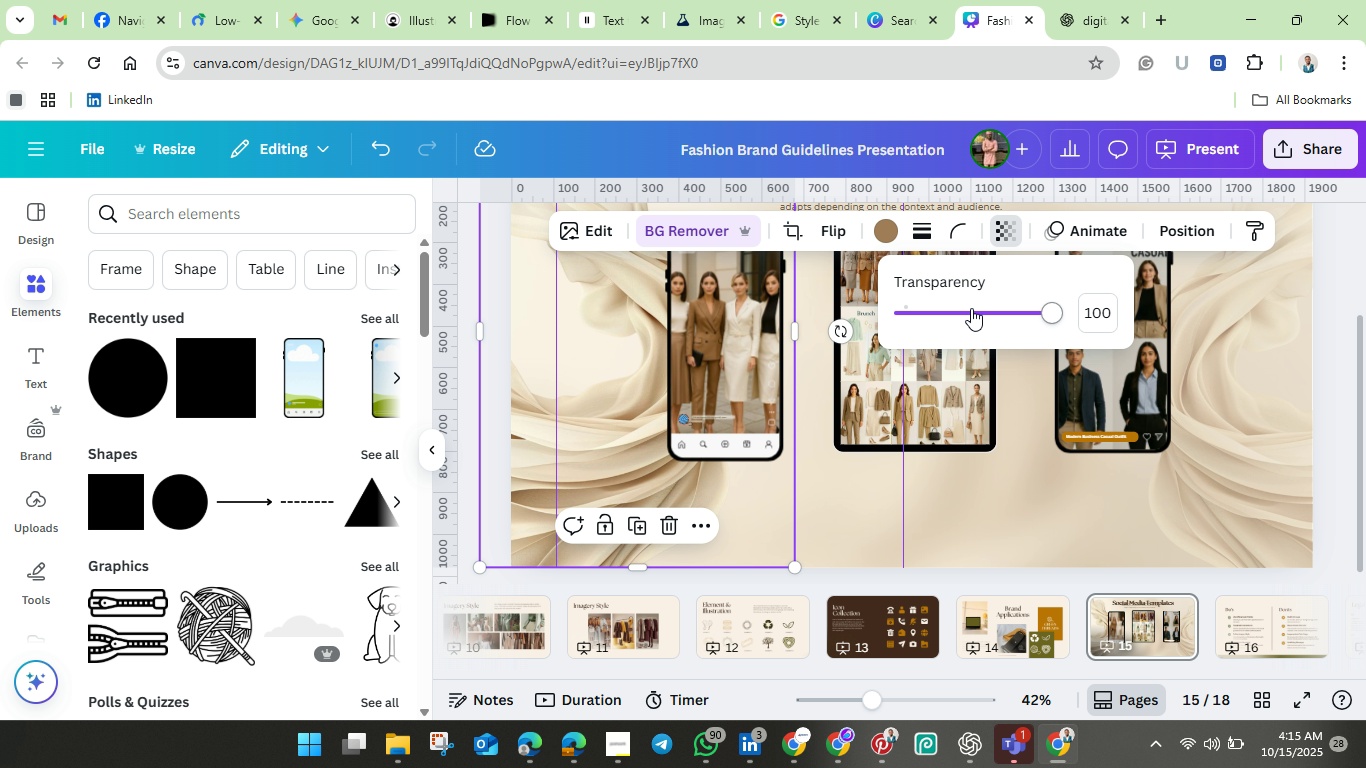 
left_click([971, 308])
 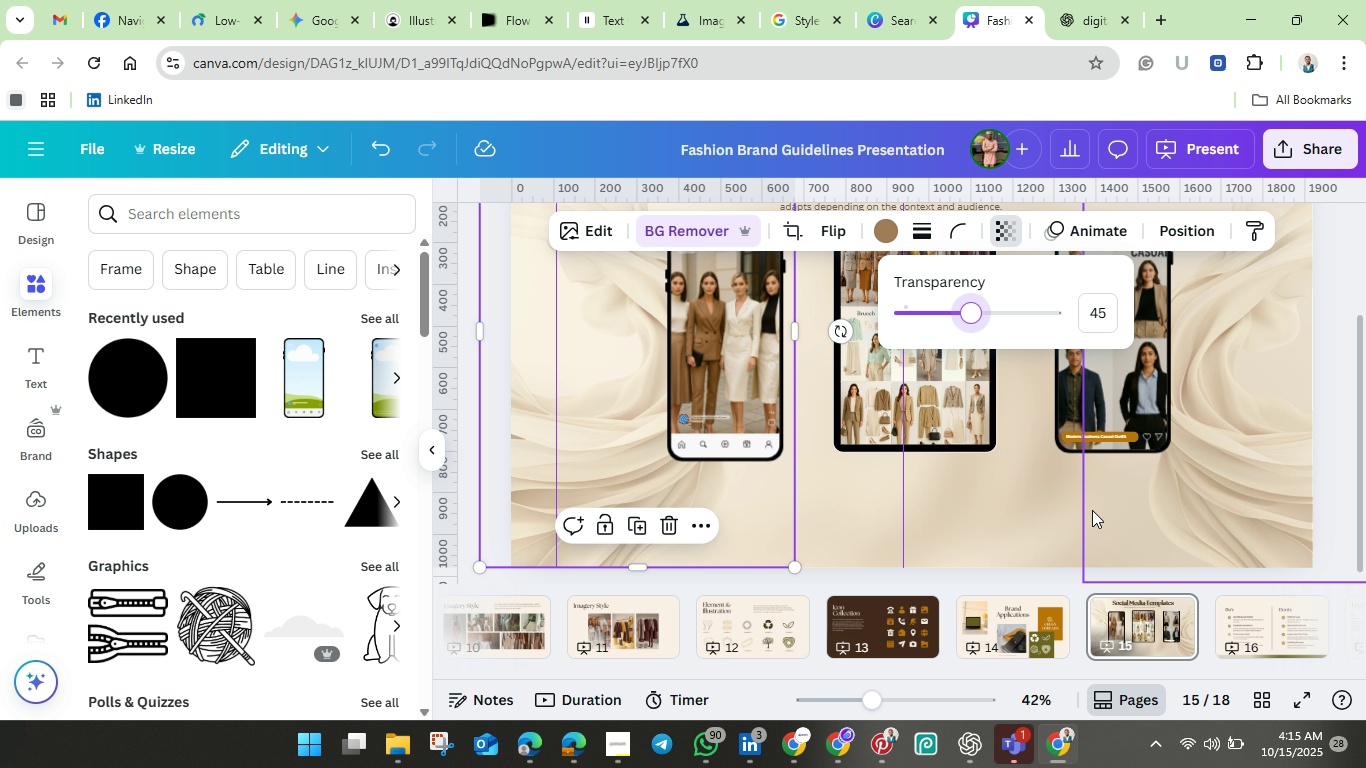 
left_click([994, 523])
 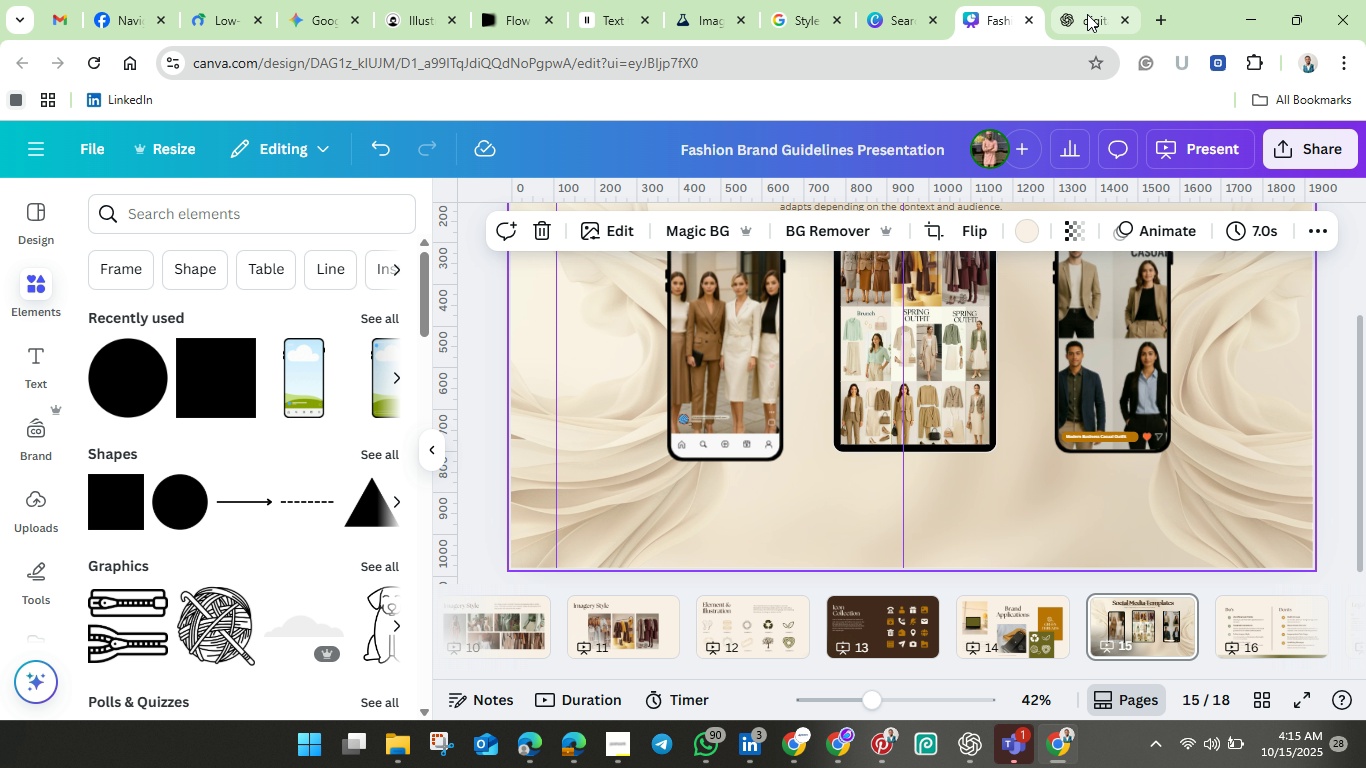 
left_click([1087, 14])
 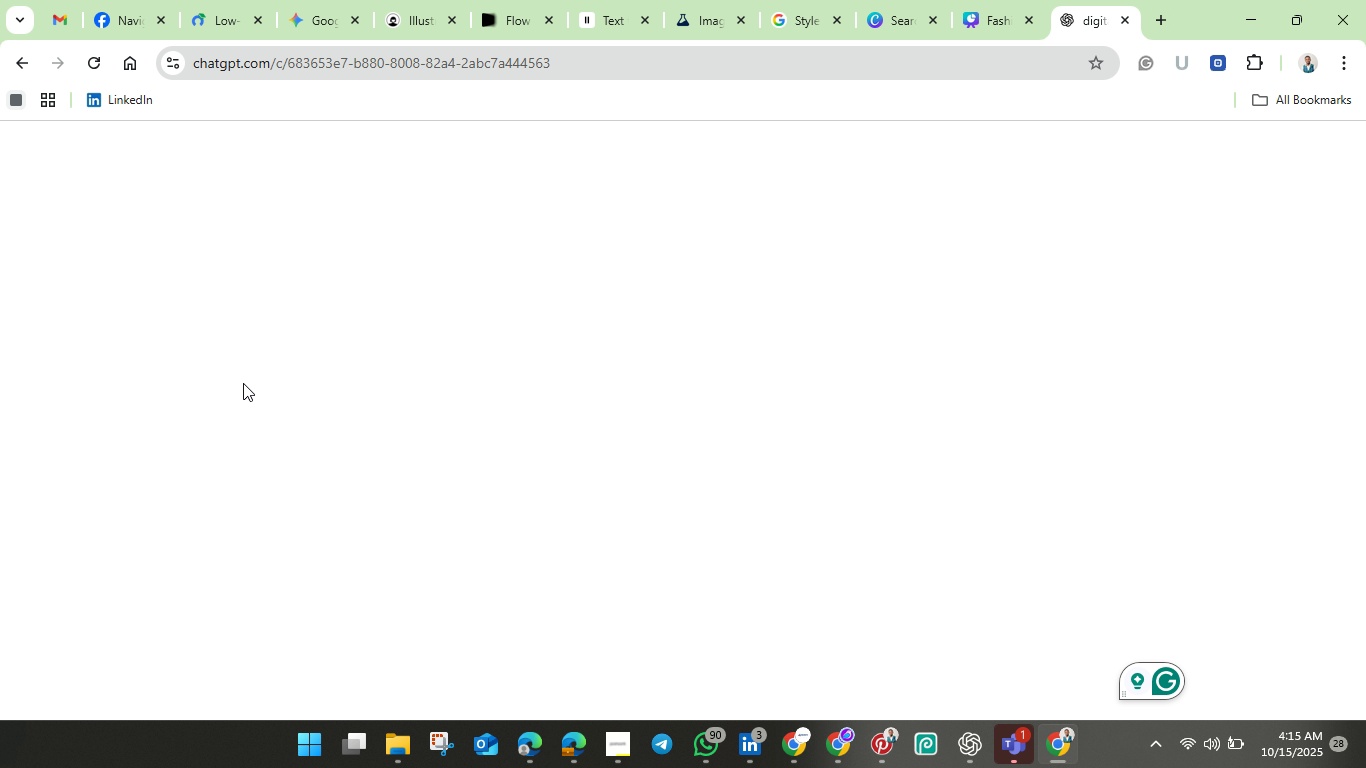 
wait(18.15)
 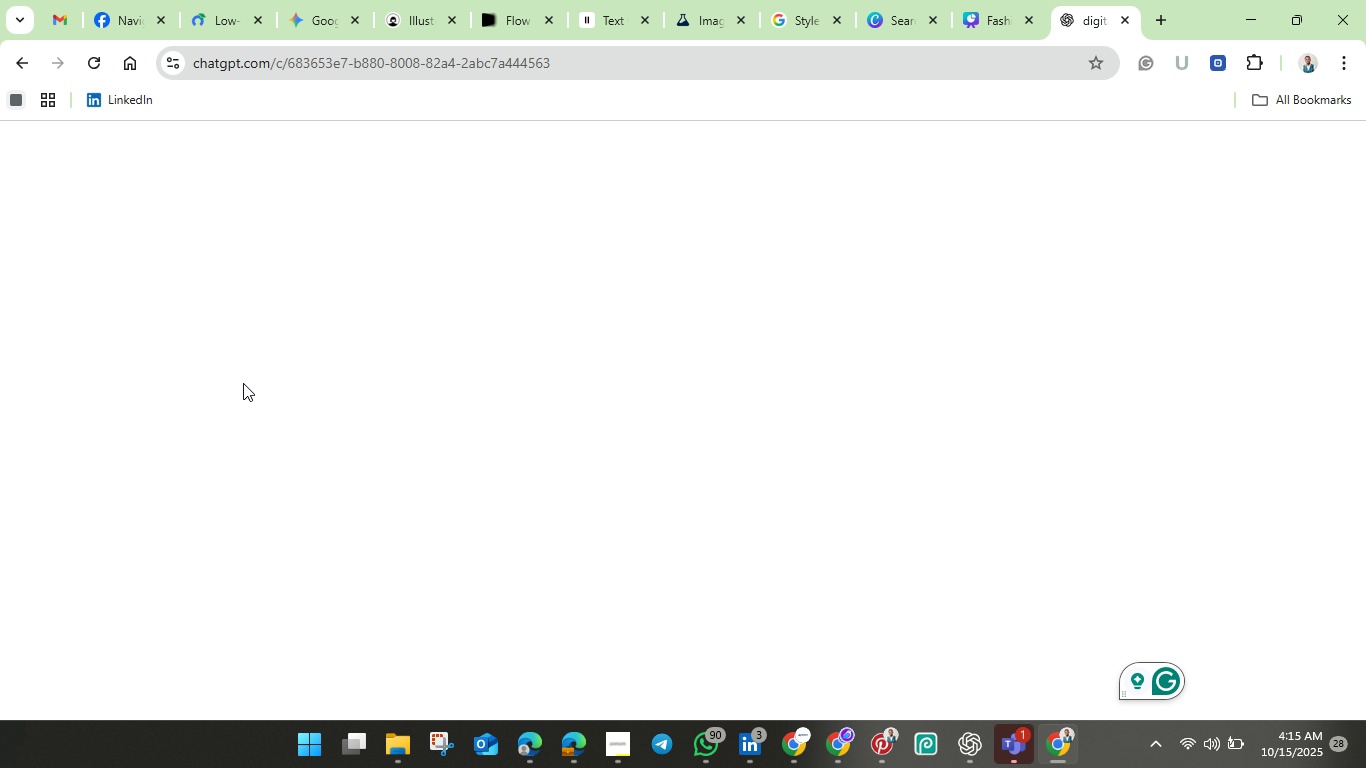 
scroll: coordinate [634, 443], scroll_direction: up, amount: 13.0
 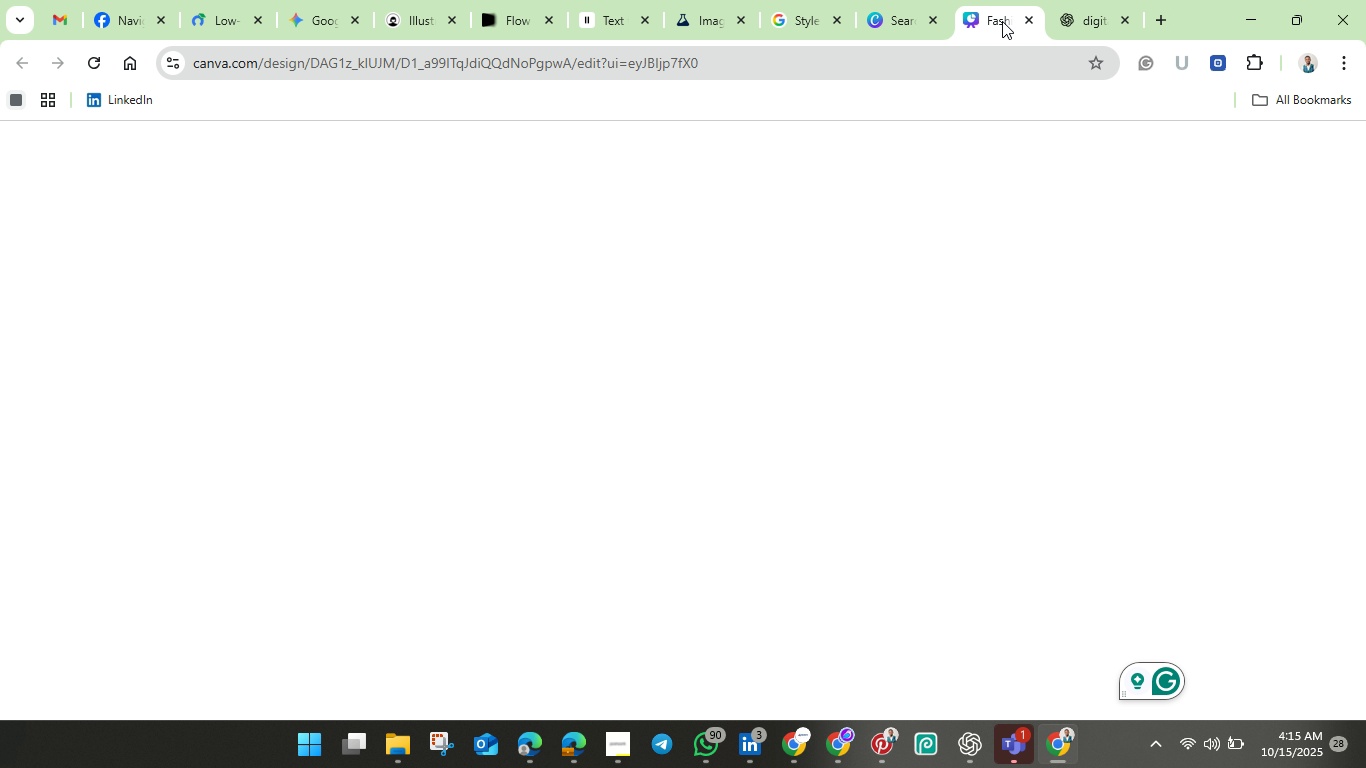 
wait(7.51)
 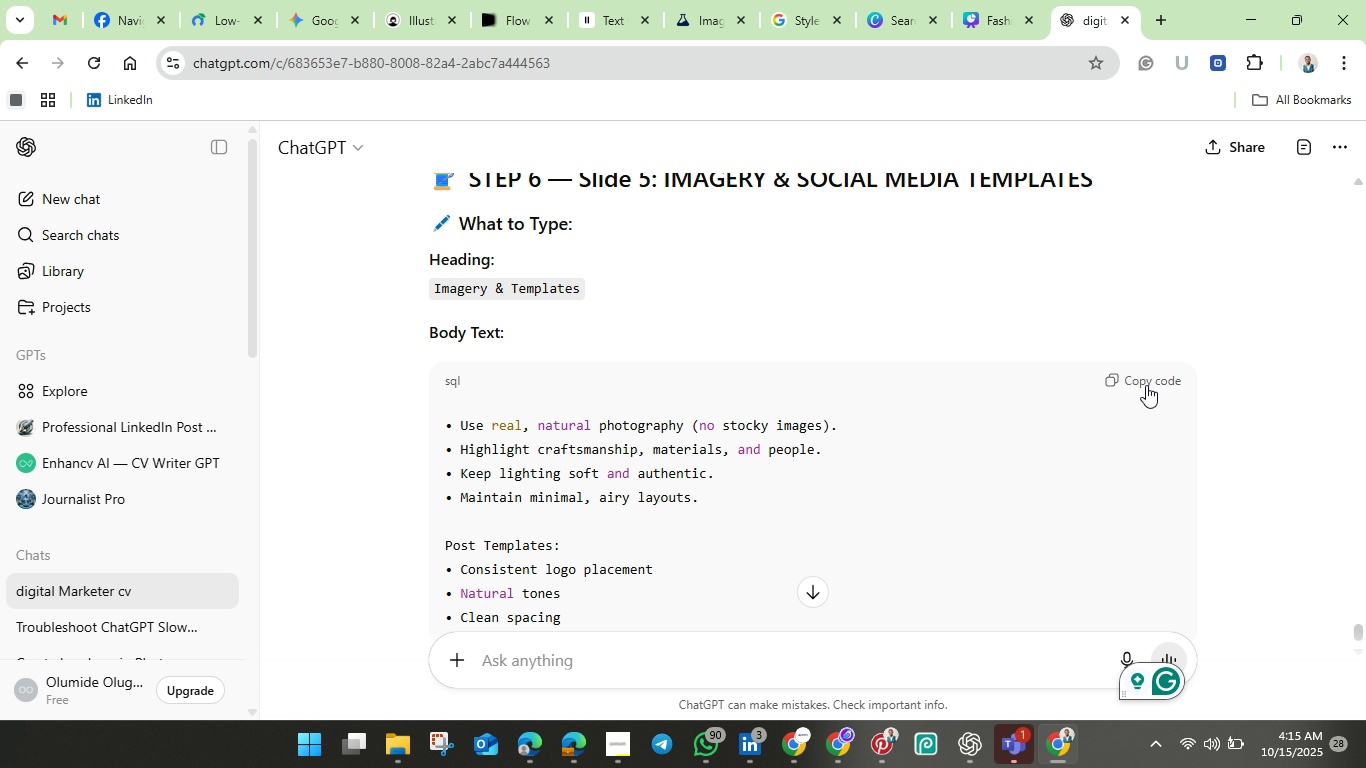 
scroll: coordinate [846, 514], scroll_direction: up, amount: 2.0
 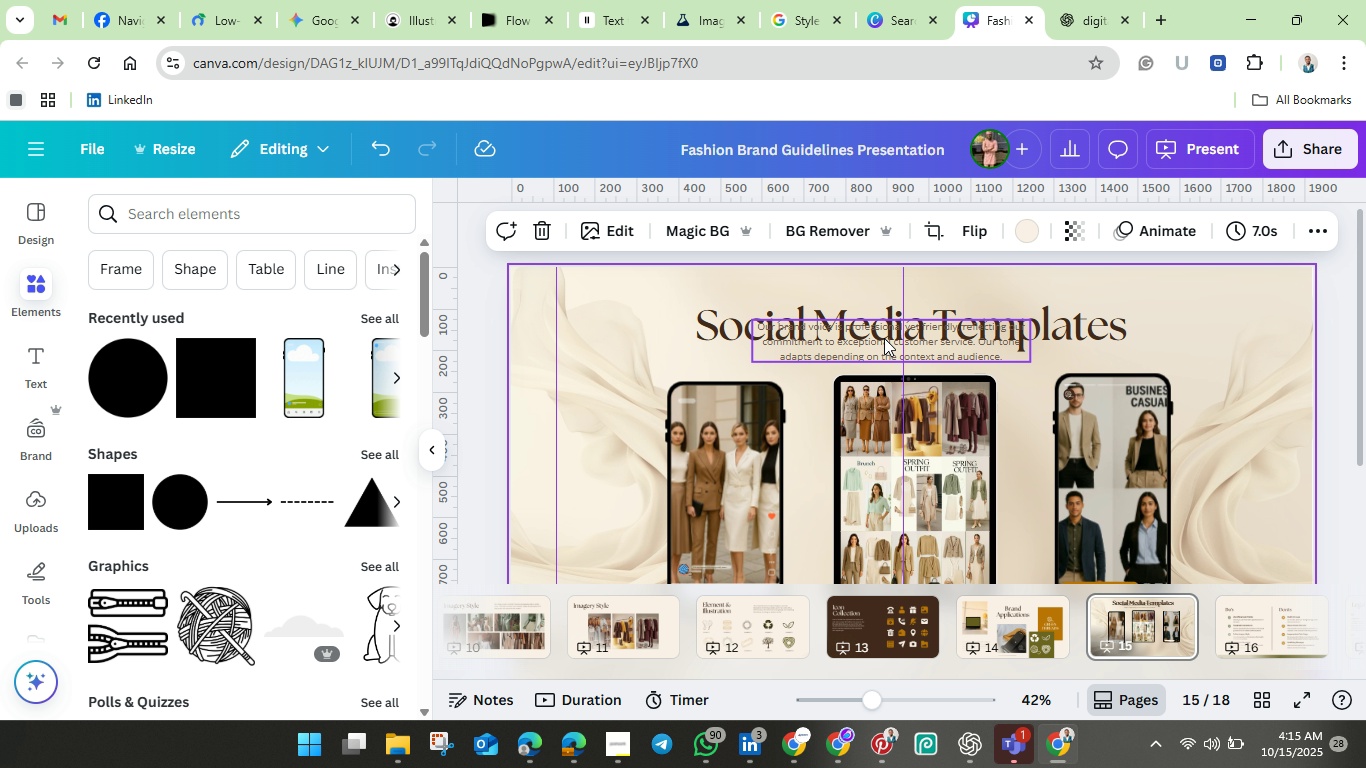 
left_click([884, 338])
 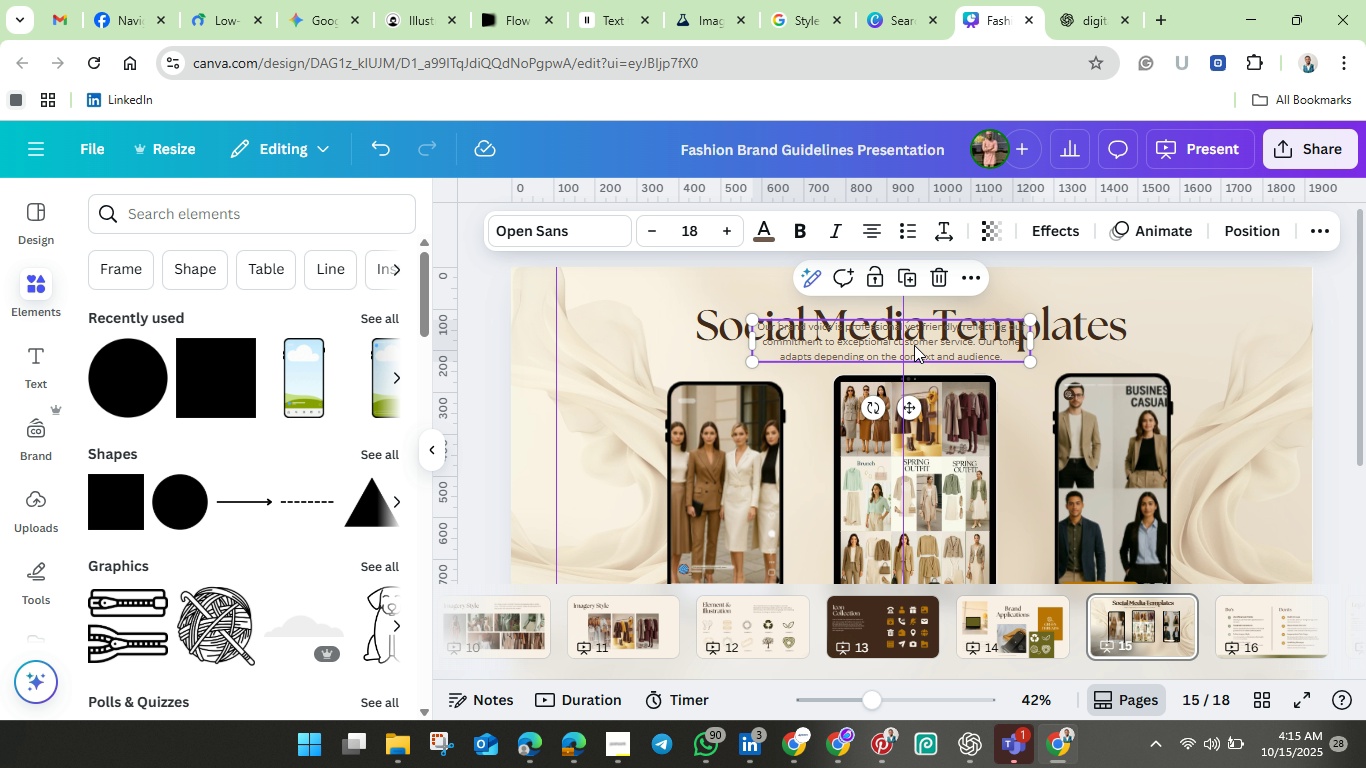 
left_click_drag(start_coordinate=[914, 345], to_coordinate=[958, 550])
 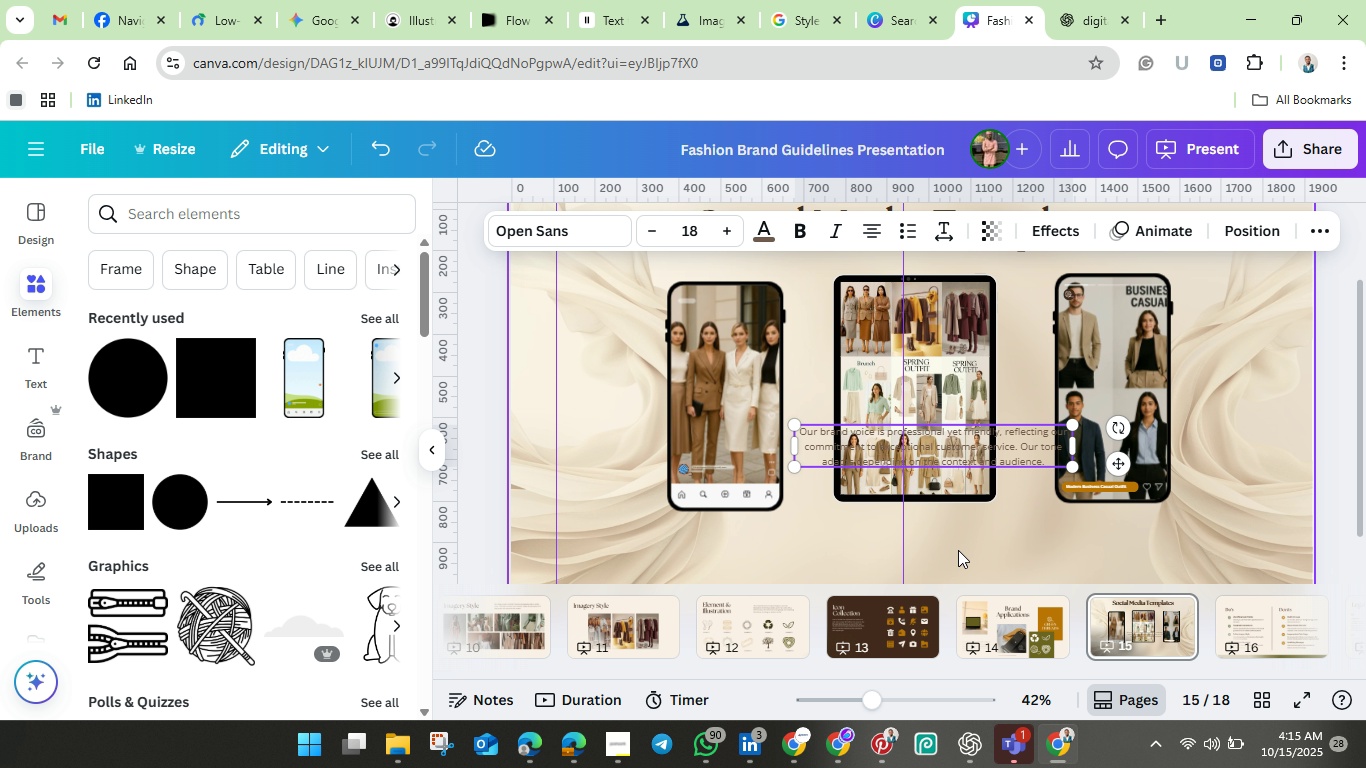 
scroll: coordinate [958, 550], scroll_direction: down, amount: 2.0
 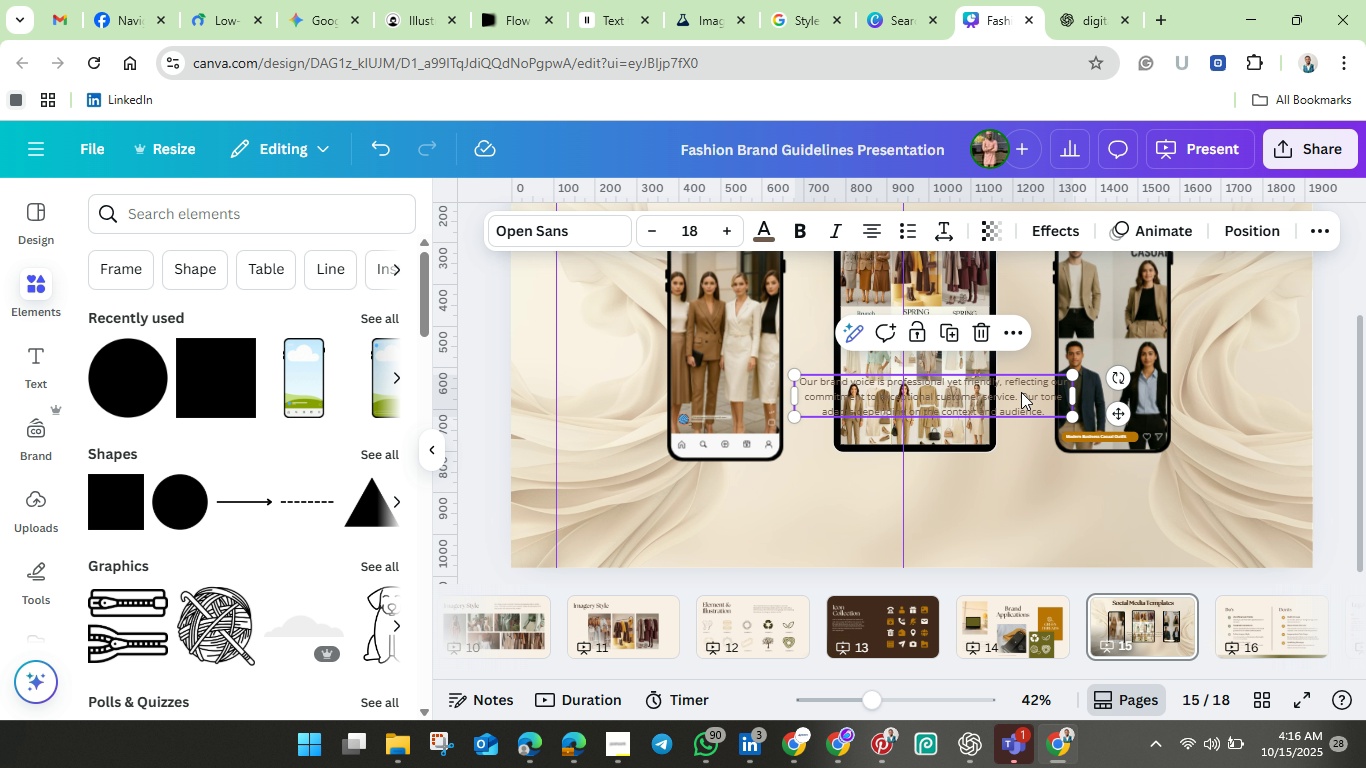 
left_click_drag(start_coordinate=[1021, 392], to_coordinate=[1001, 489])
 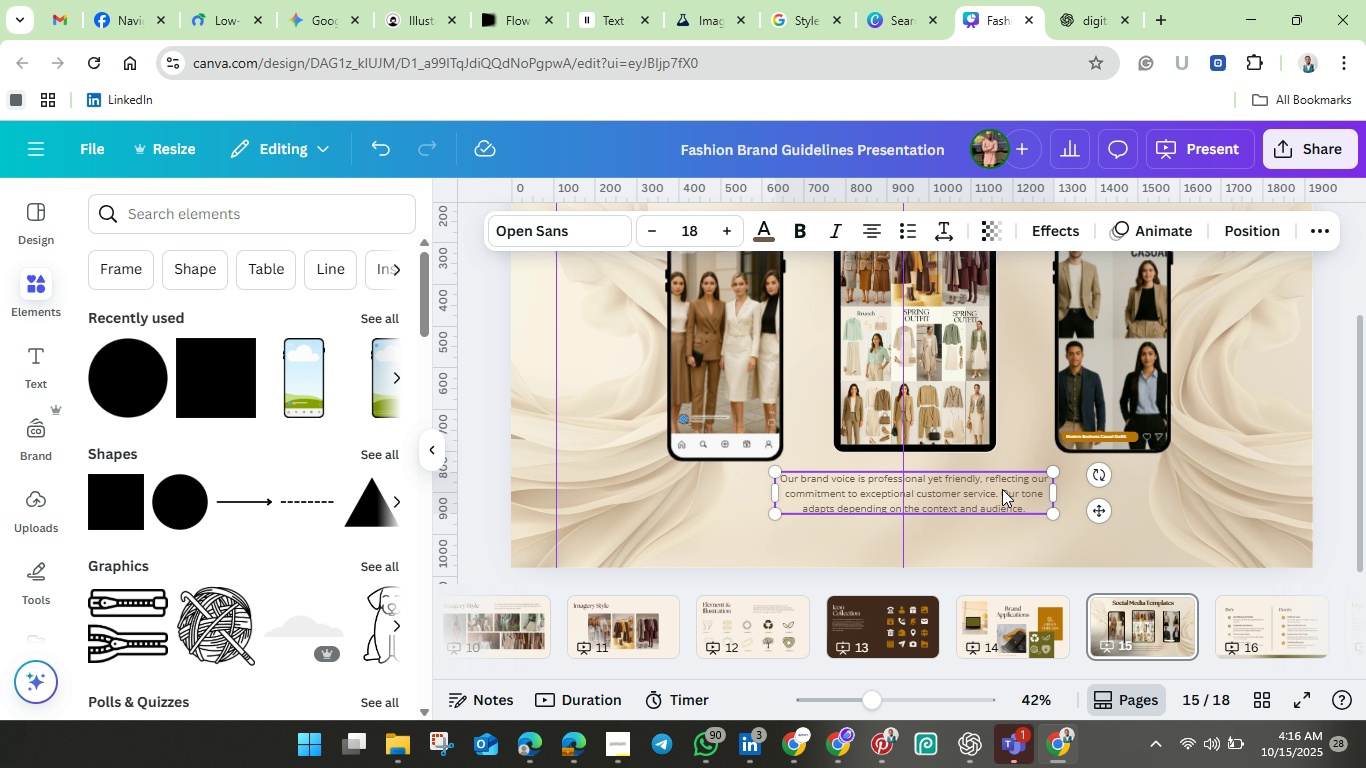 
left_click([1002, 489])
 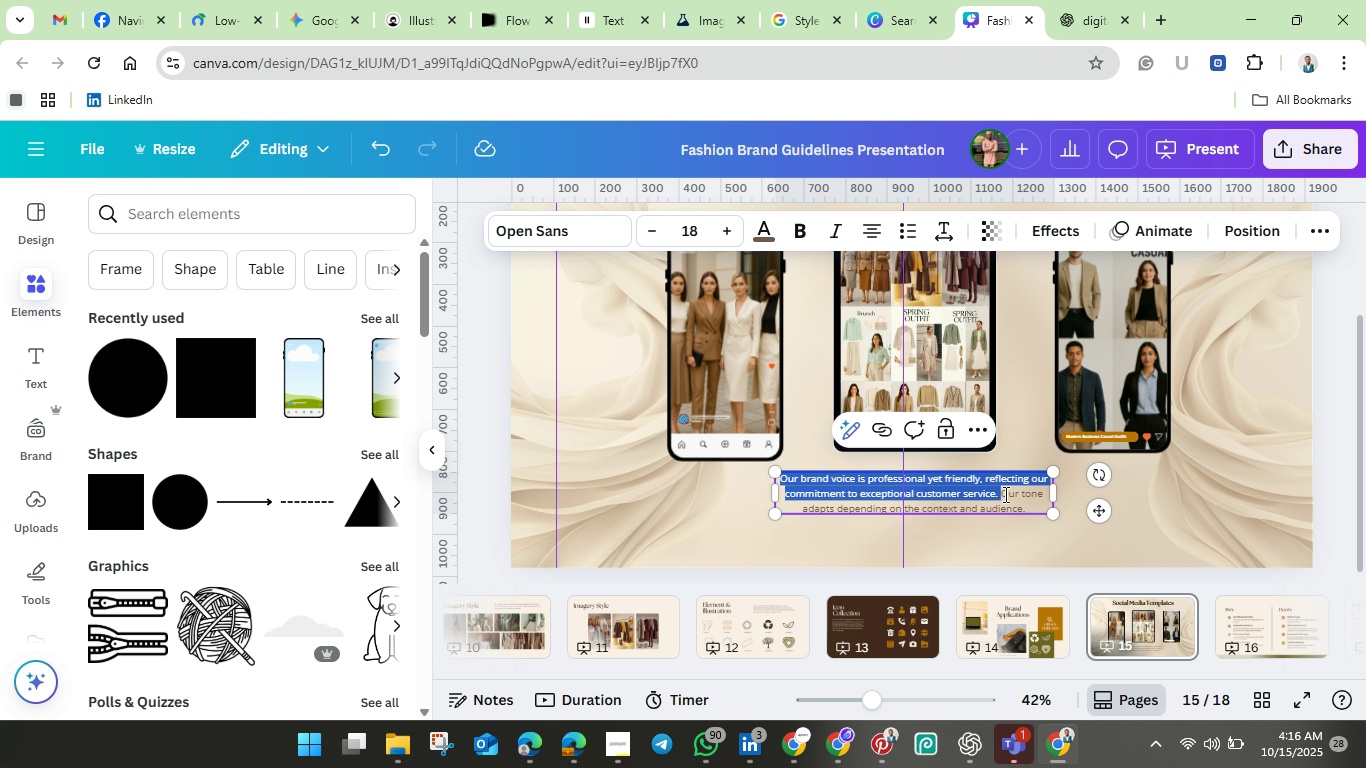 
double_click([1004, 494])
 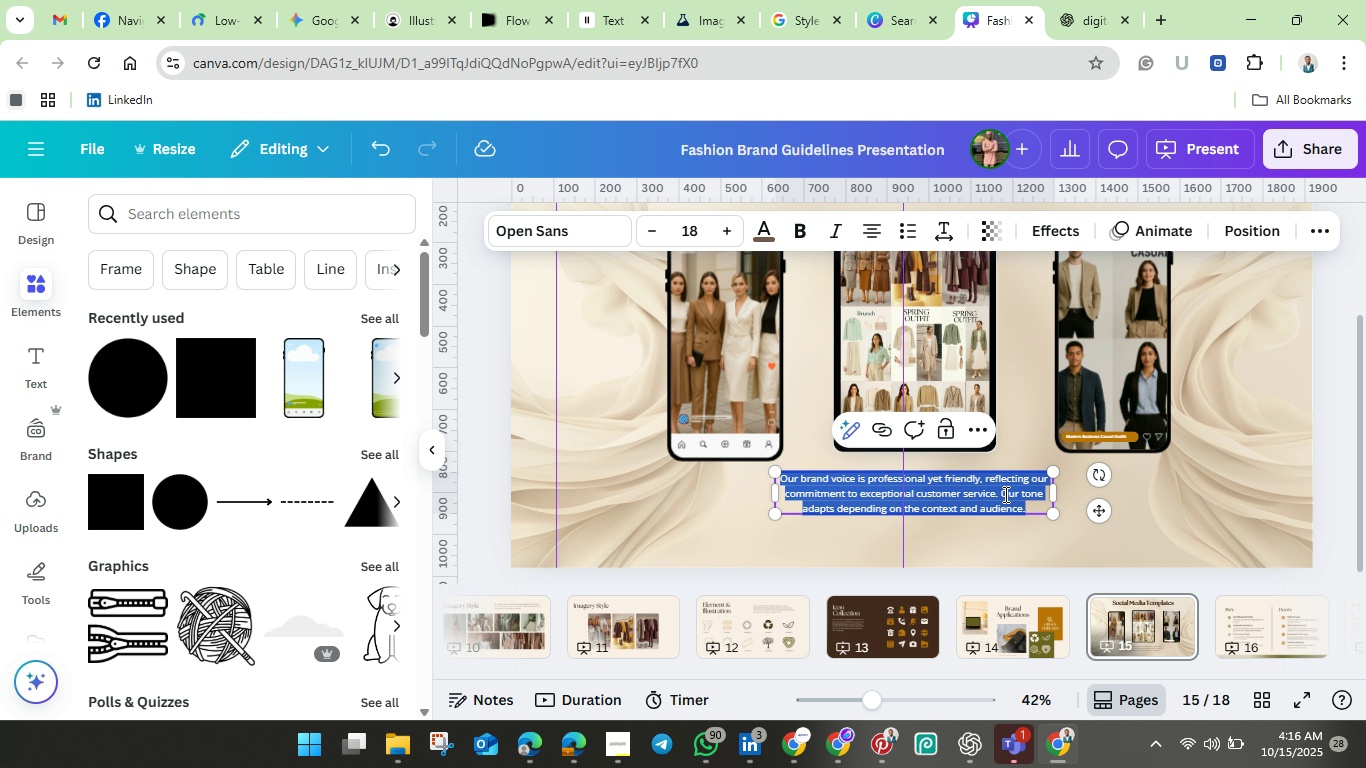 
triple_click([1004, 494])
 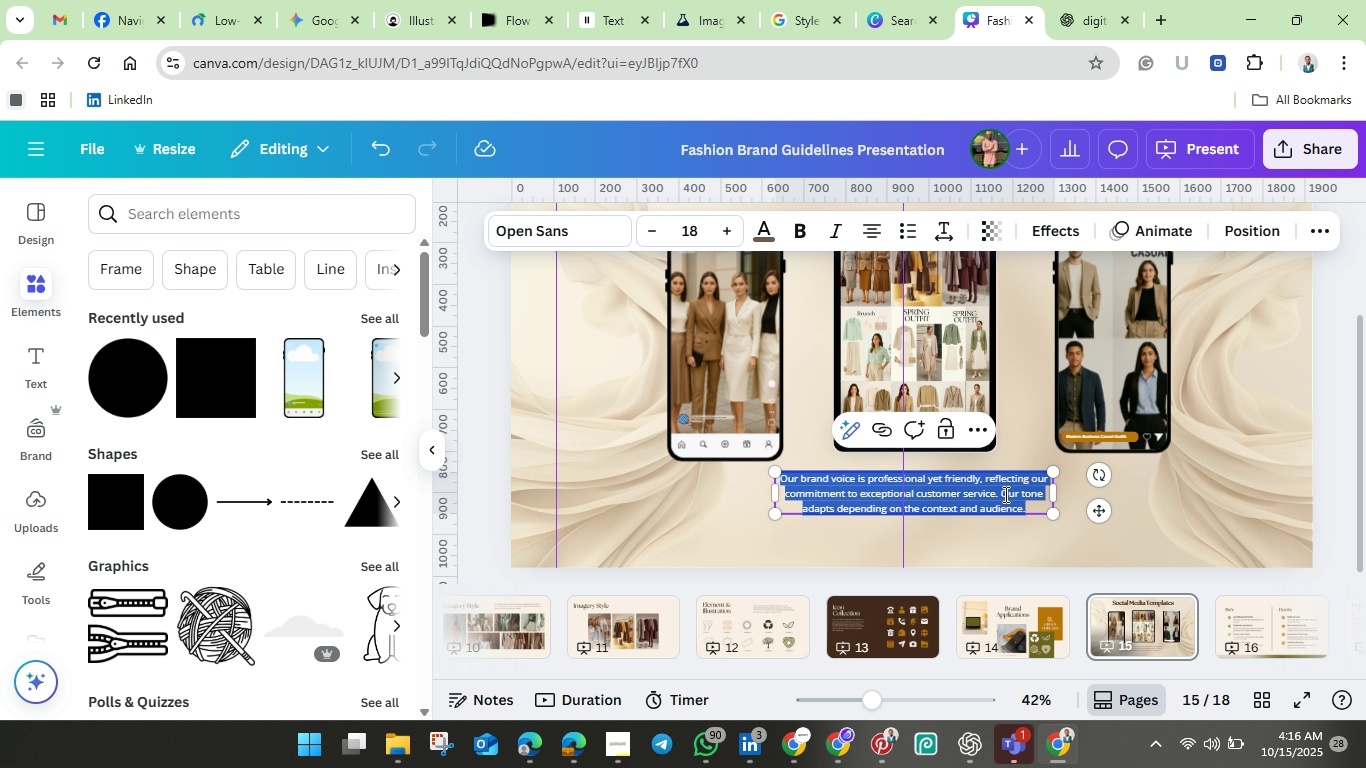 
key(Backspace)
 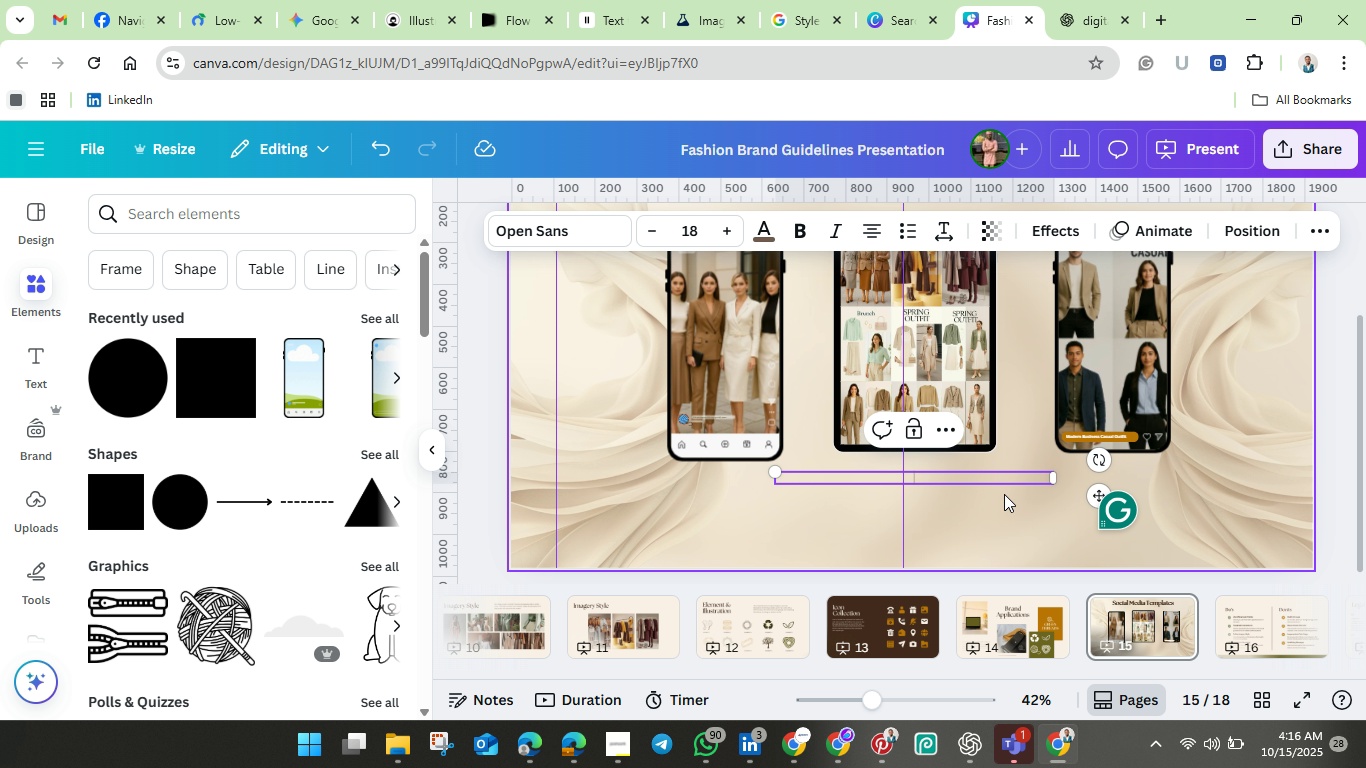 
key(Control+V)
 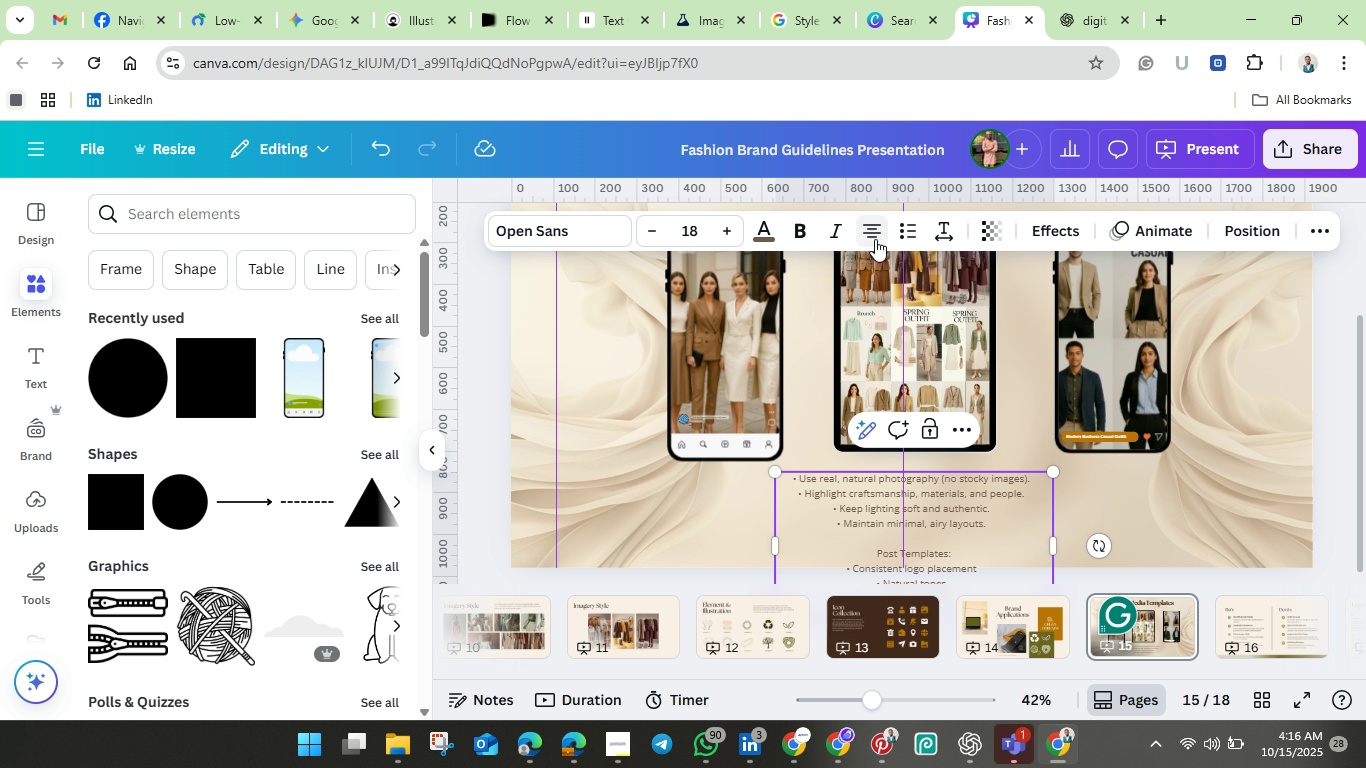 
key(Control+A)
 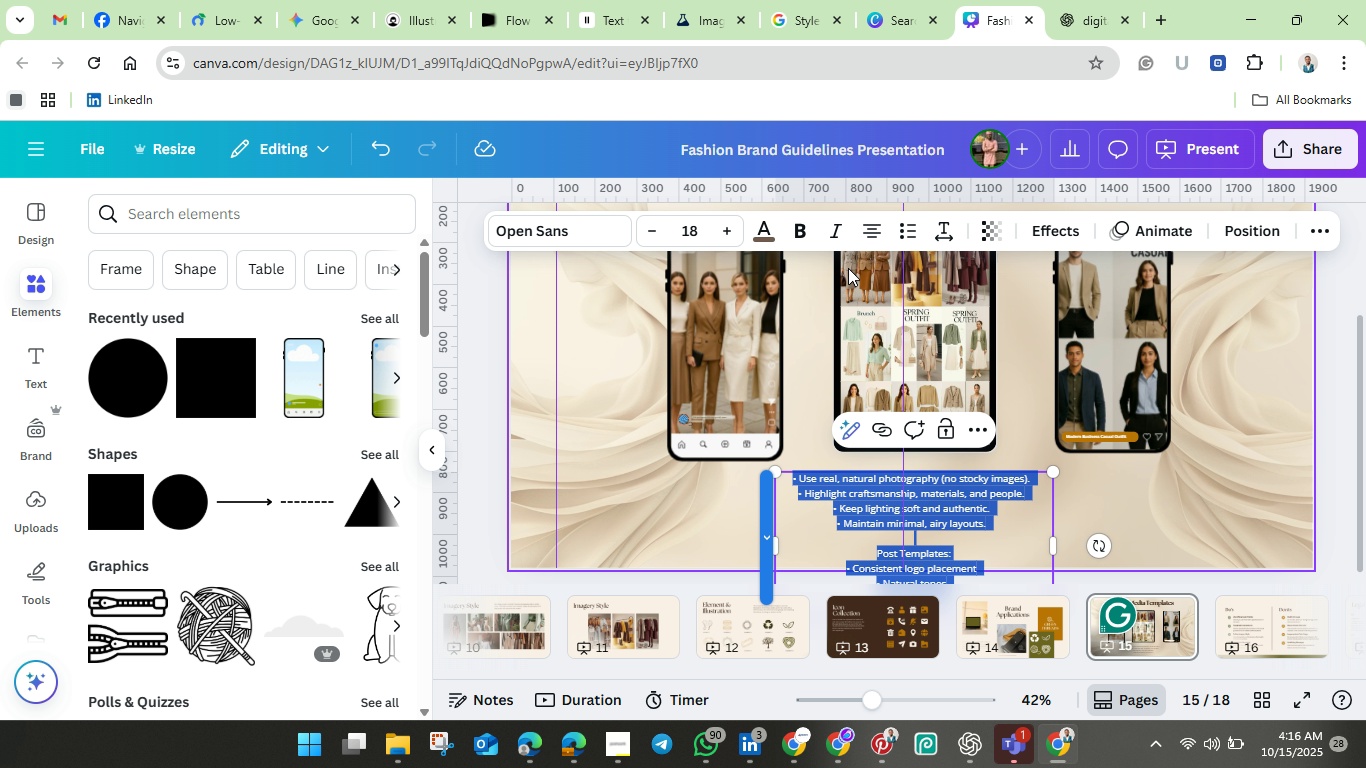 
left_click([870, 216])
 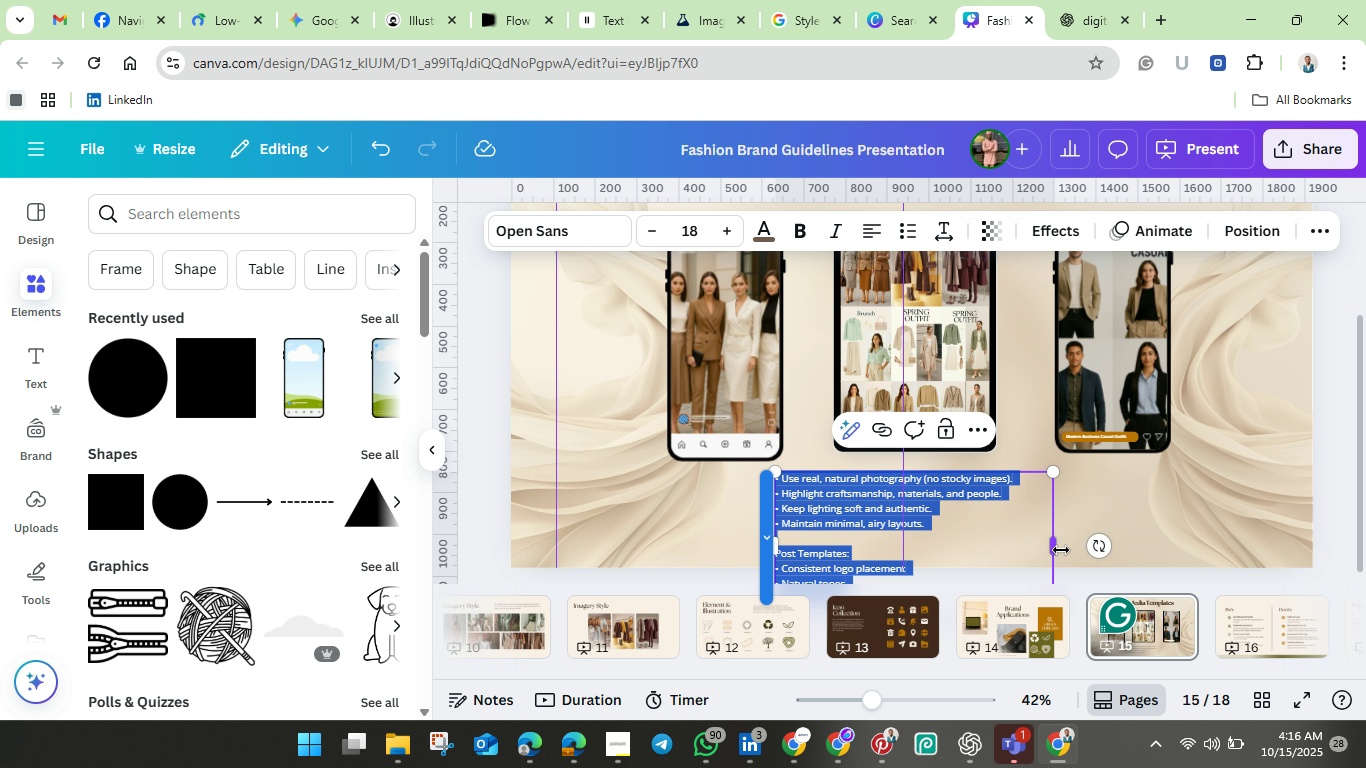 
left_click_drag(start_coordinate=[1059, 549], to_coordinate=[1215, 521])
 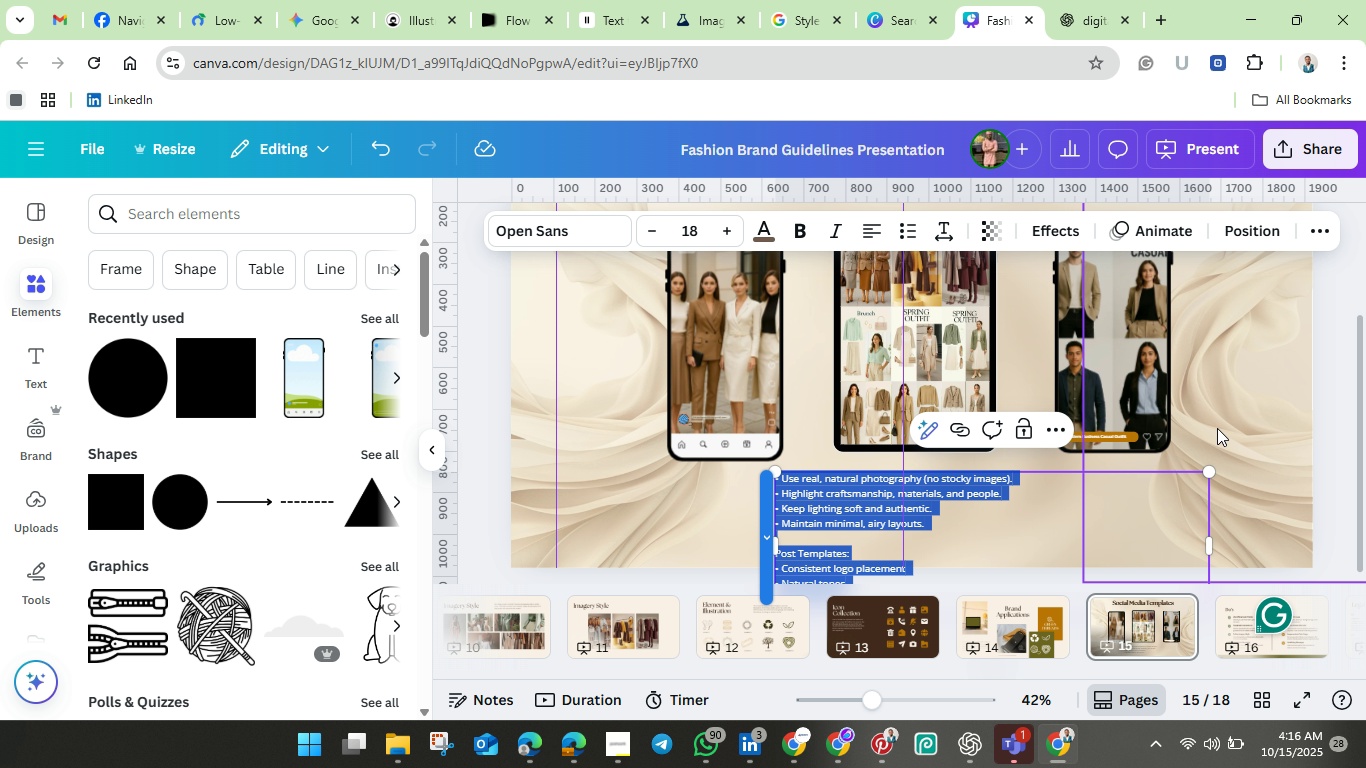 
wait(5.12)
 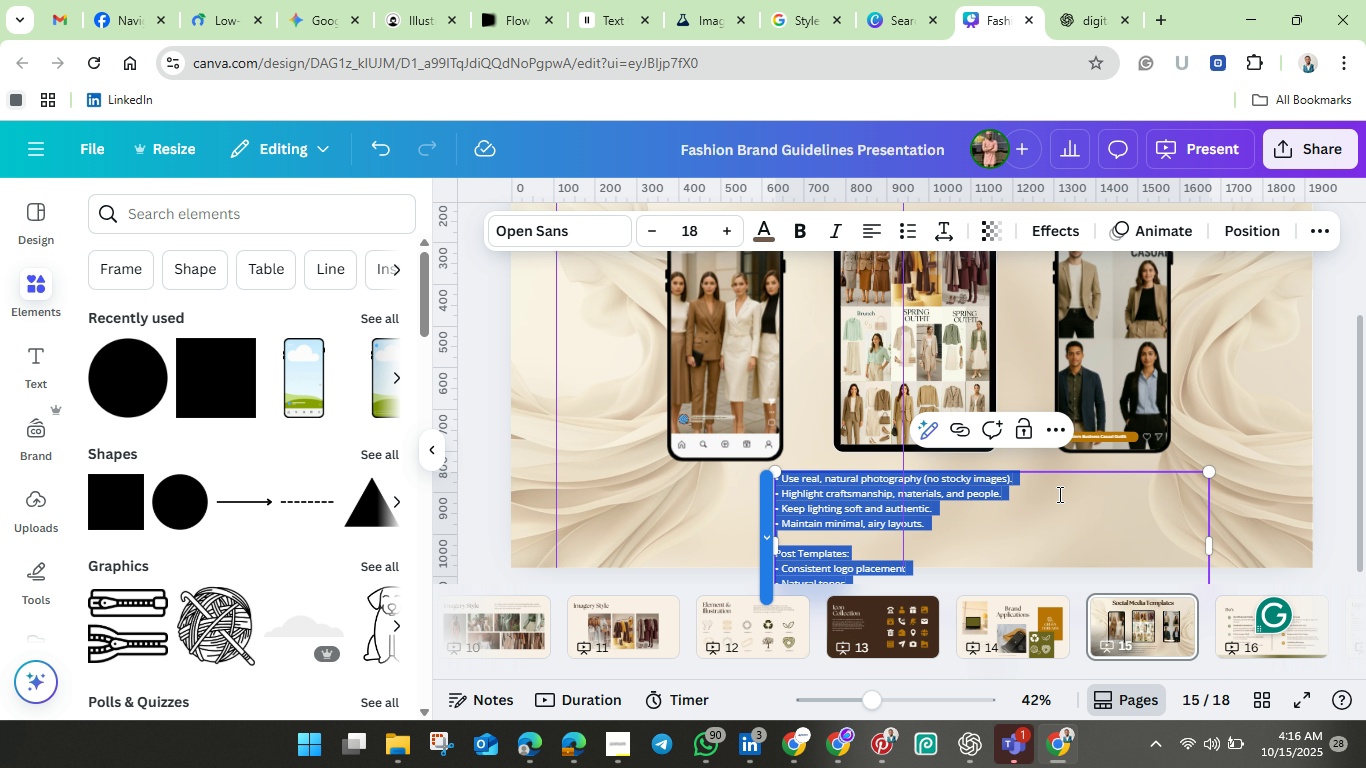 
scroll: coordinate [1221, 423], scroll_direction: up, amount: 2.0
 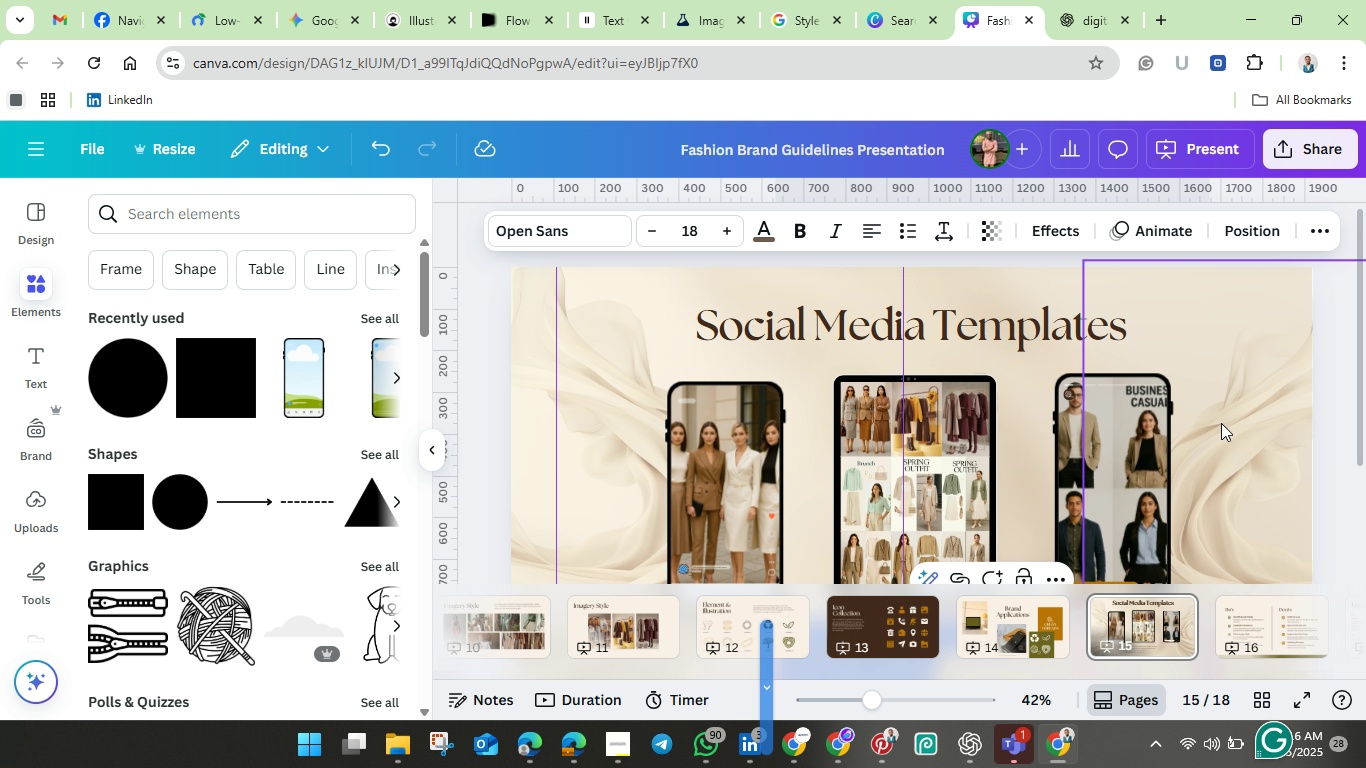 
scroll: coordinate [1221, 423], scroll_direction: down, amount: 2.0
 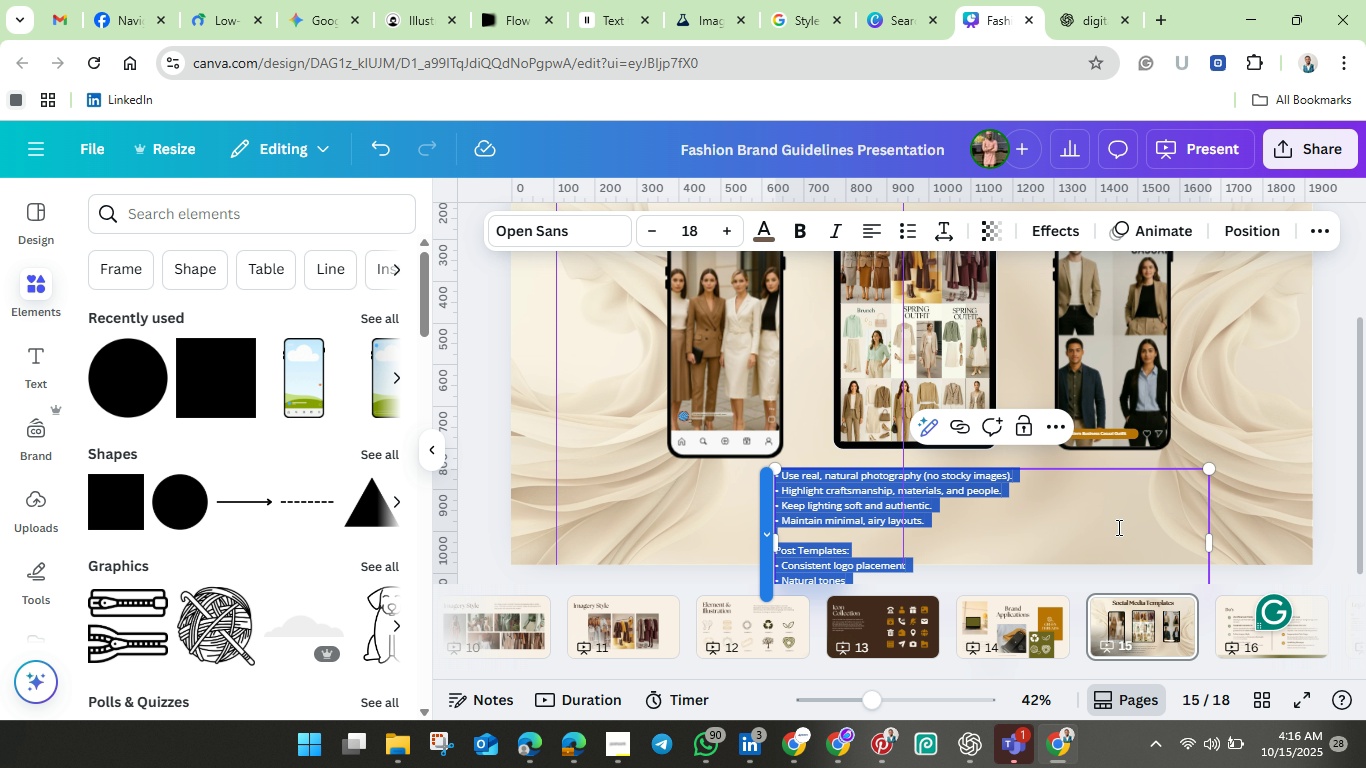 
left_click_drag(start_coordinate=[1215, 469], to_coordinate=[1156, 521])
 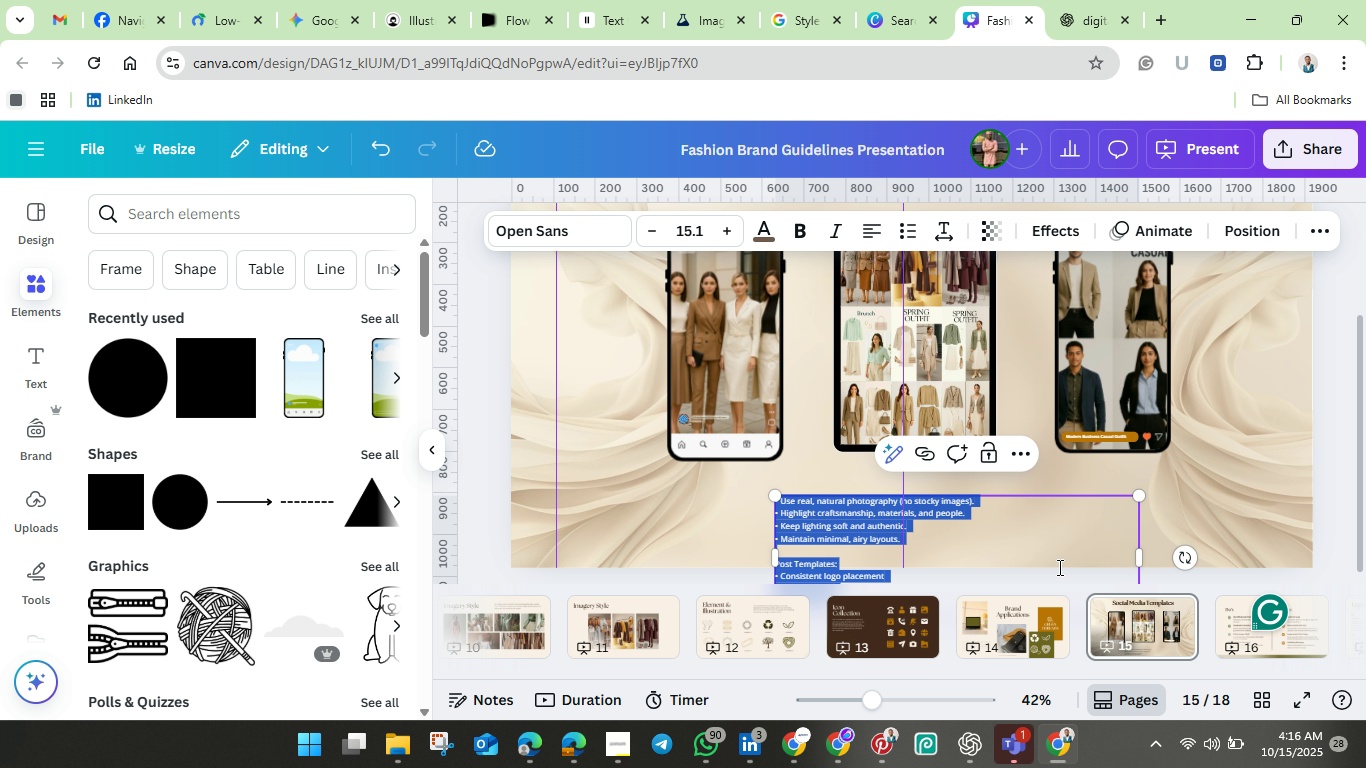 
left_click_drag(start_coordinate=[1060, 567], to_coordinate=[1009, 519])
 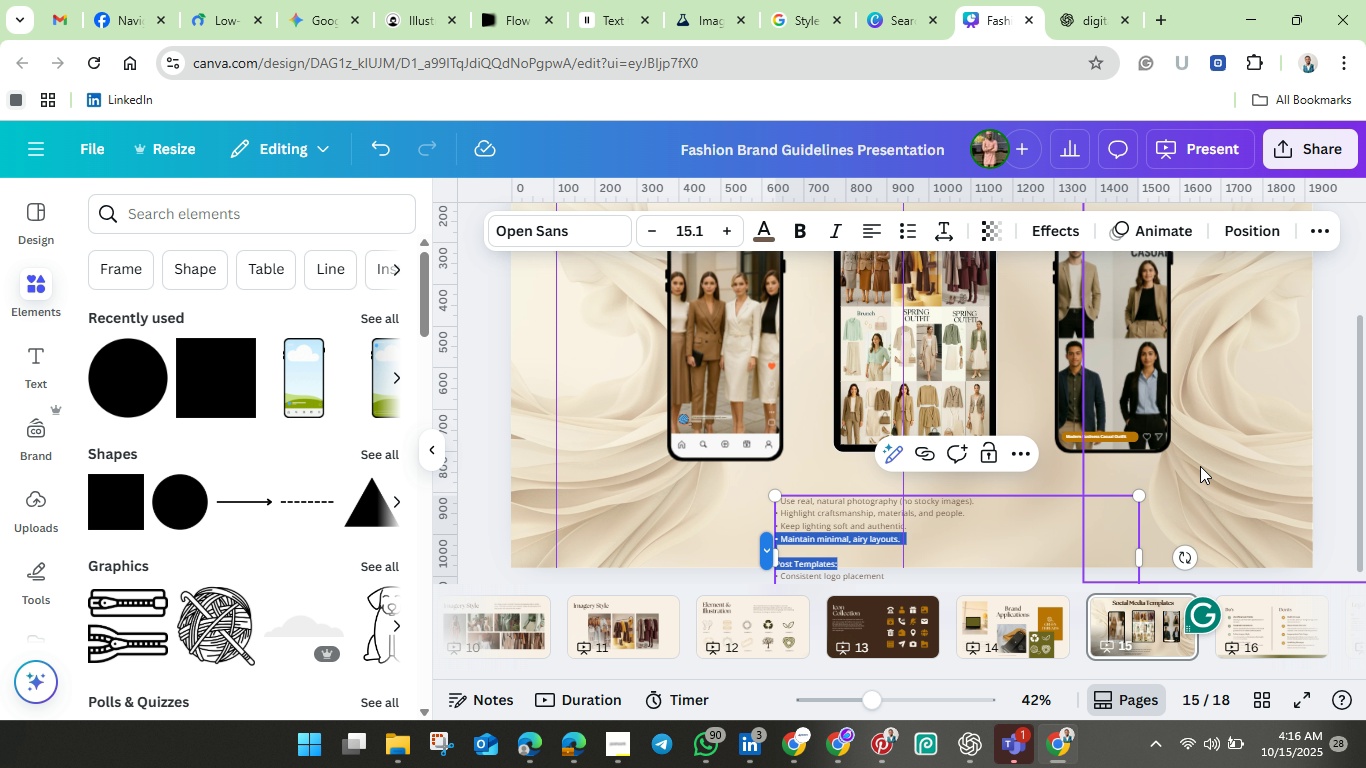 
left_click([1200, 466])
 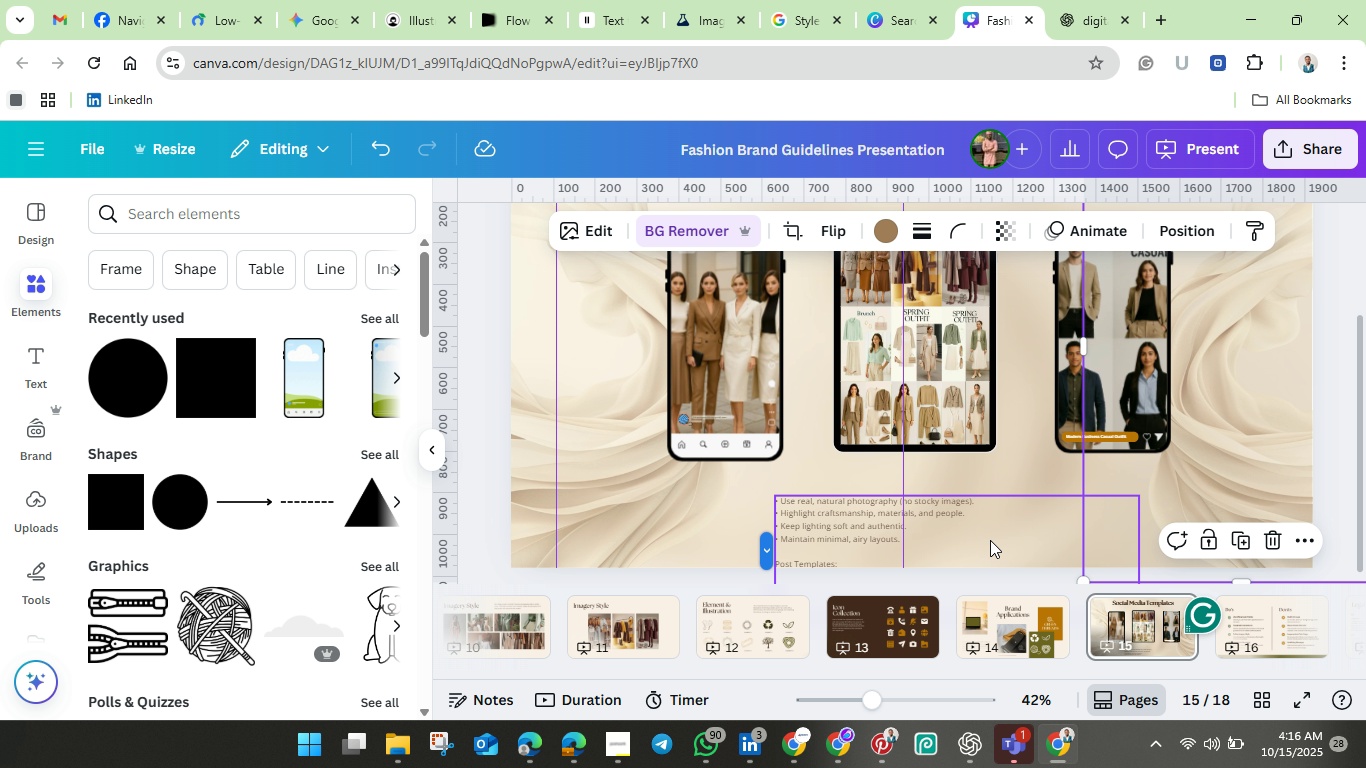 
left_click_drag(start_coordinate=[990, 540], to_coordinate=[962, 486])
 